 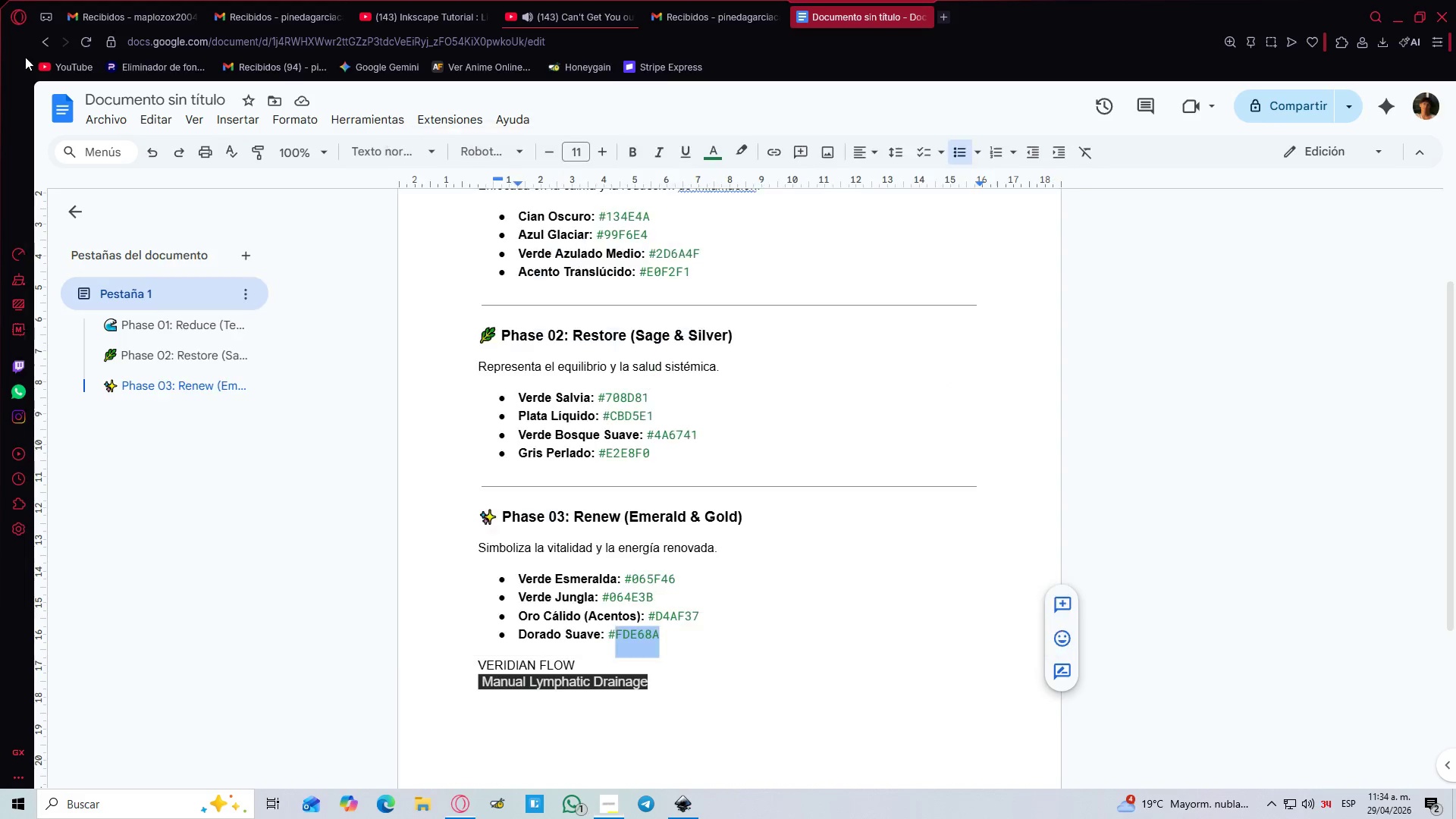 
key(Alt+Tab)
 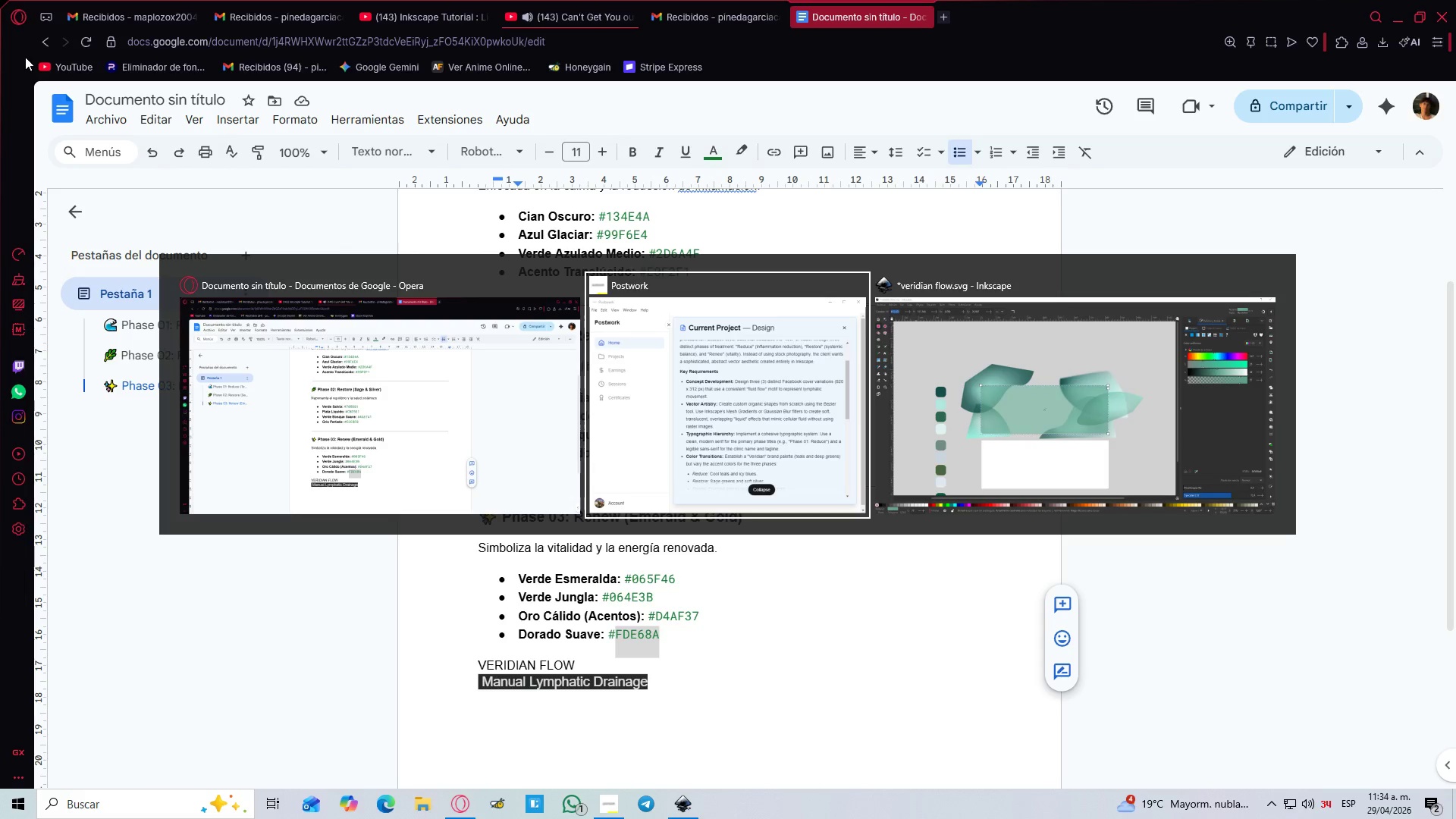 
key(Alt+Tab)
 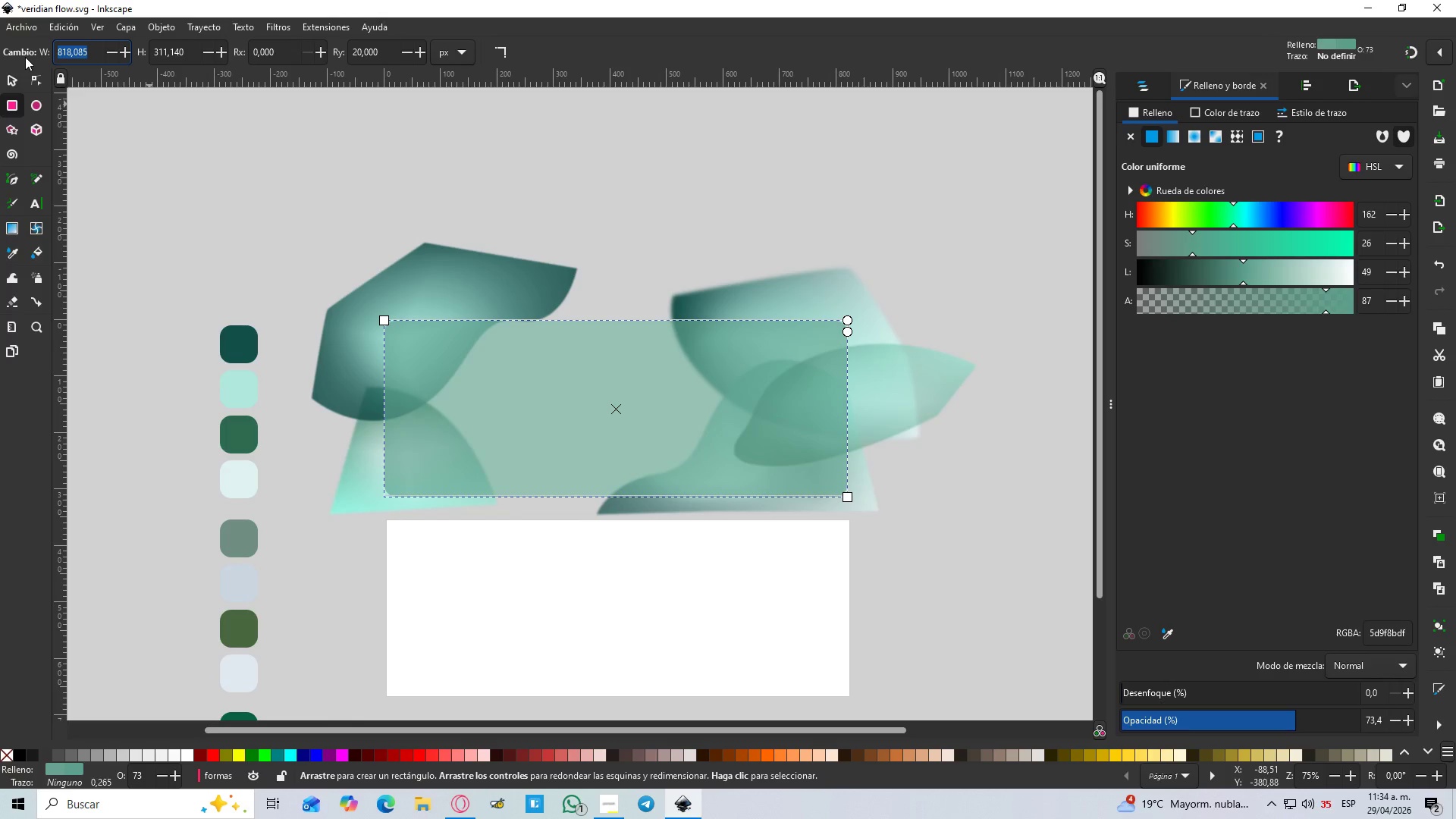 
key(Numpad3)
 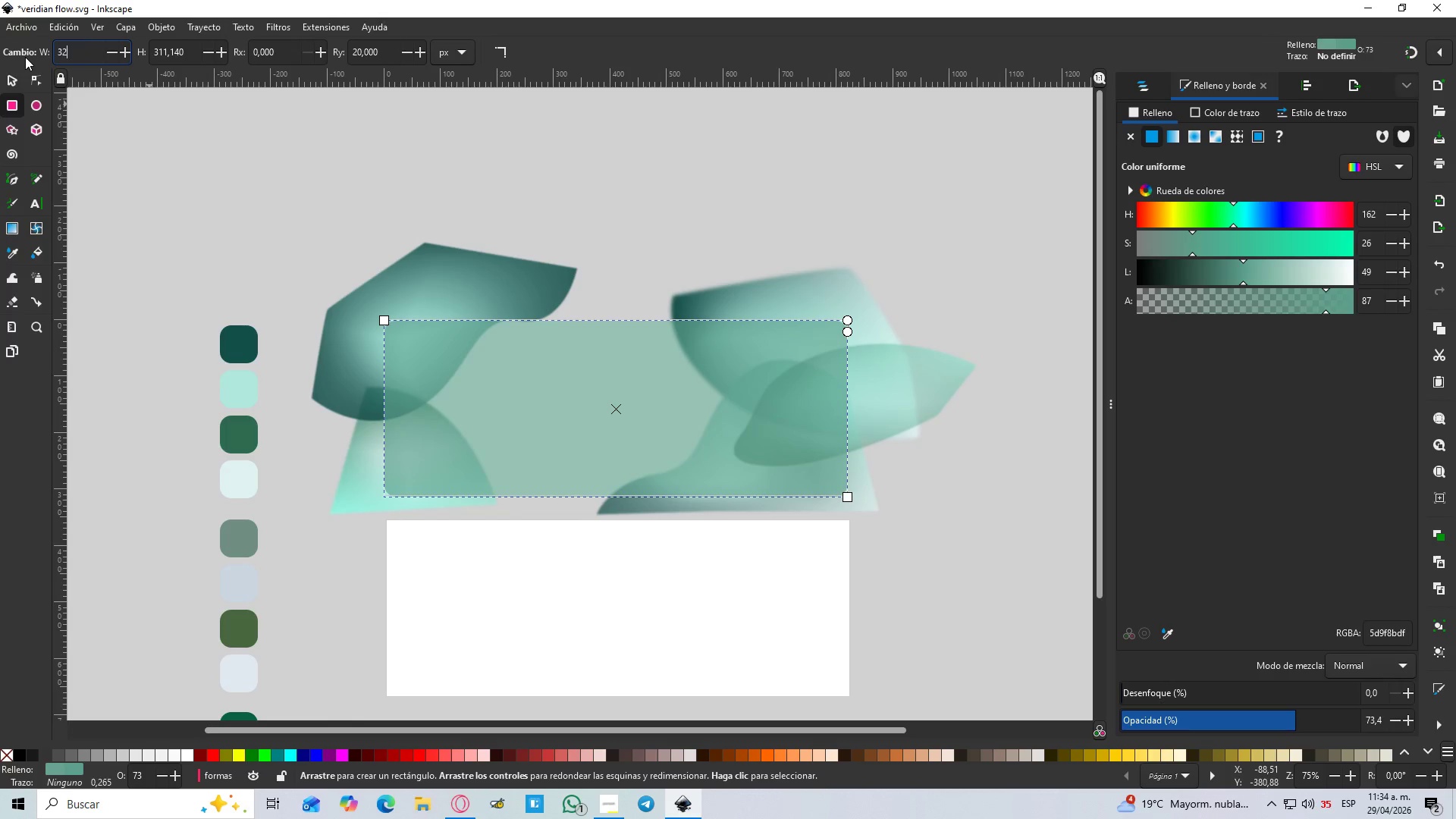 
key(Numpad2)
 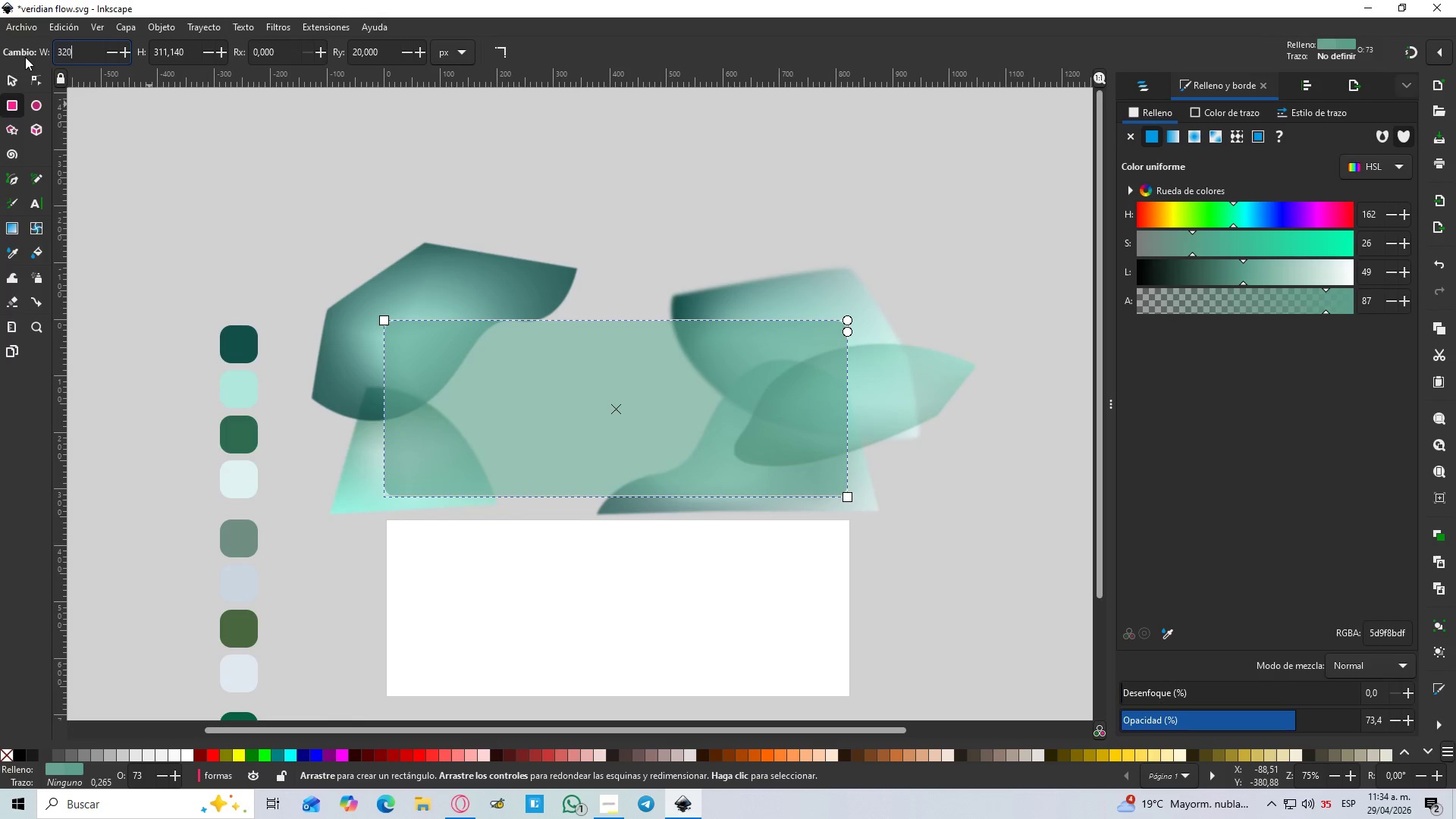 
key(Numpad0)
 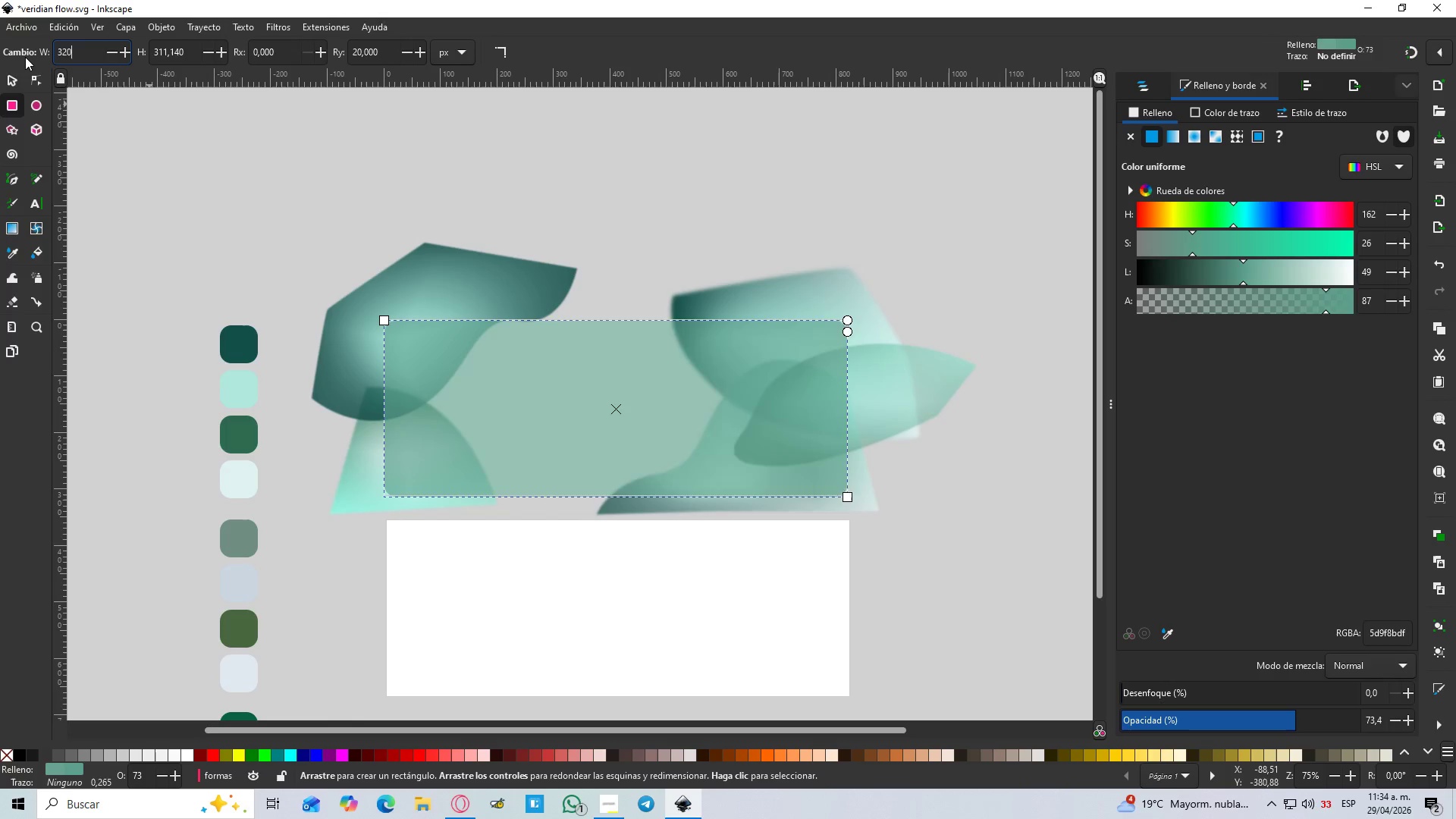 
key(Enter)
 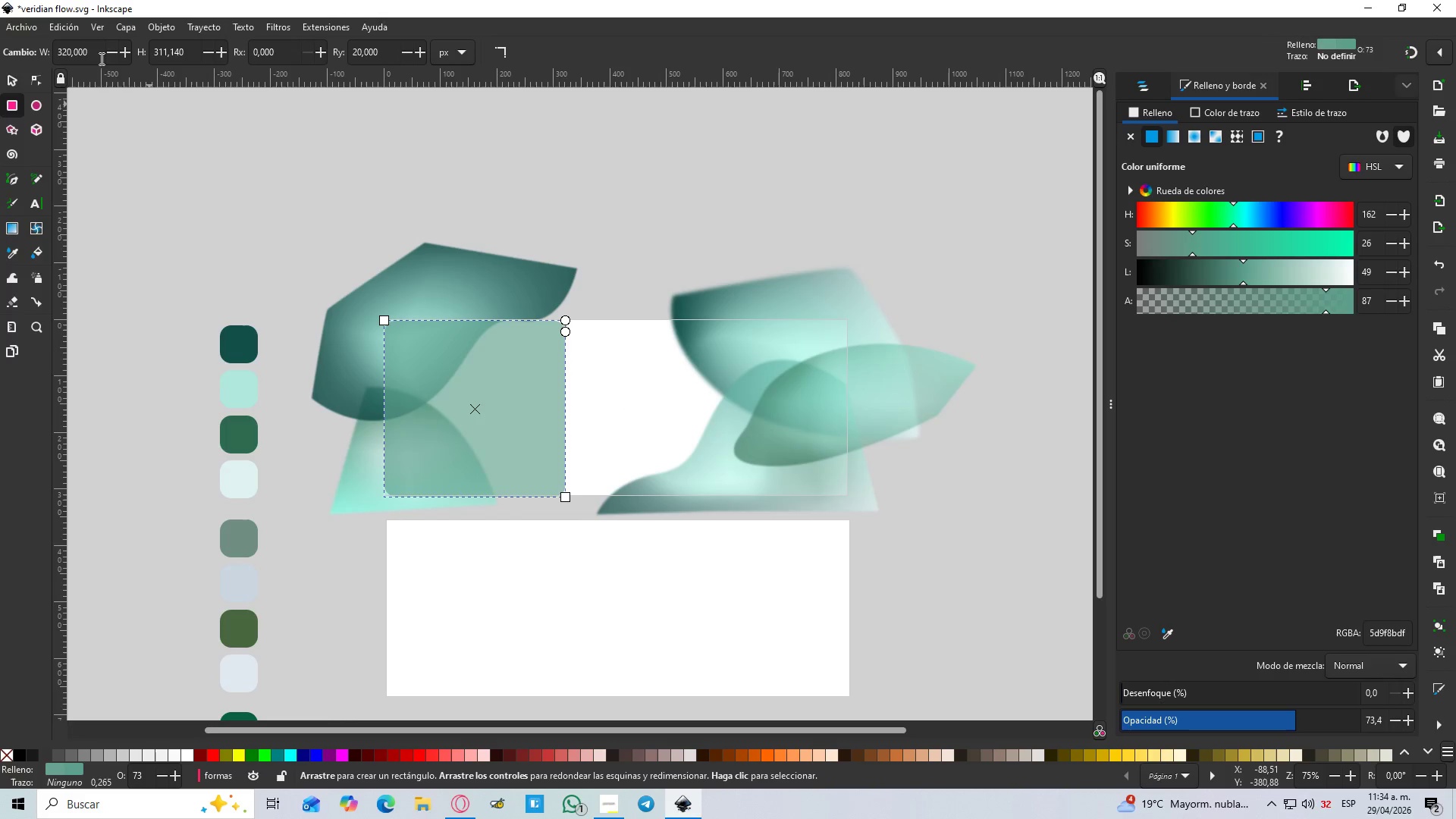 
left_click_drag(start_coordinate=[99, 60], to_coordinate=[48, 49])
 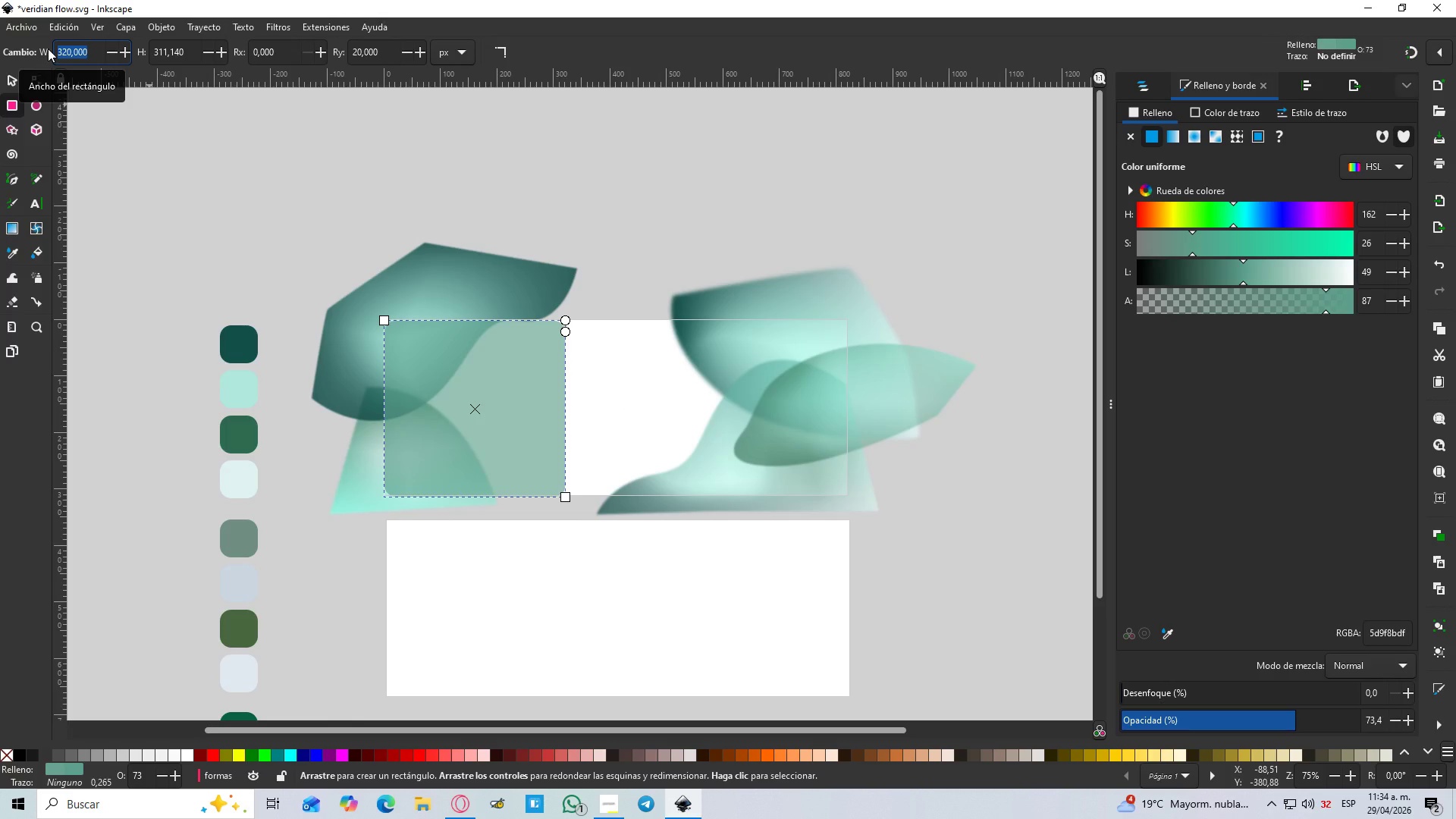 
key(Numpad8)
 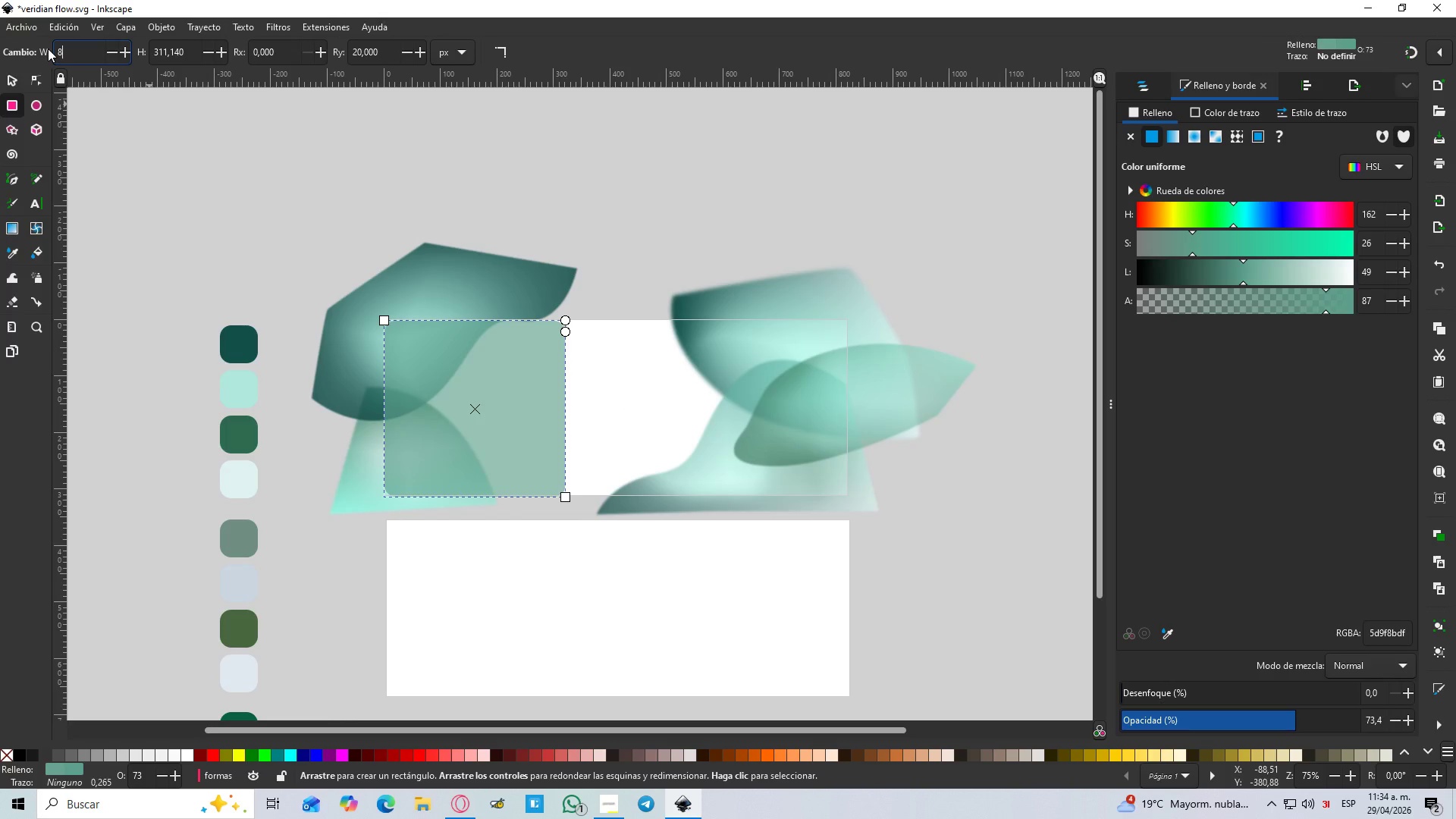 
key(Numpad2)
 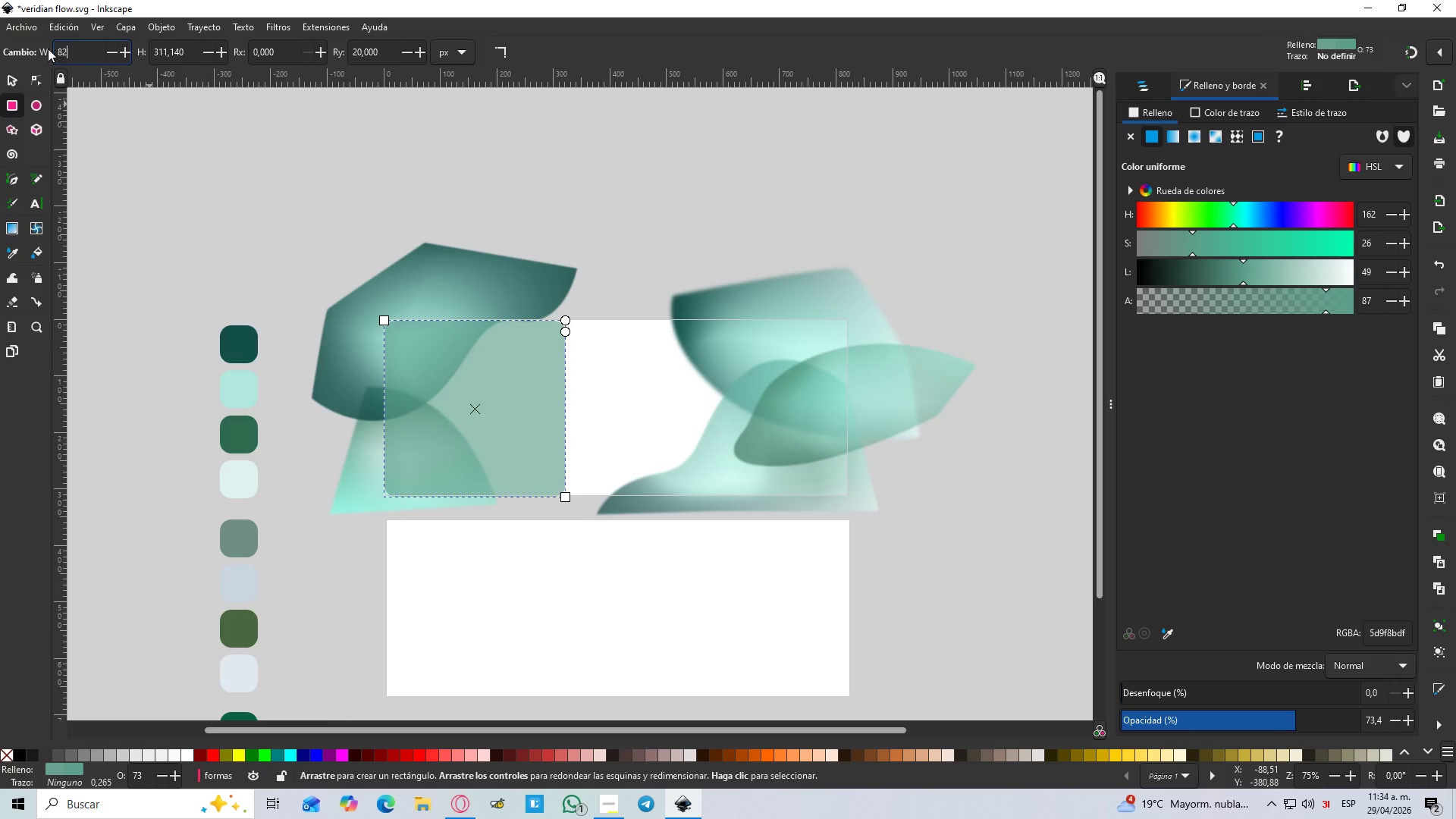 
key(Numpad0)
 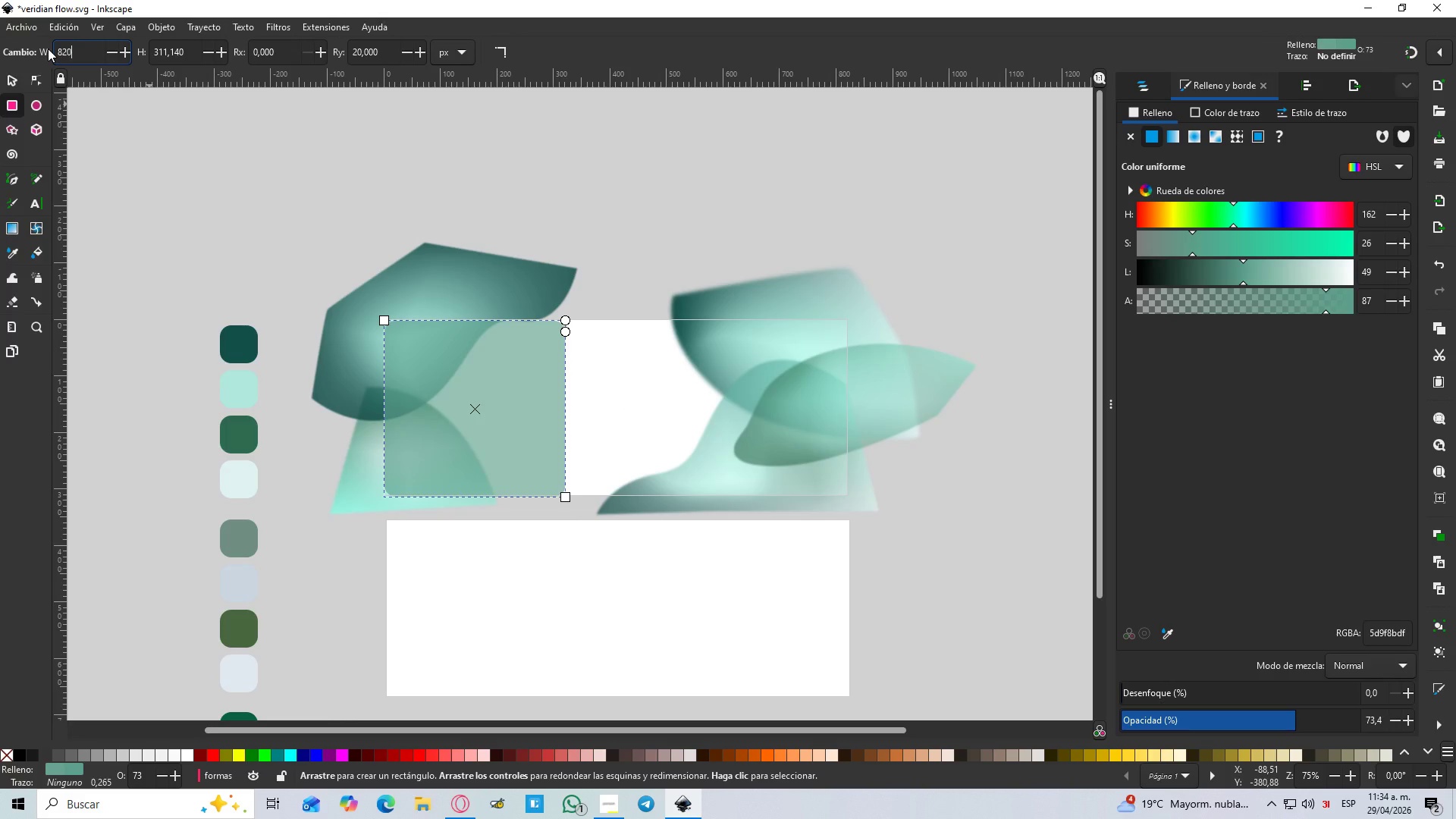 
key(Enter)
 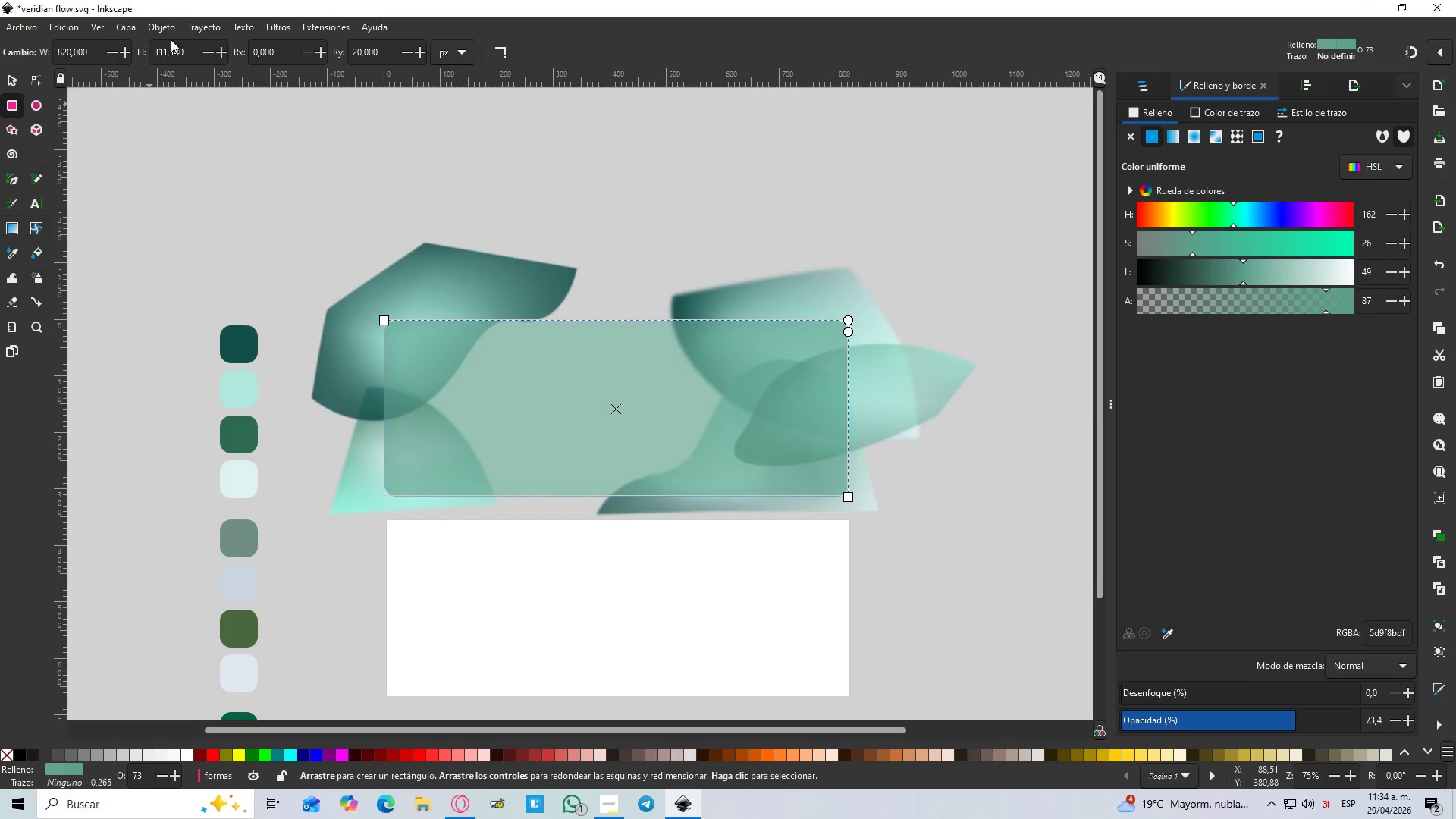 
left_click_drag(start_coordinate=[190, 55], to_coordinate=[151, 50])
 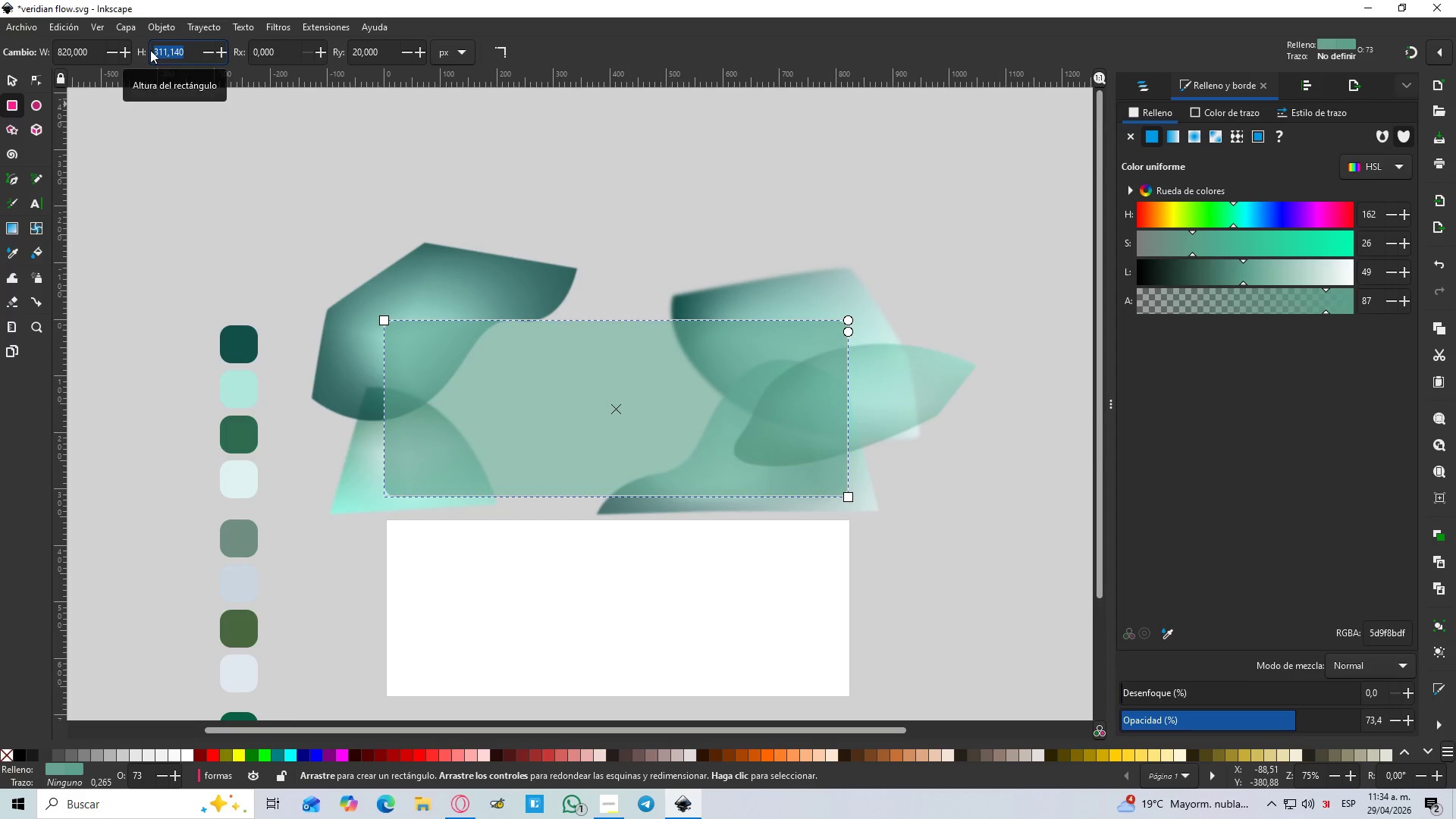 
key(Numpad3)
 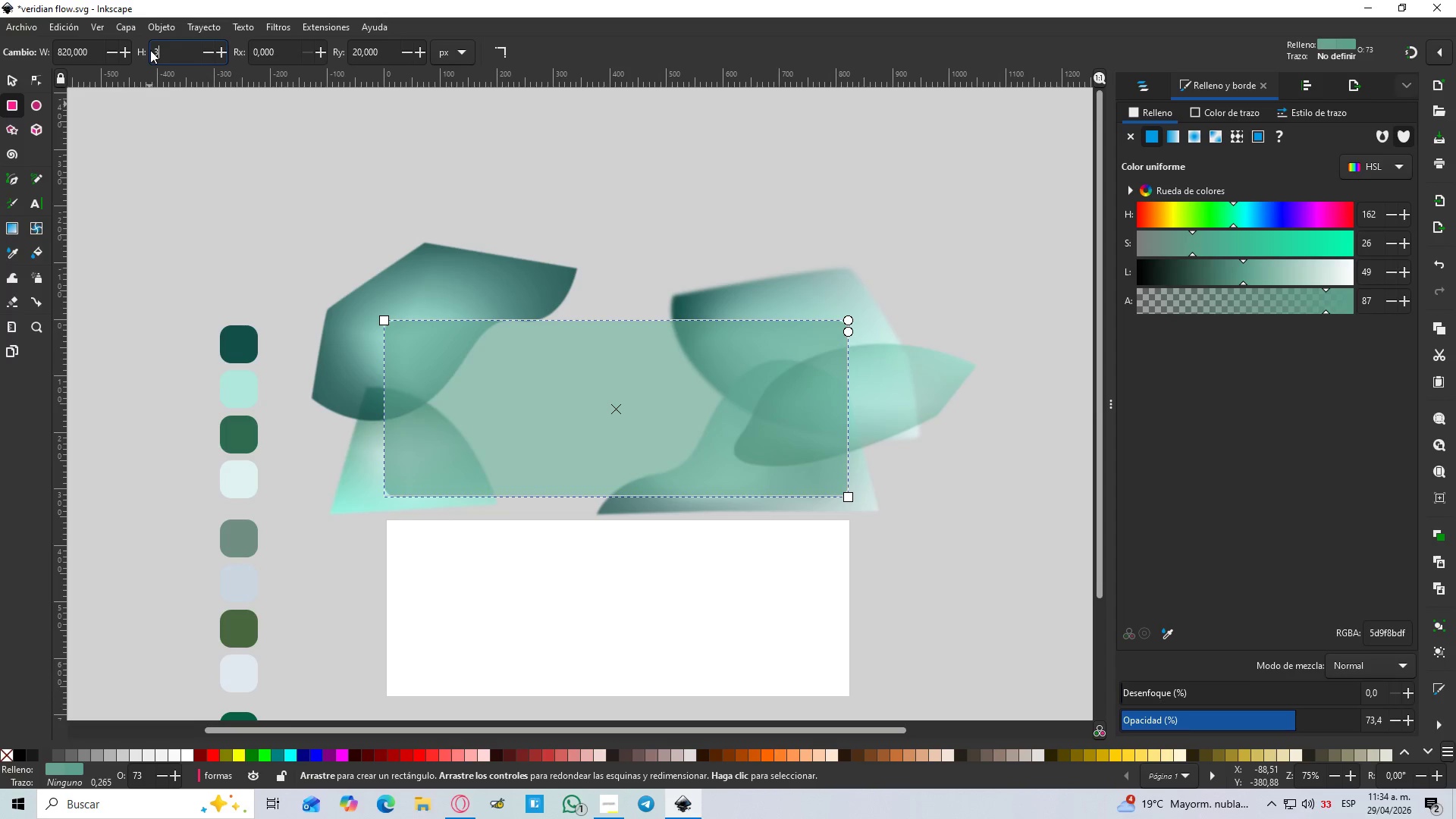 
key(Numpad1)
 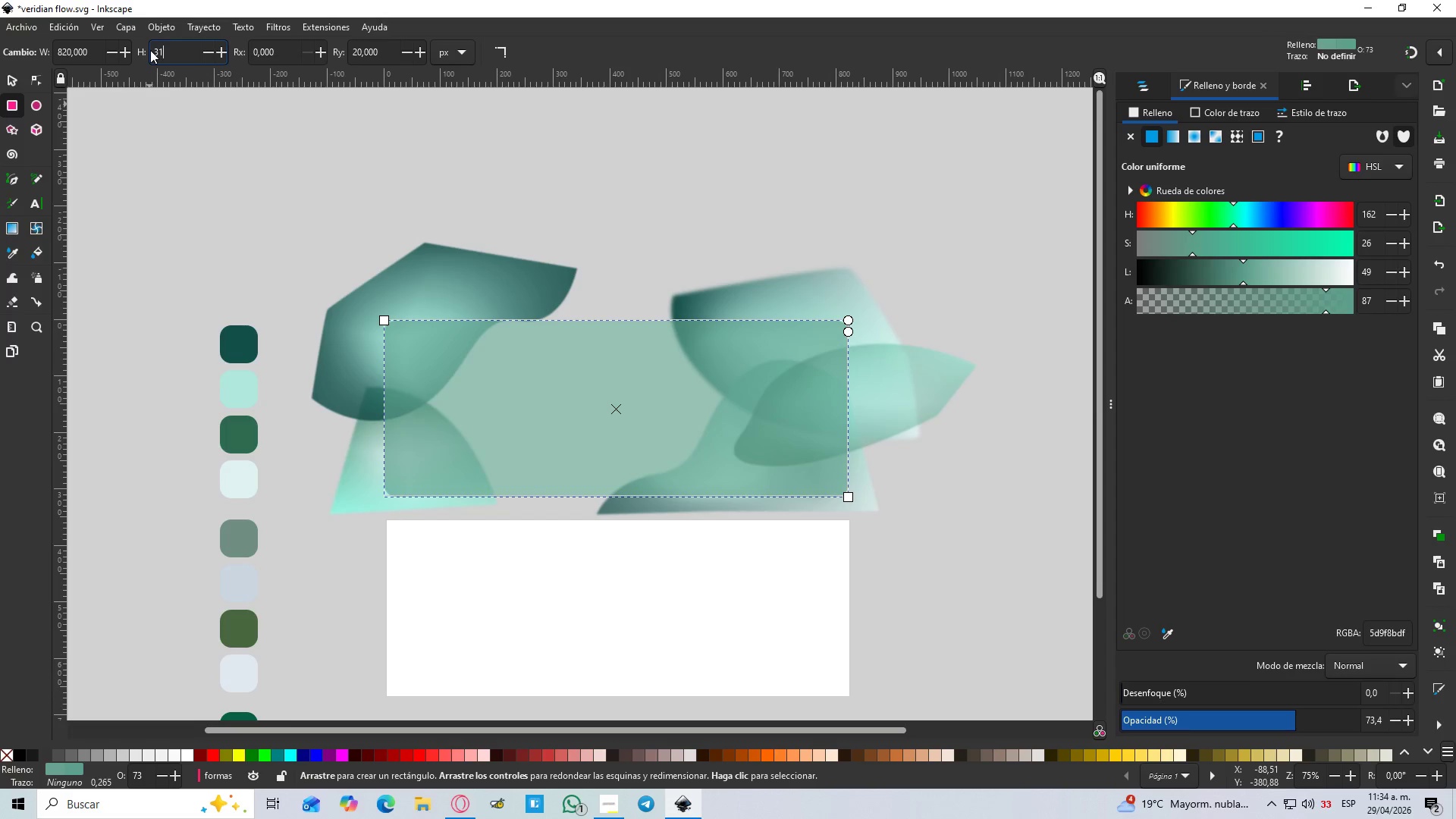 
key(Numpad2)
 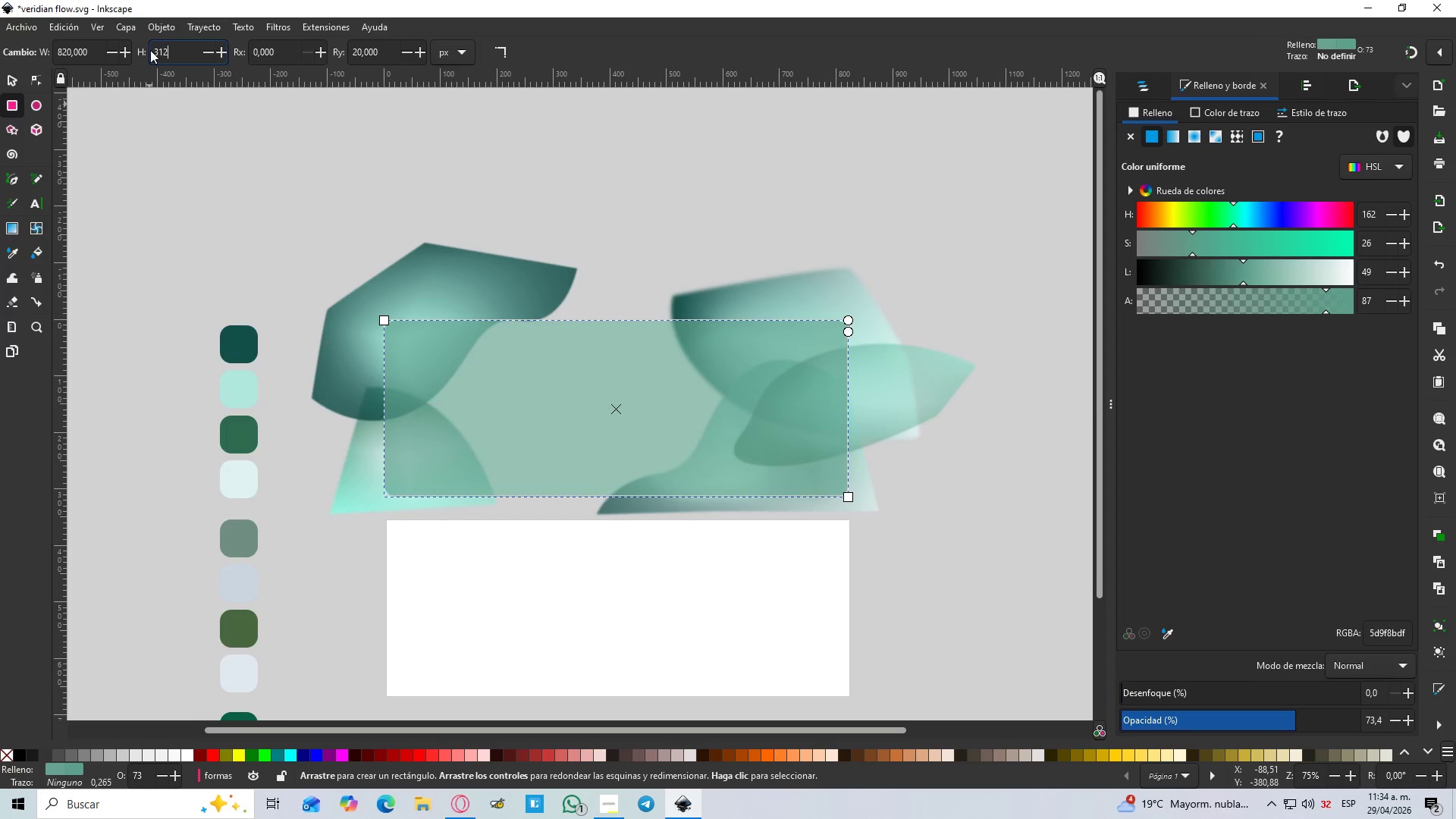 
key(Enter)
 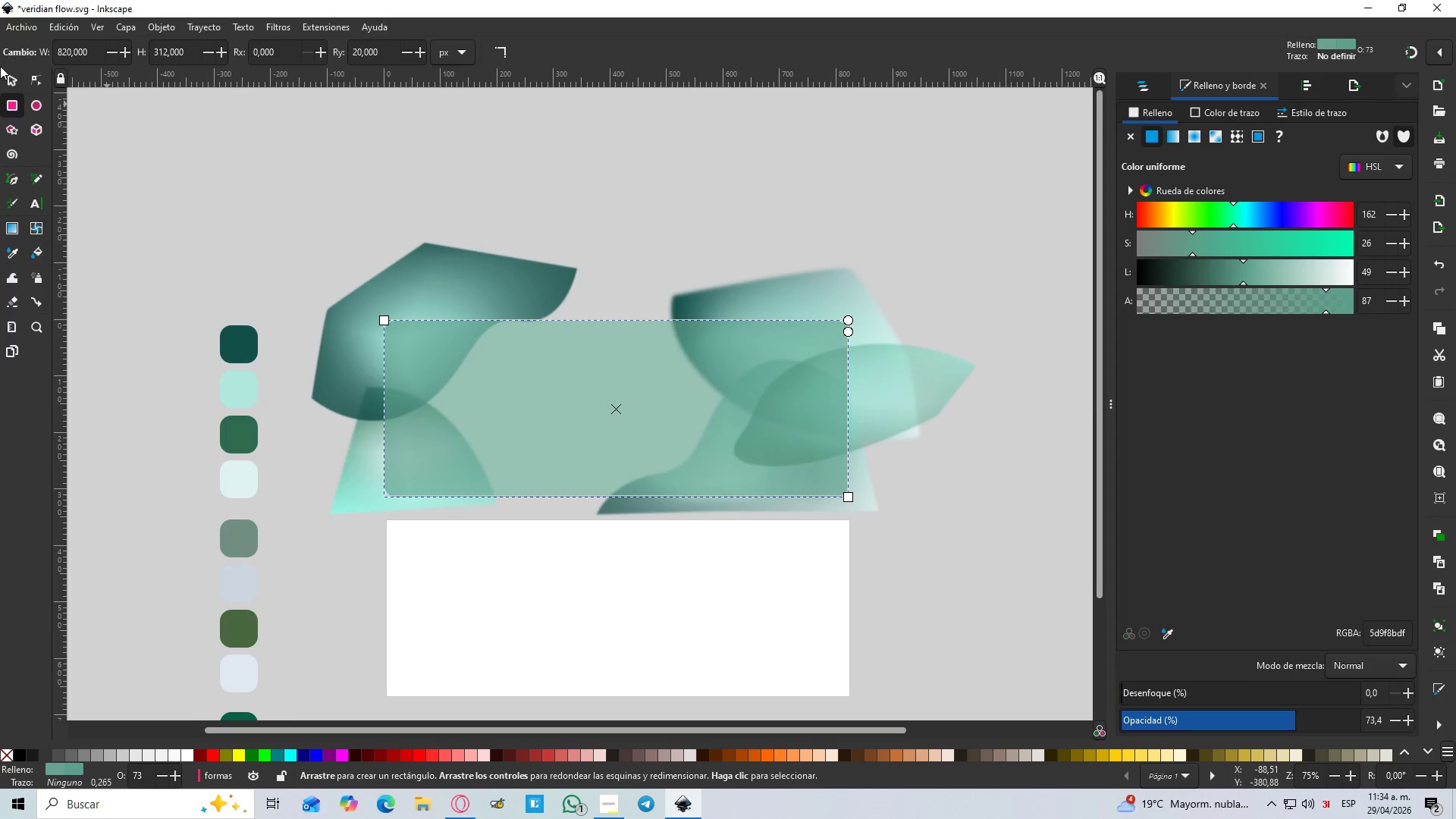 
left_click([11, 73])
 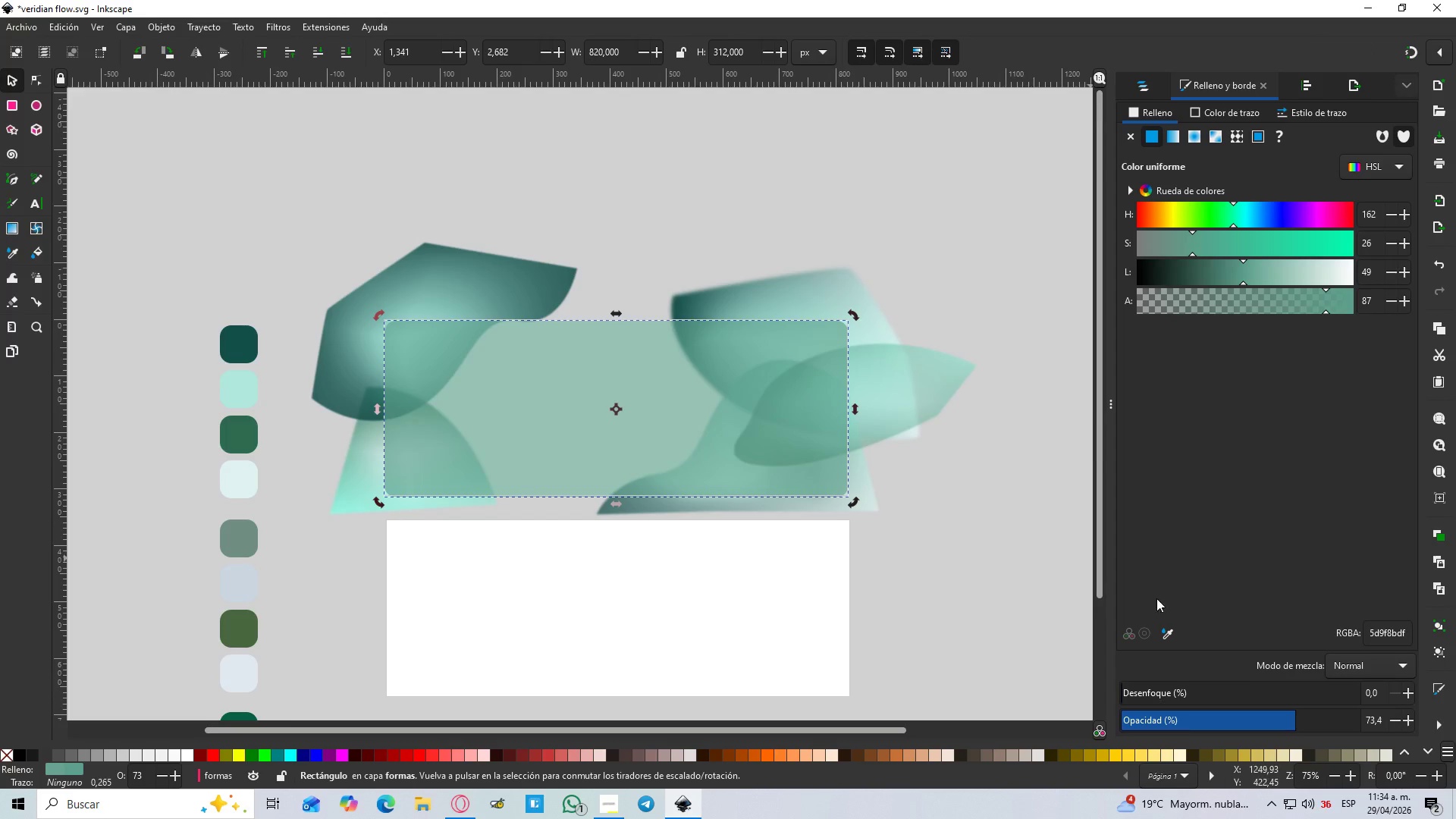 
left_click_drag(start_coordinate=[1308, 723], to_coordinate=[1395, 725])
 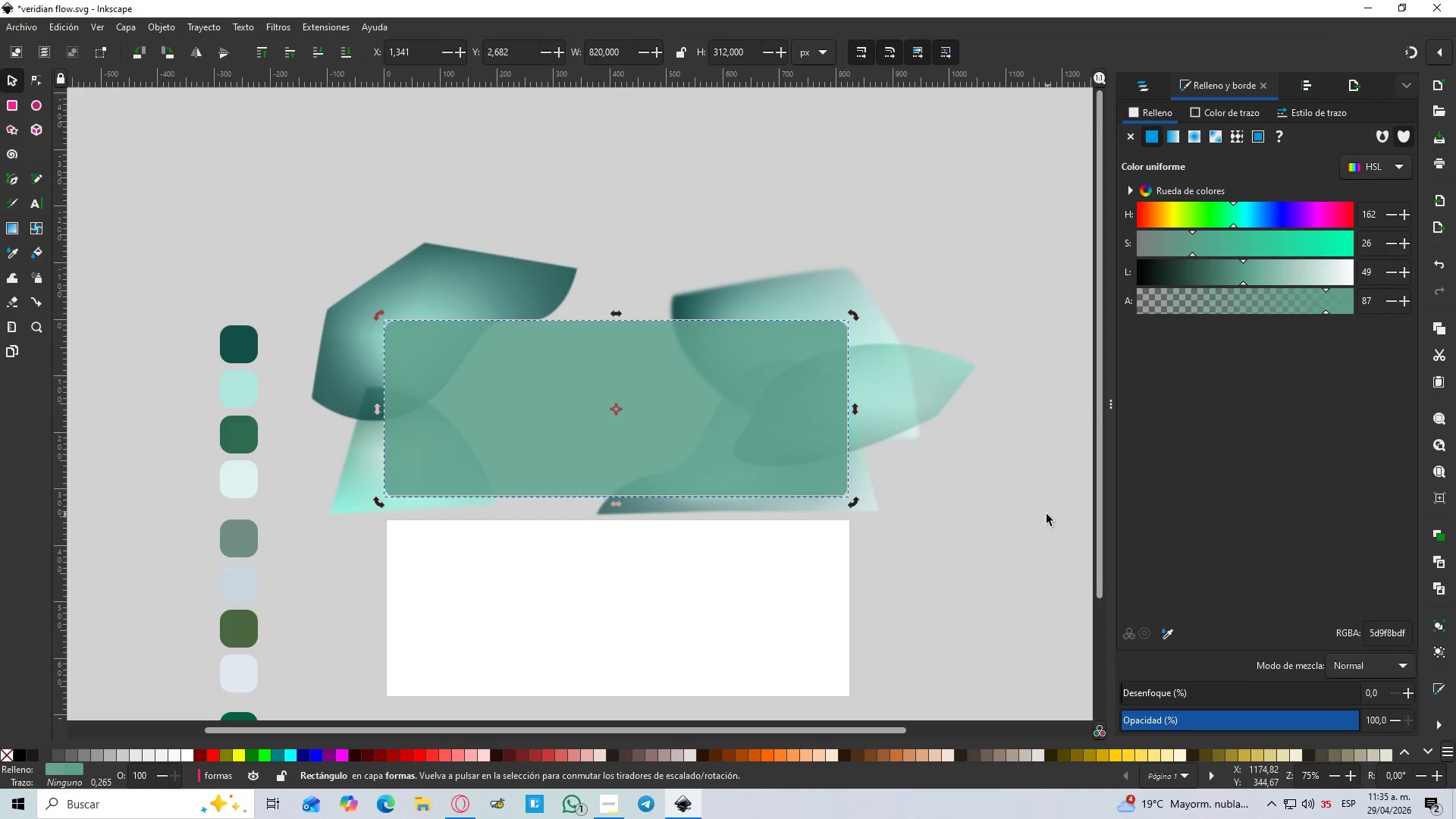 
double_click([758, 430])
 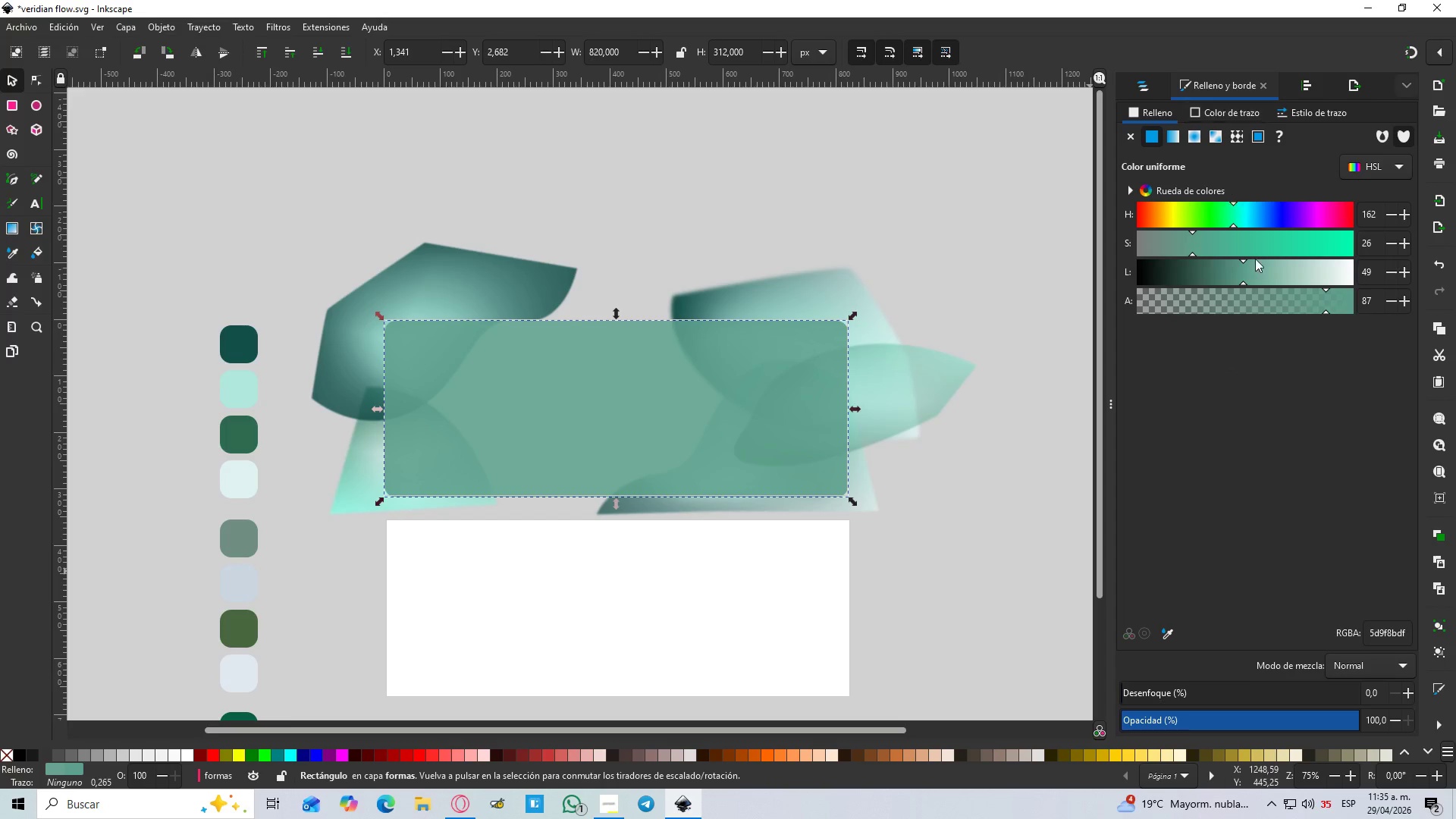 
left_click_drag(start_coordinate=[1324, 309], to_coordinate=[1379, 315])
 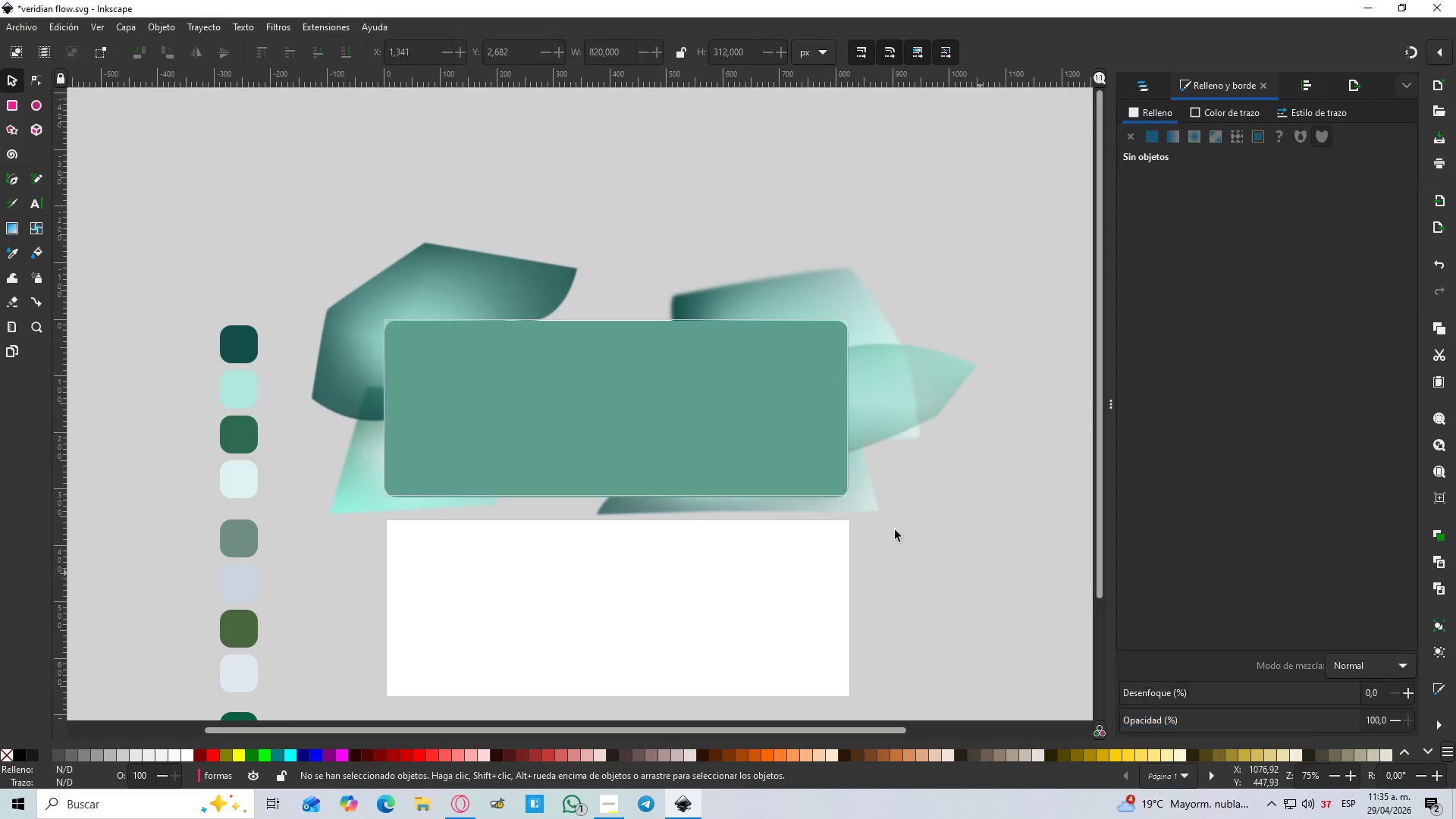 
left_click([544, 421])
 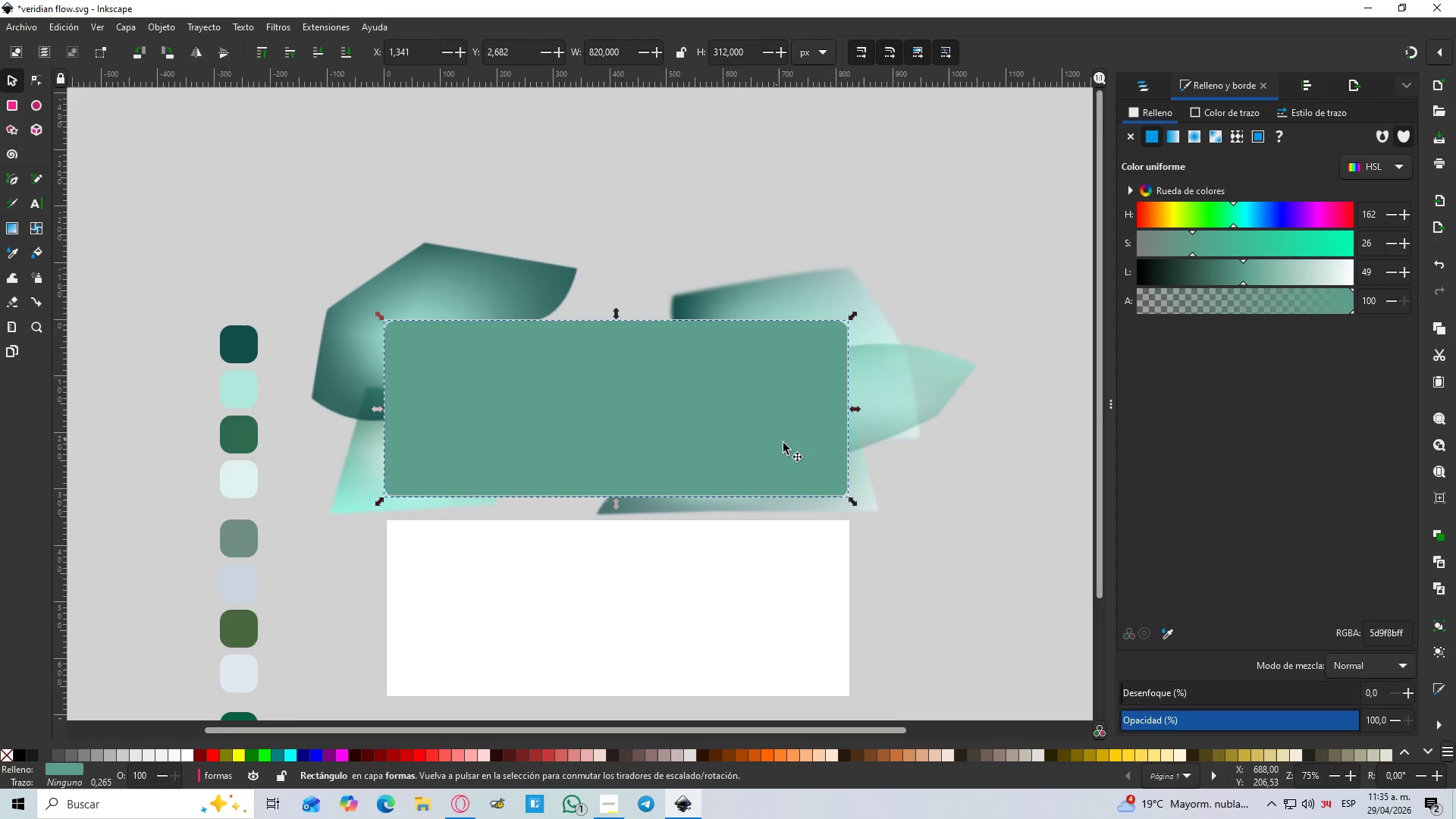 
left_click([917, 482])
 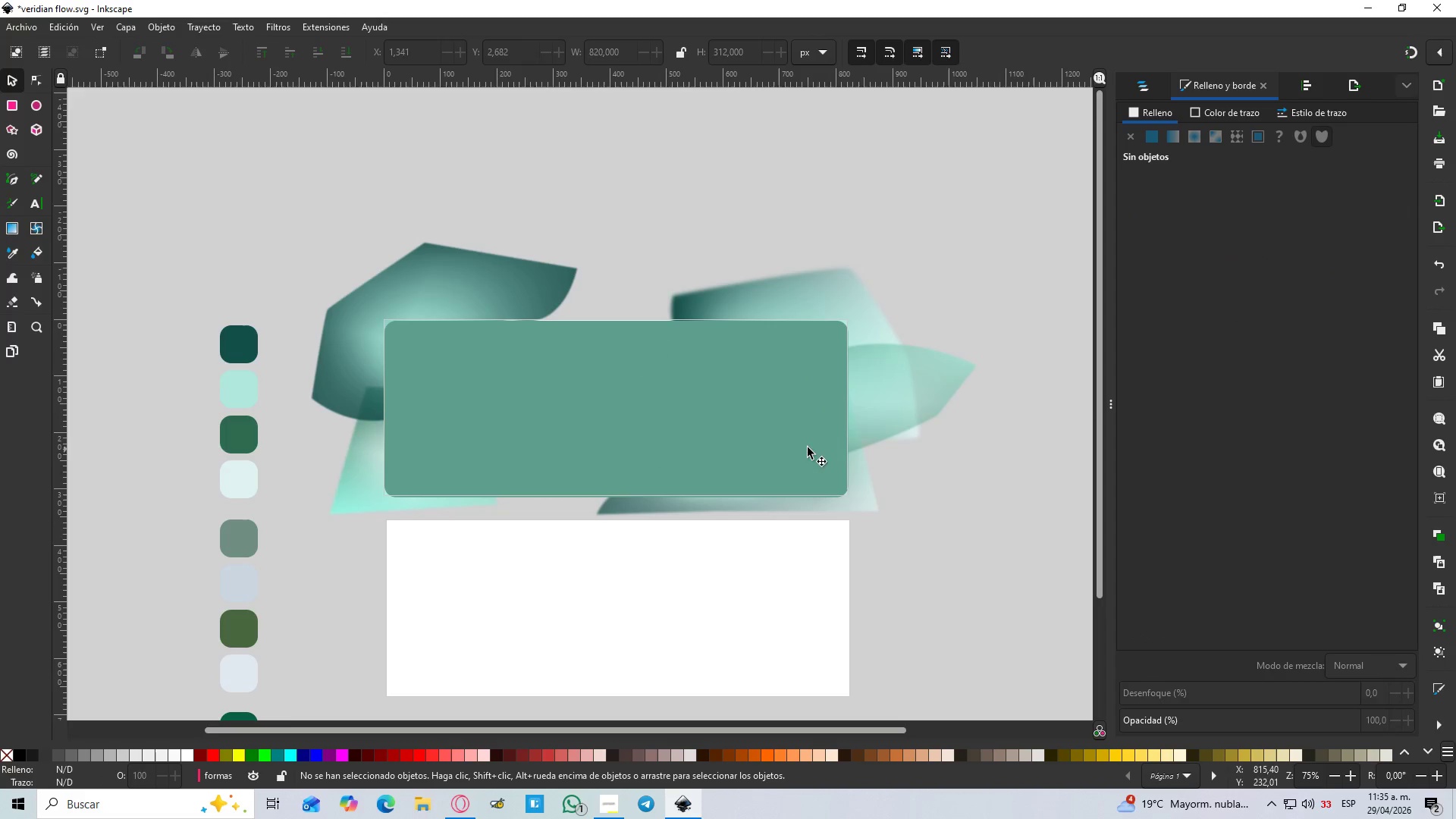 
left_click([742, 442])
 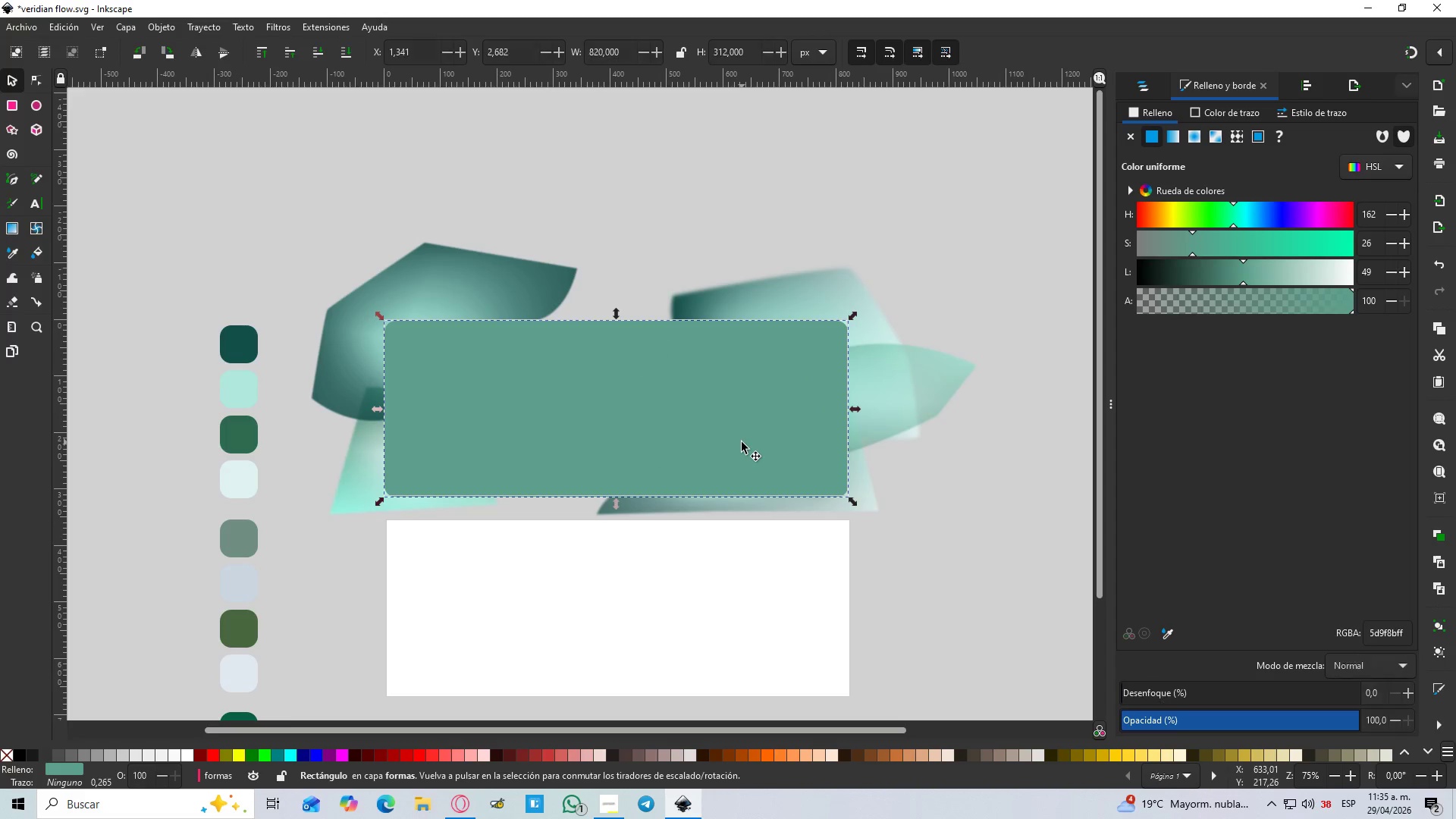 
key(Control+D)
 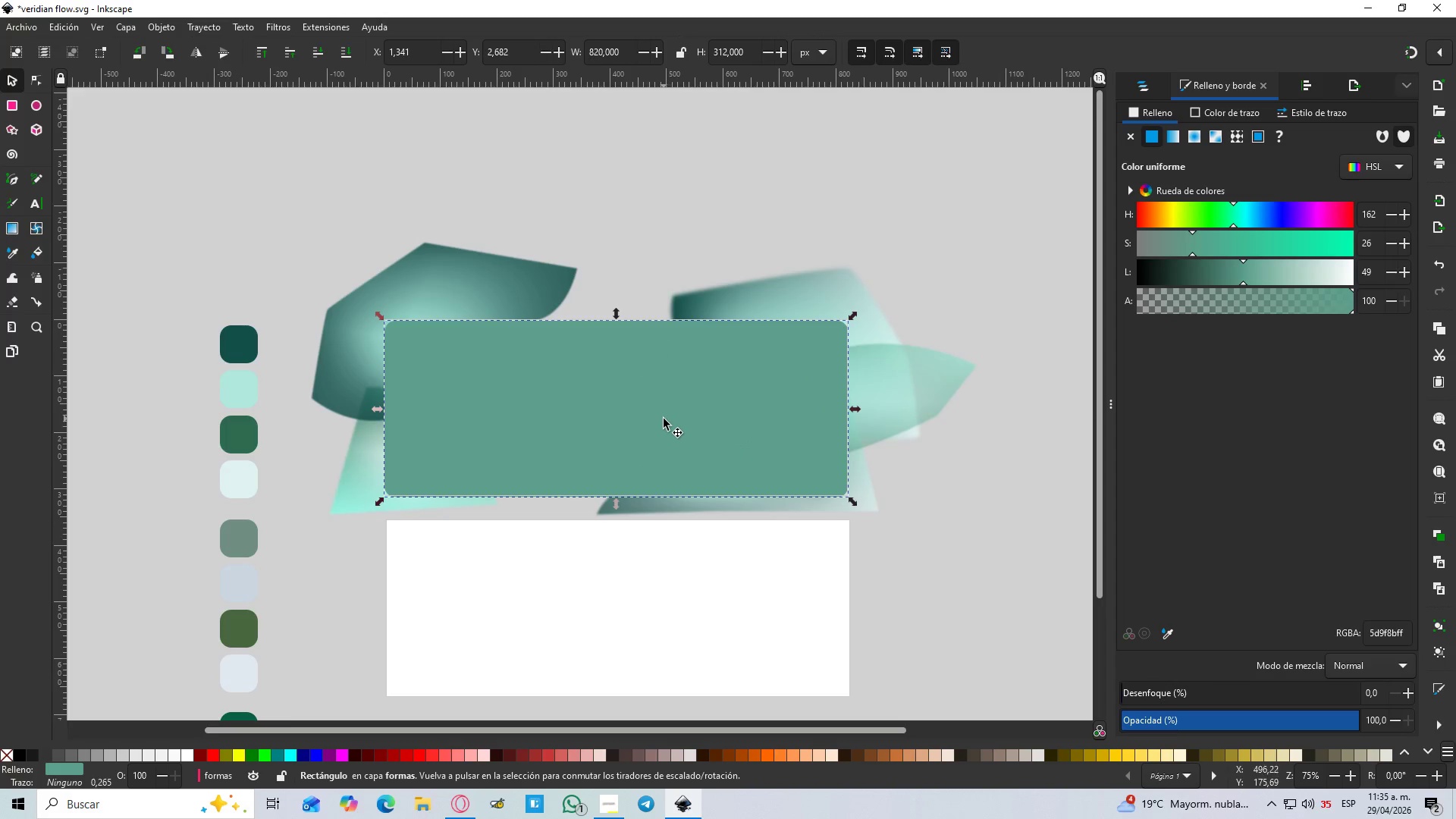 
left_click_drag(start_coordinate=[661, 419], to_coordinate=[937, 180])
 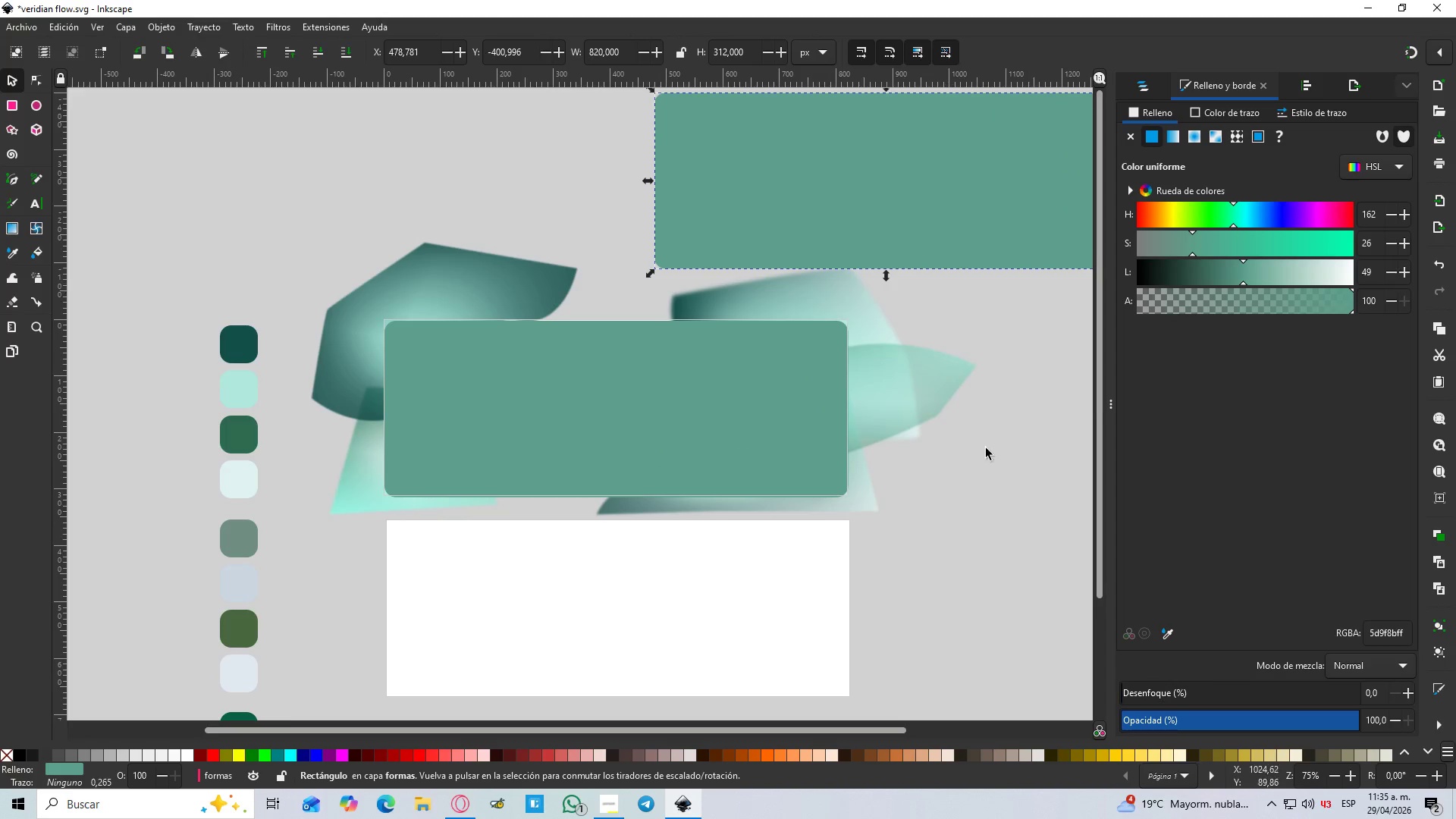 
left_click([999, 491])
 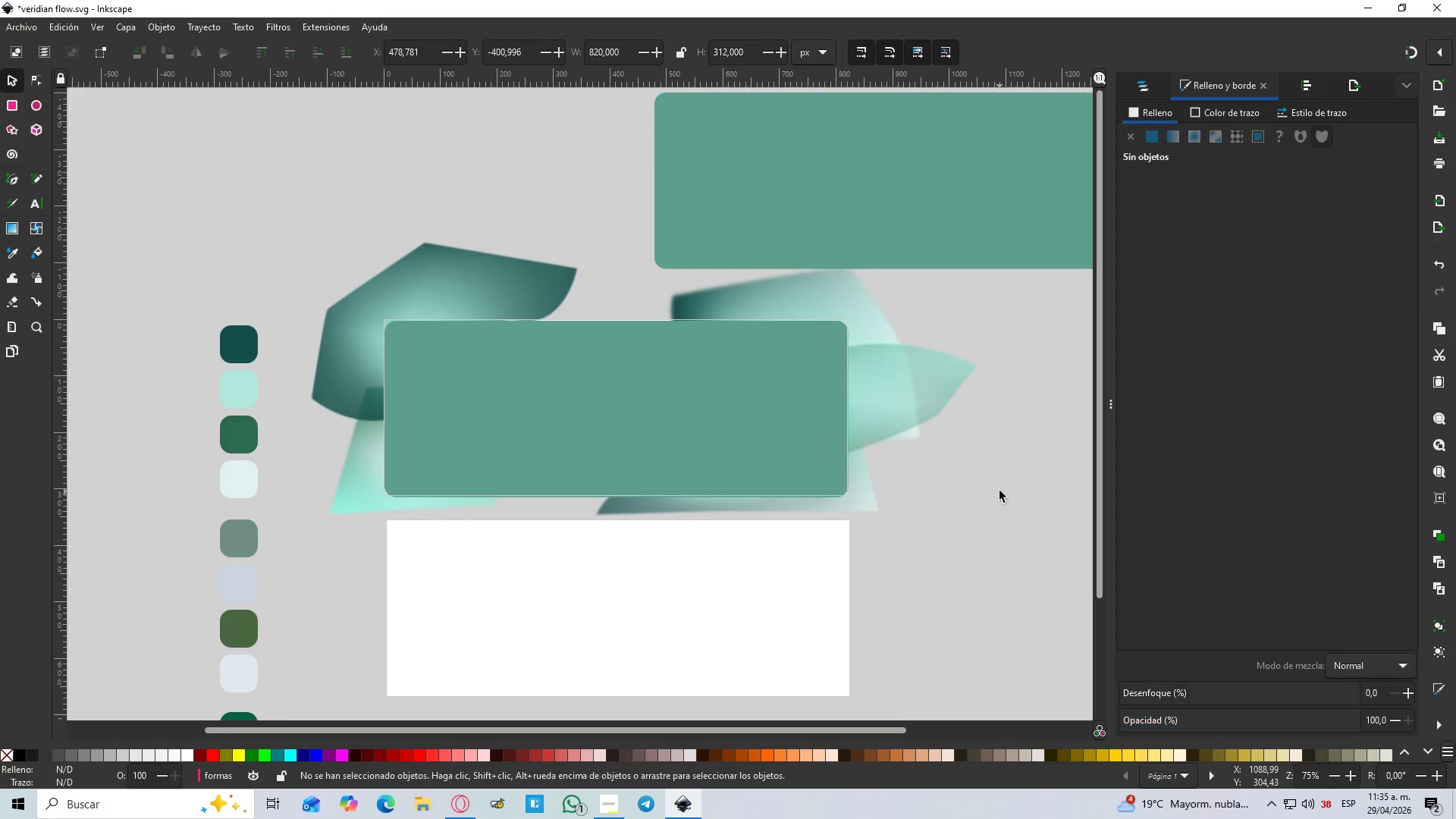 
hold_key(key=ControlLeft, duration=0.44)
scroll: coordinate [996, 475], scroll_direction: down, amount: 2.0
 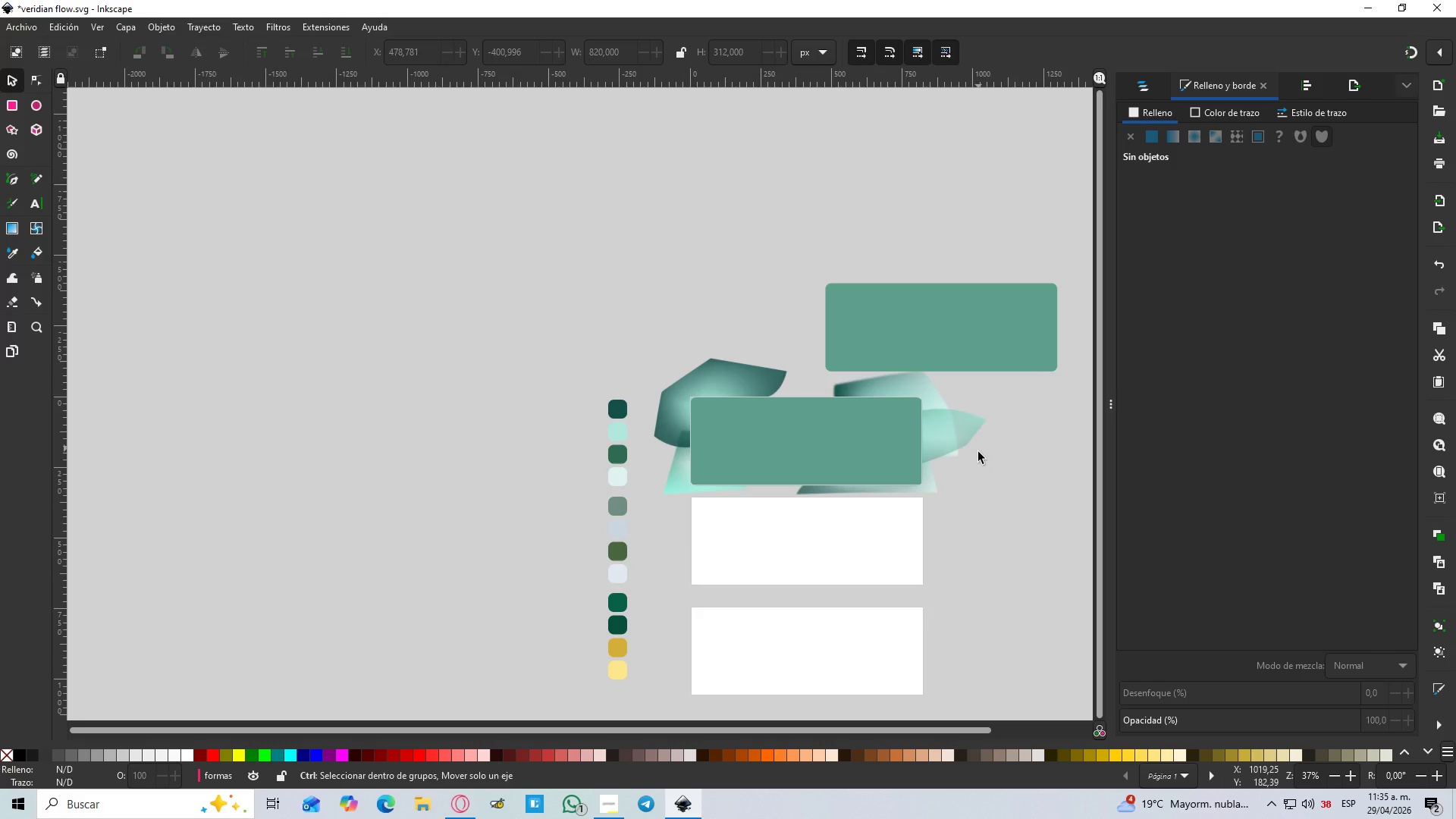 
key(Control+ControlLeft)
 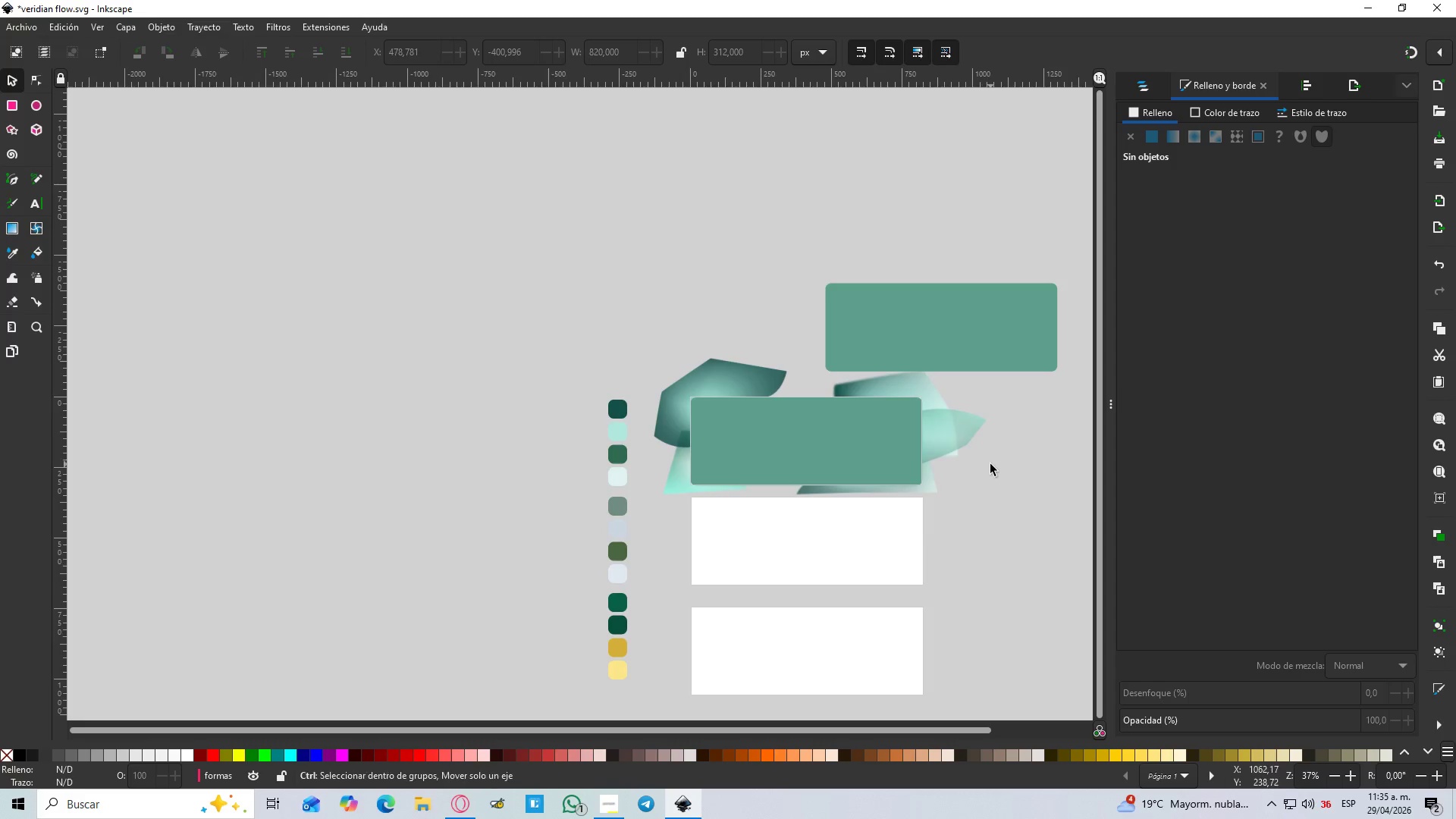 
left_click([808, 434])
 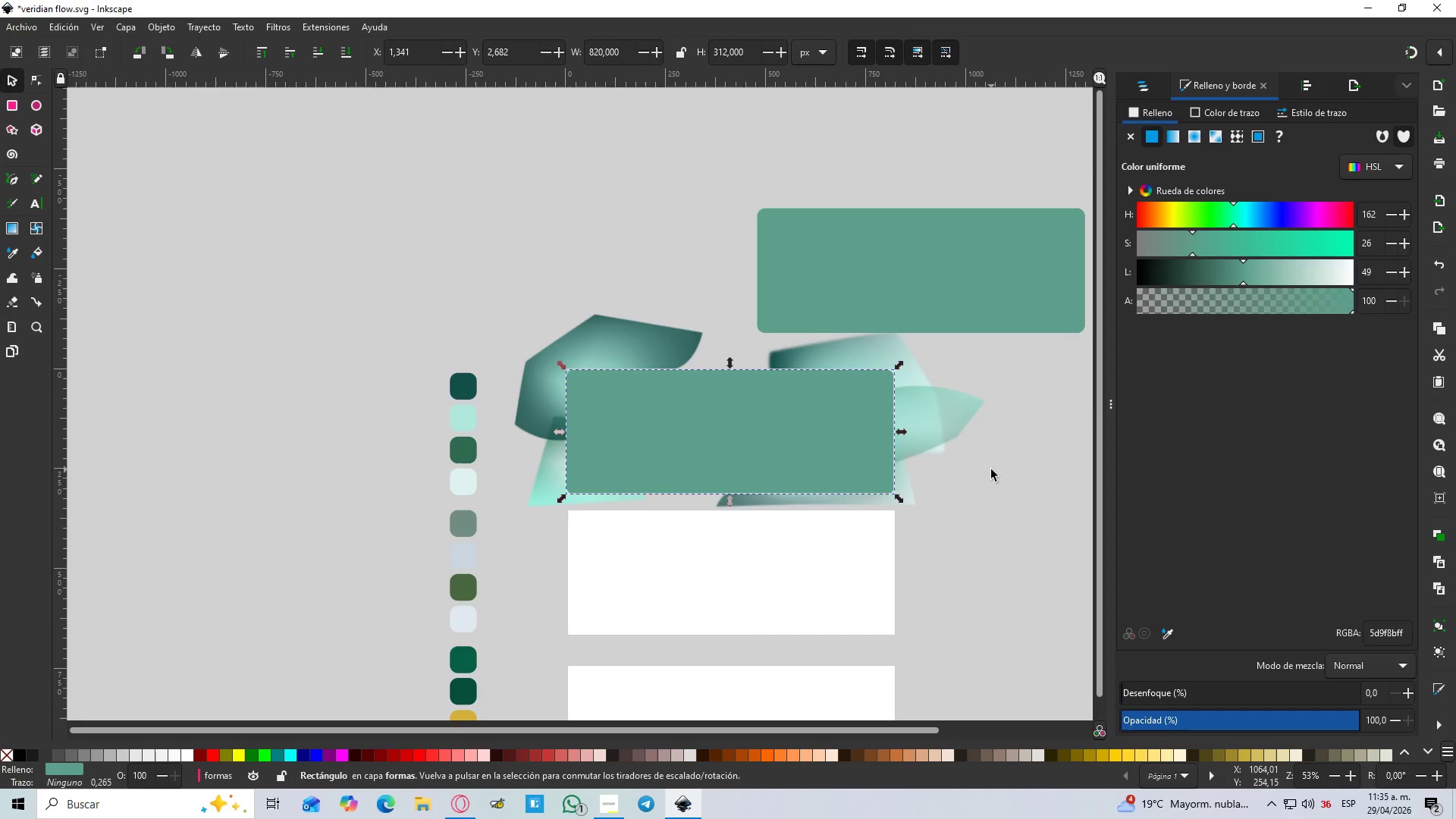 
scroll: coordinate [990, 464], scroll_direction: up, amount: 1.0
 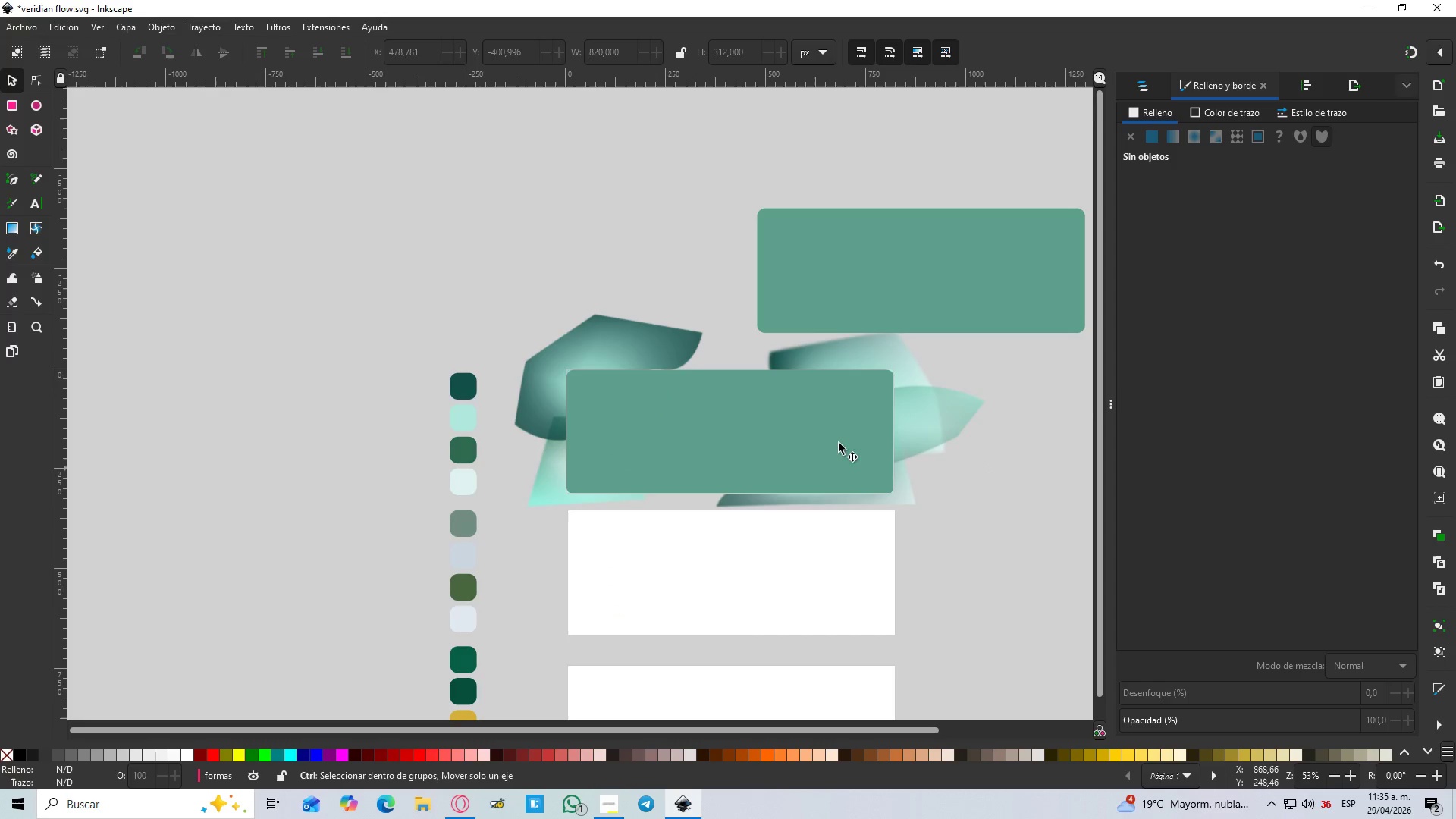 
left_click_drag(start_coordinate=[988, 472], to_coordinate=[560, 347])
 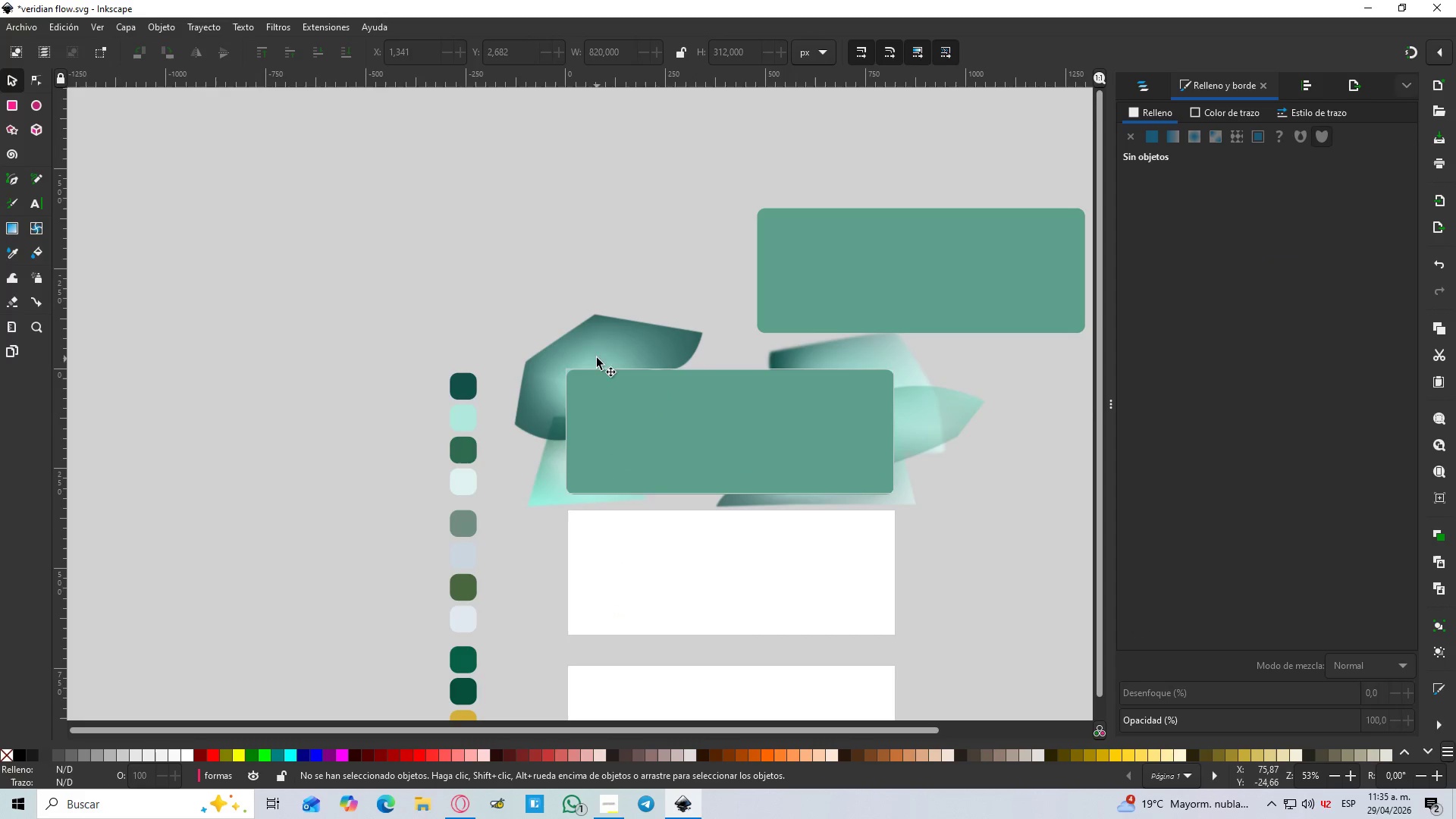 
left_click([598, 353])
 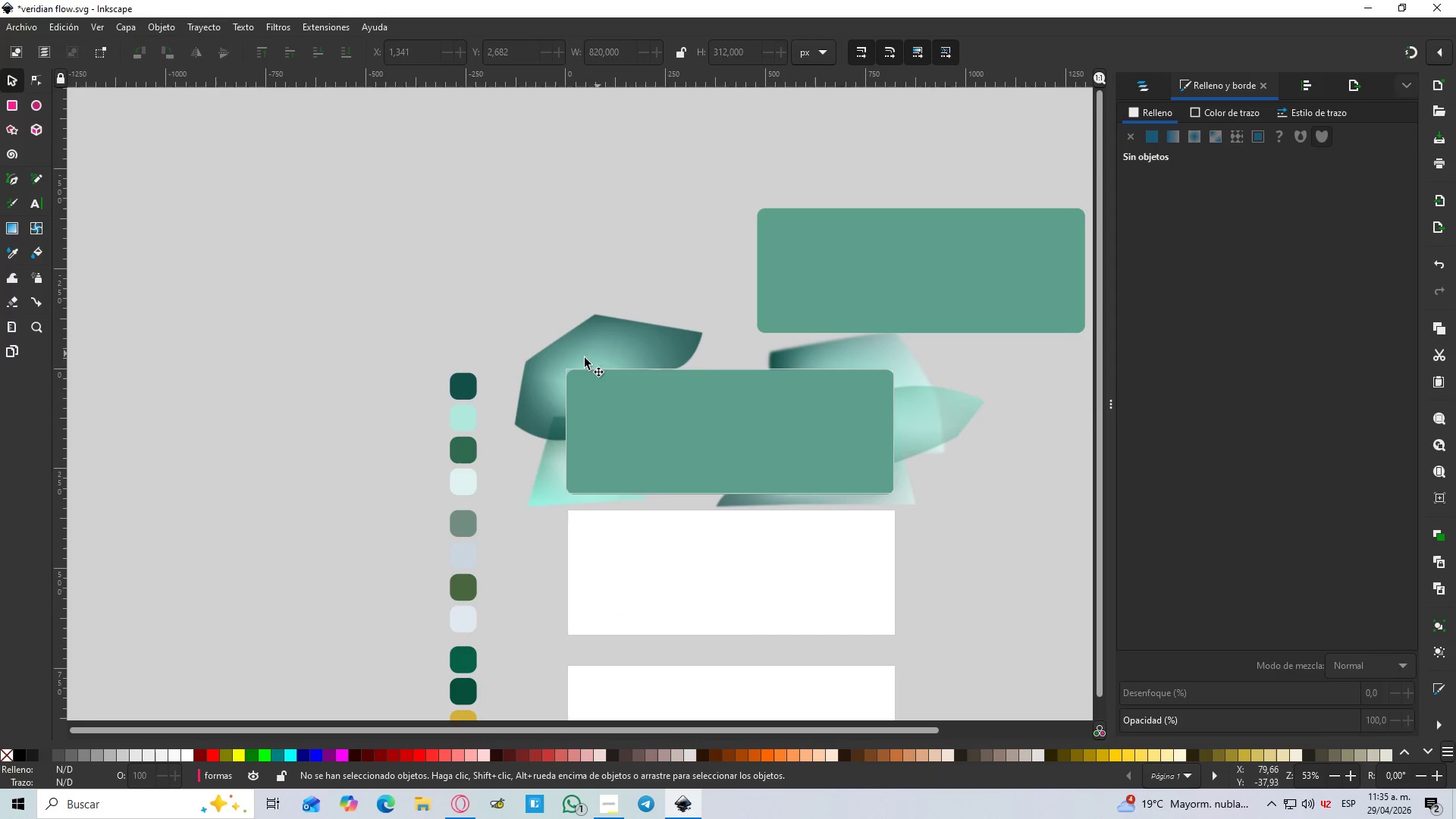 
hold_key(key=ShiftLeft, duration=1.5)
left_click([791, 500])
 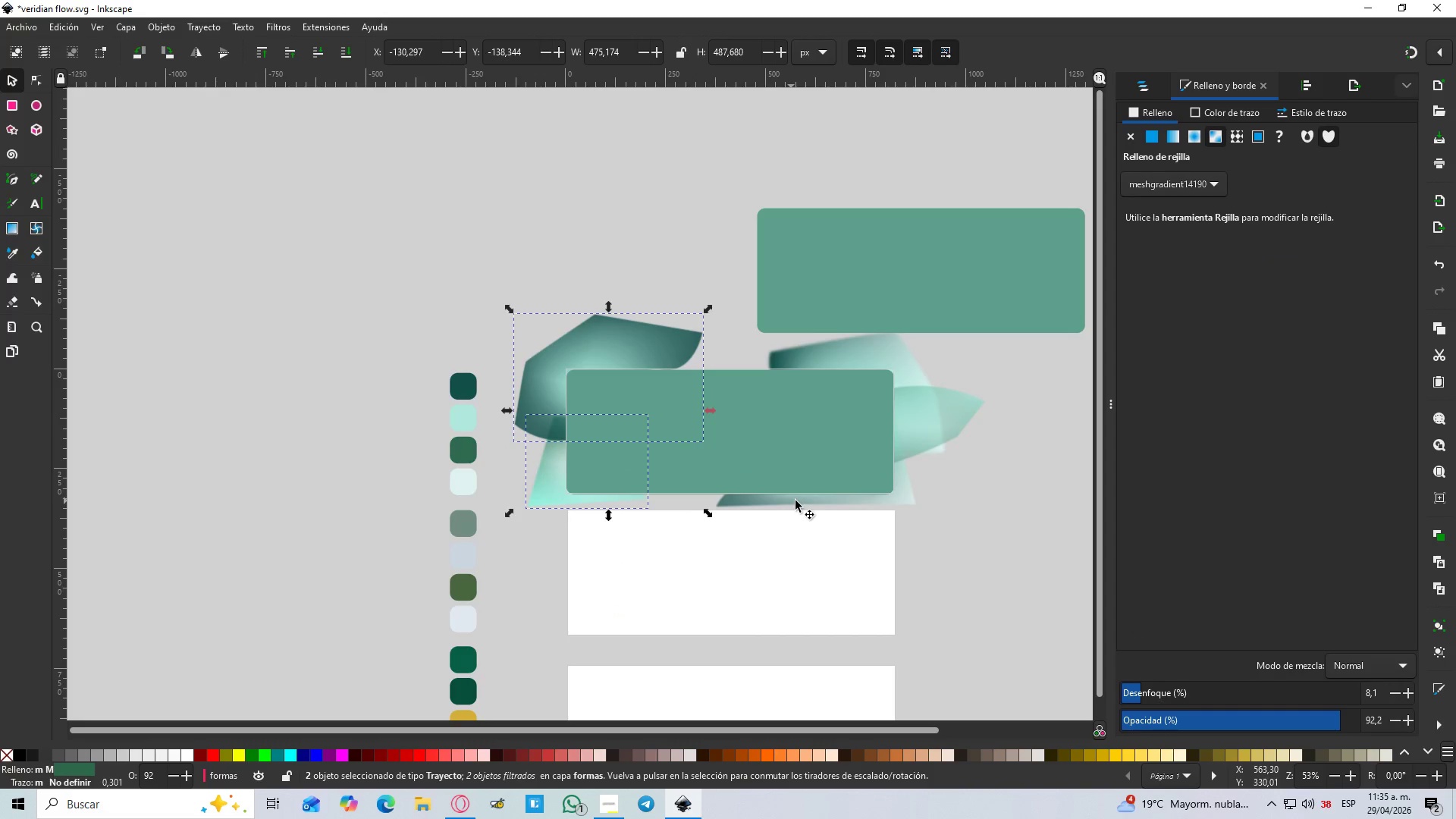 
hold_key(key=ShiftLeft, duration=1.51)
left_click([952, 426])
 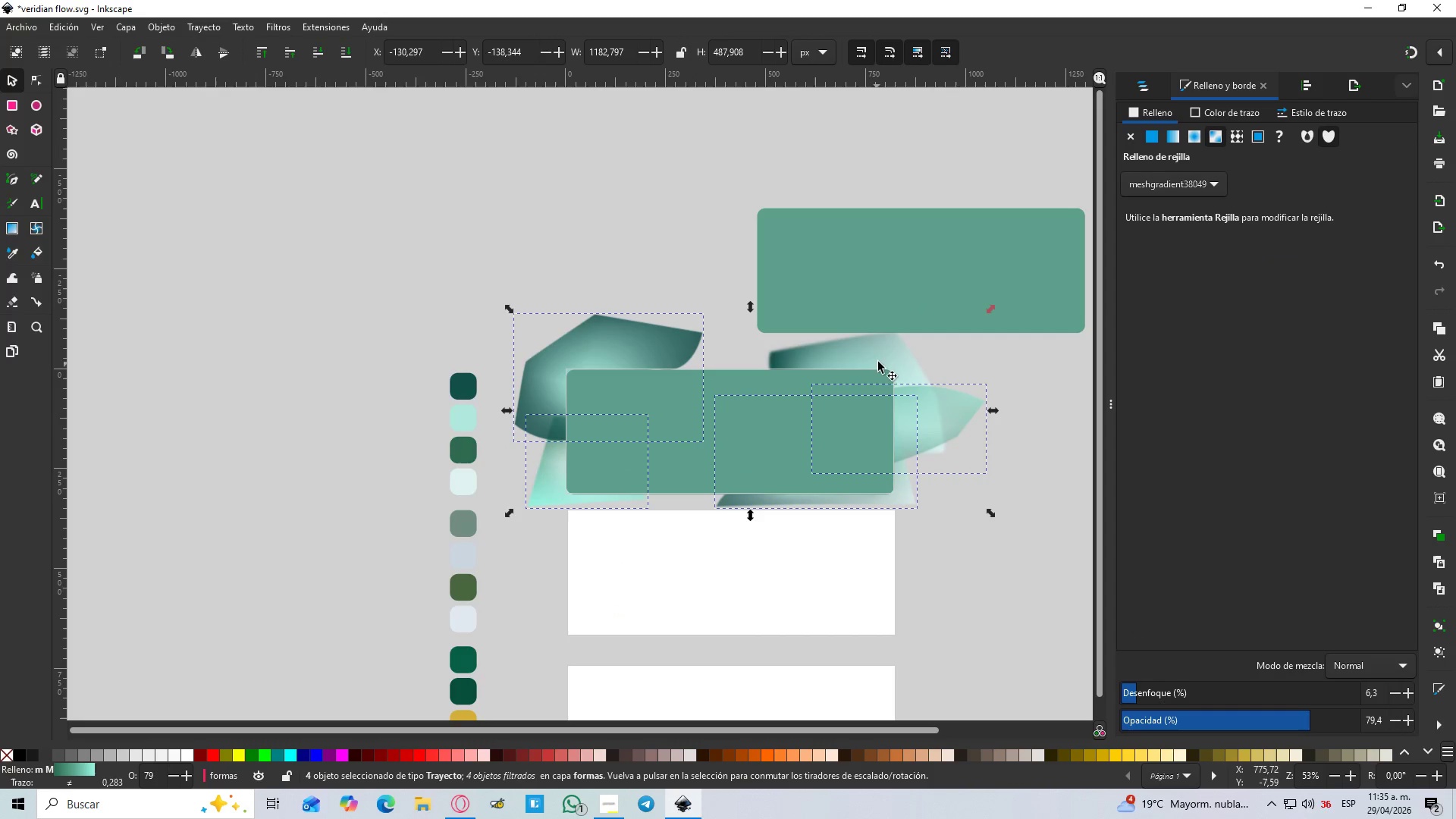 
left_click([880, 352])
 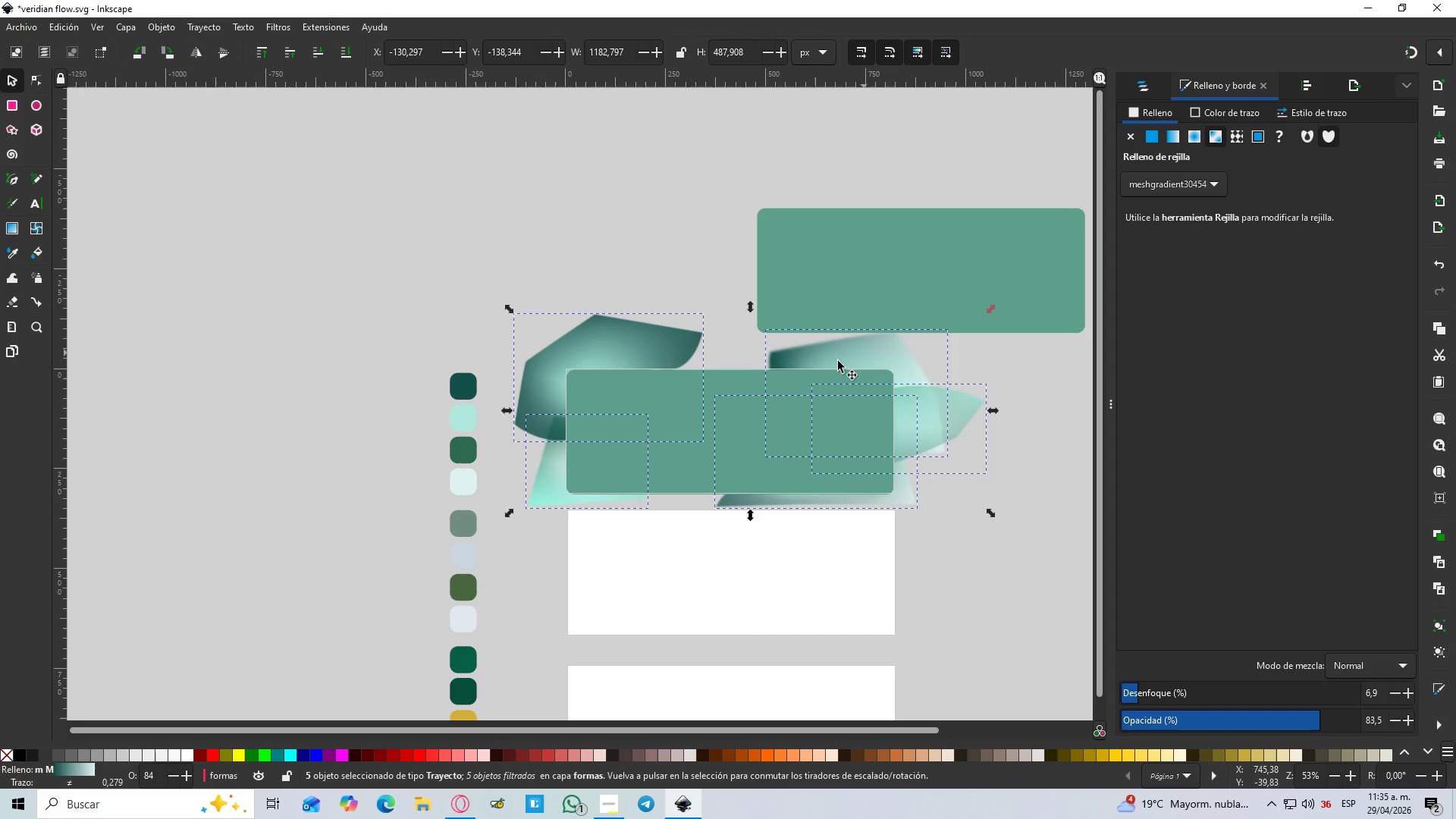 
hold_key(key=ShiftLeft, duration=0.83)
left_click([720, 379])
 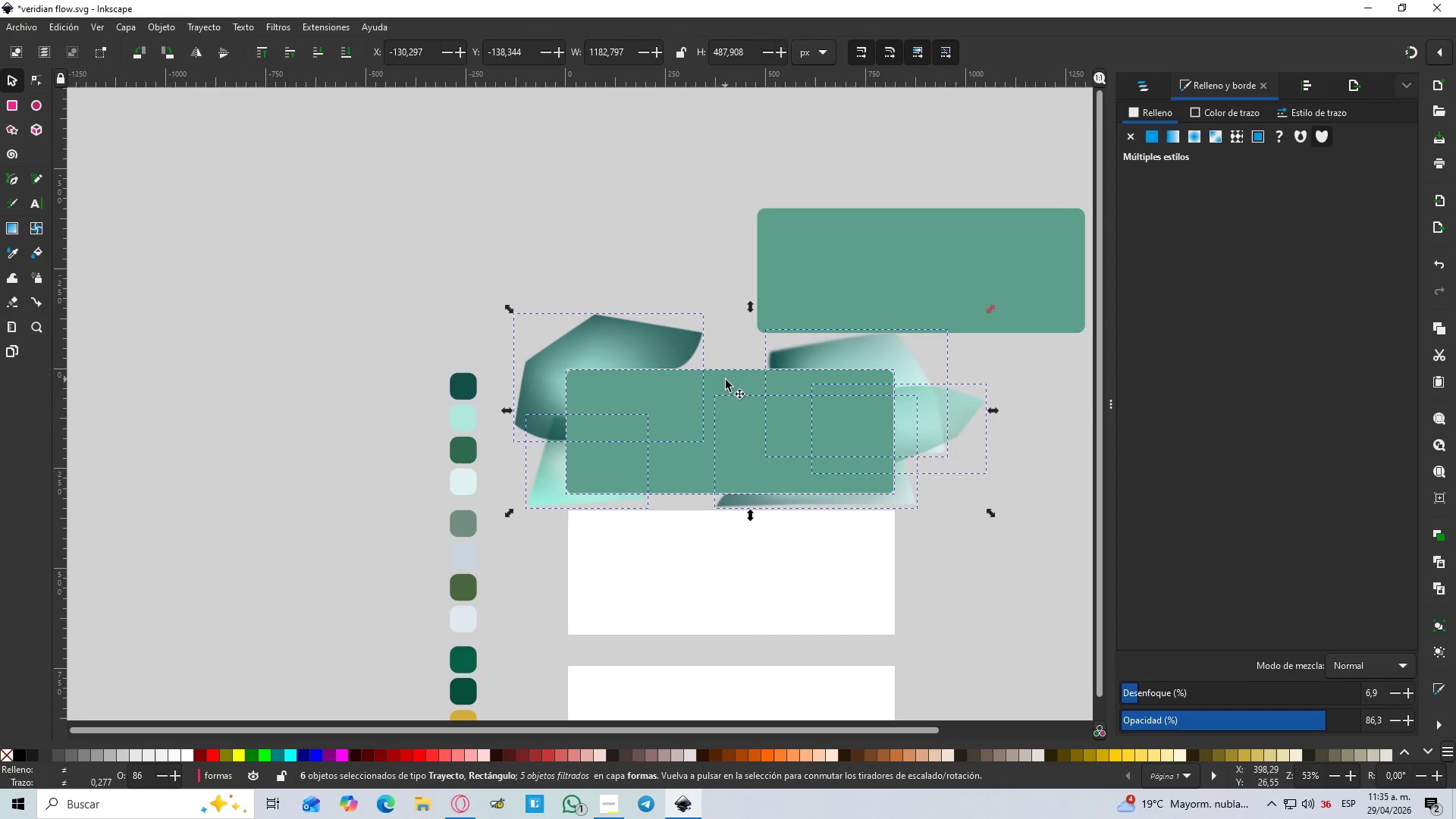 
right_click([731, 383])
 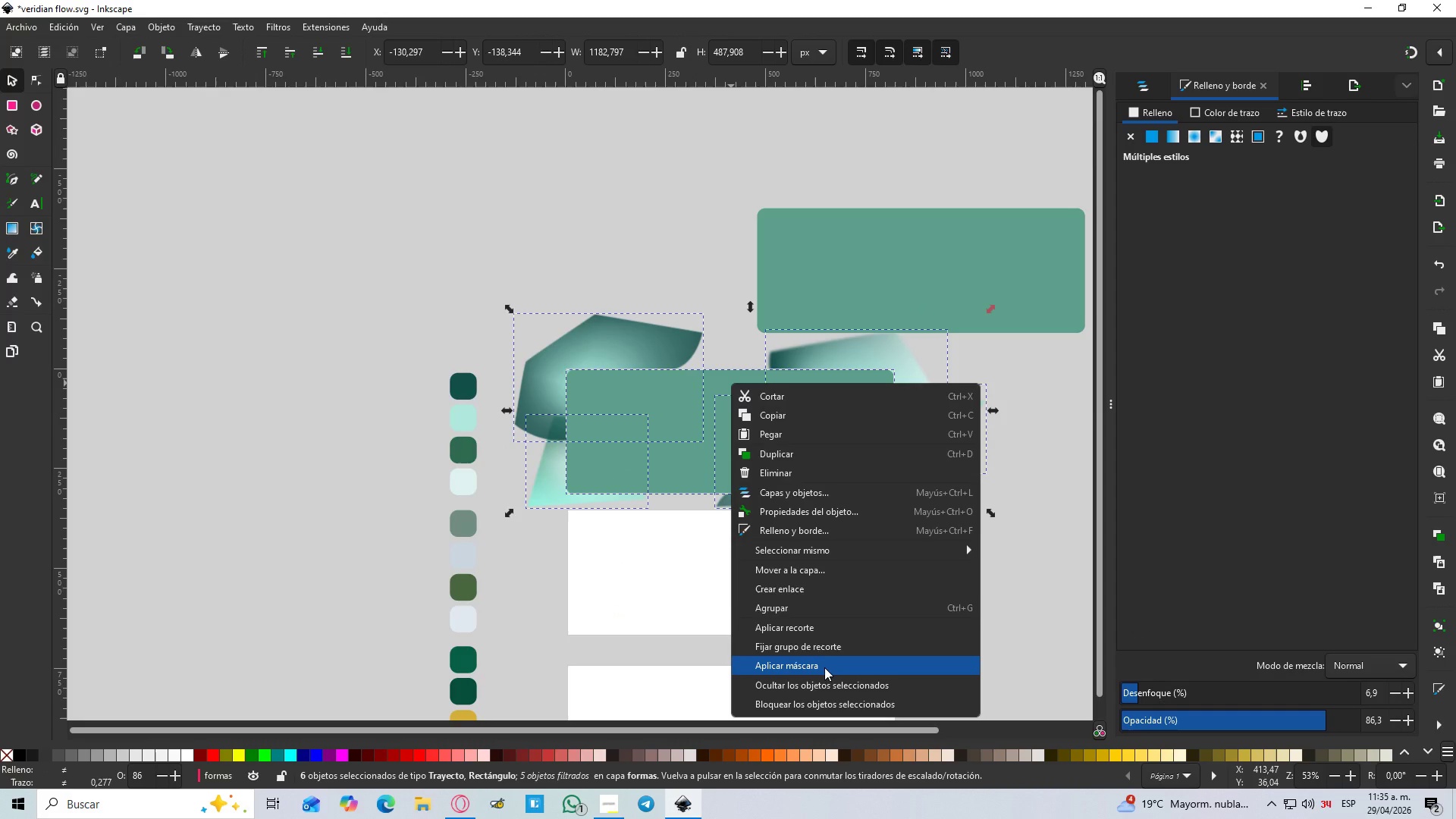 
left_click([811, 632])
 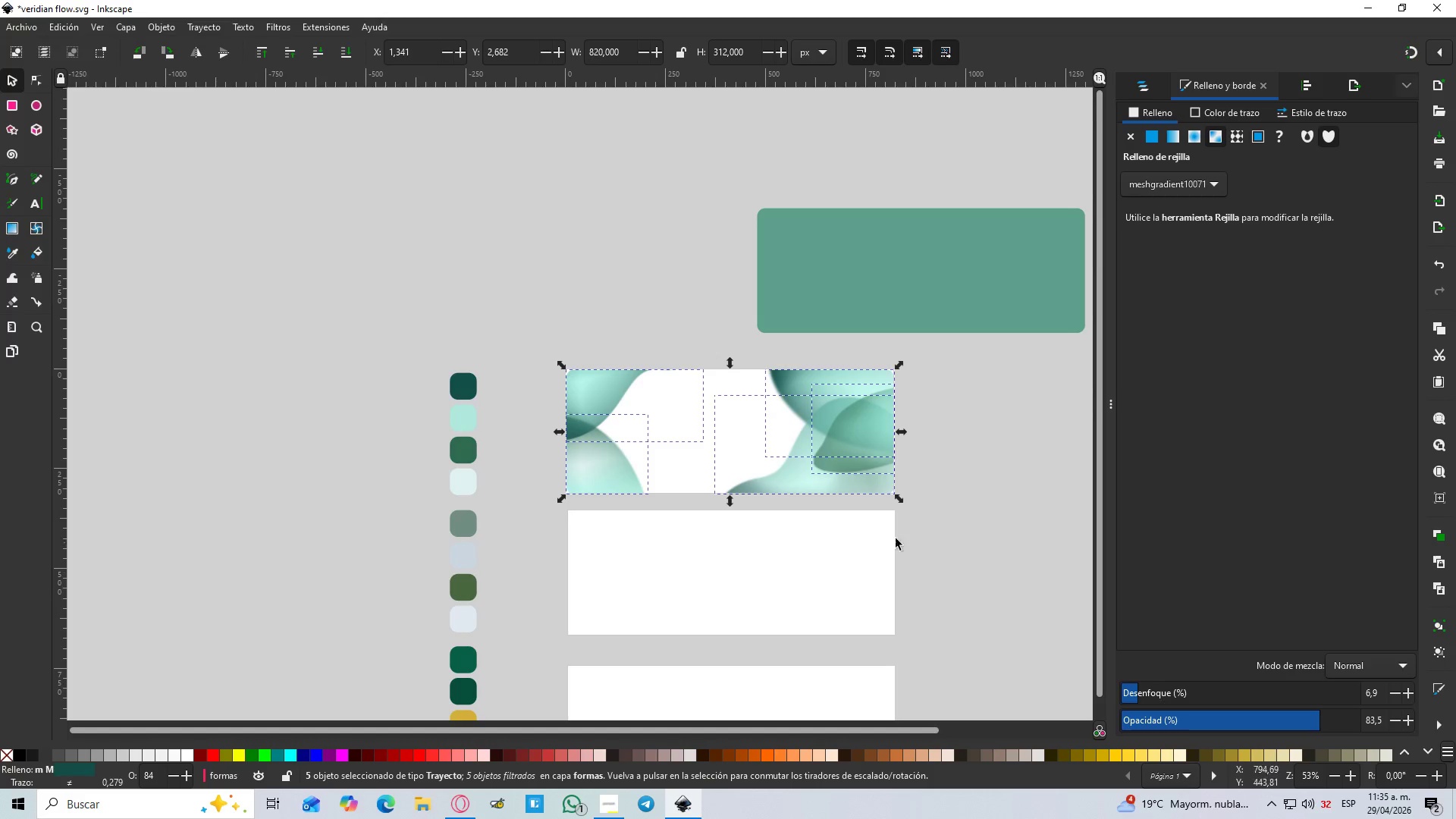 
left_click([939, 479])
 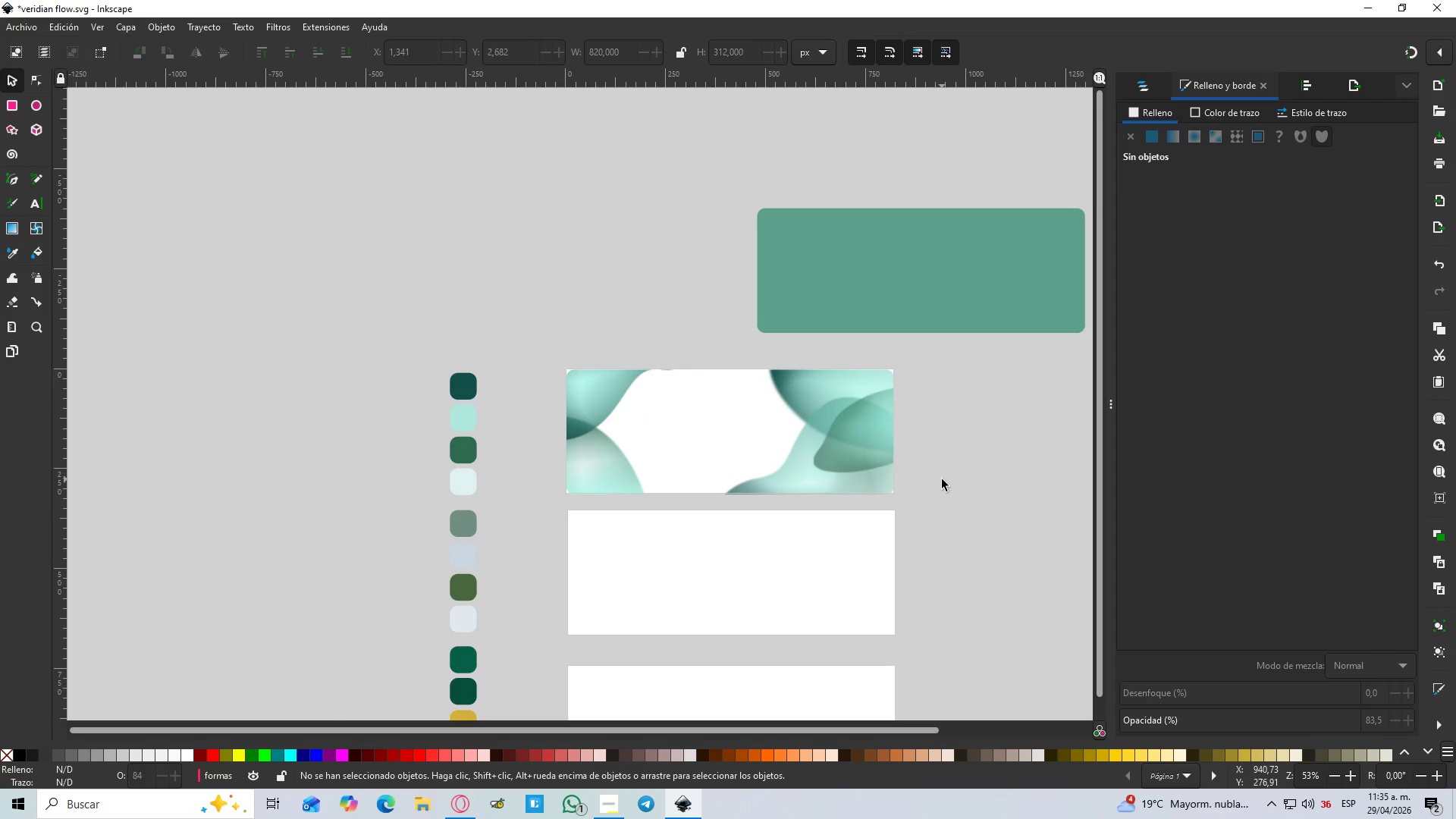 
hold_key(key=ControlLeft, duration=1.16)
scroll: coordinate [943, 472], scroll_direction: down, amount: 2.0
 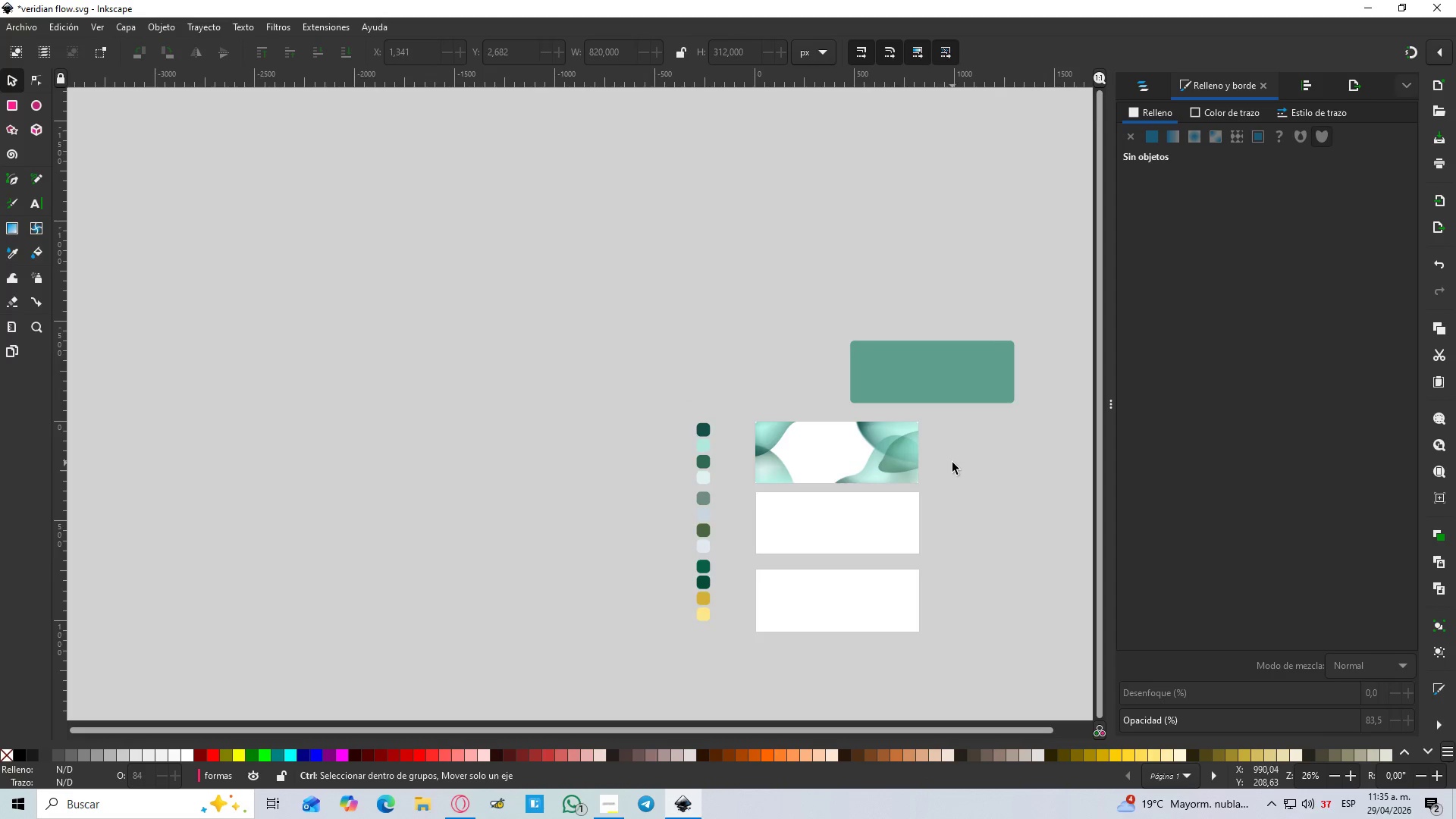 
scroll: coordinate [952, 463], scroll_direction: up, amount: 2.0
 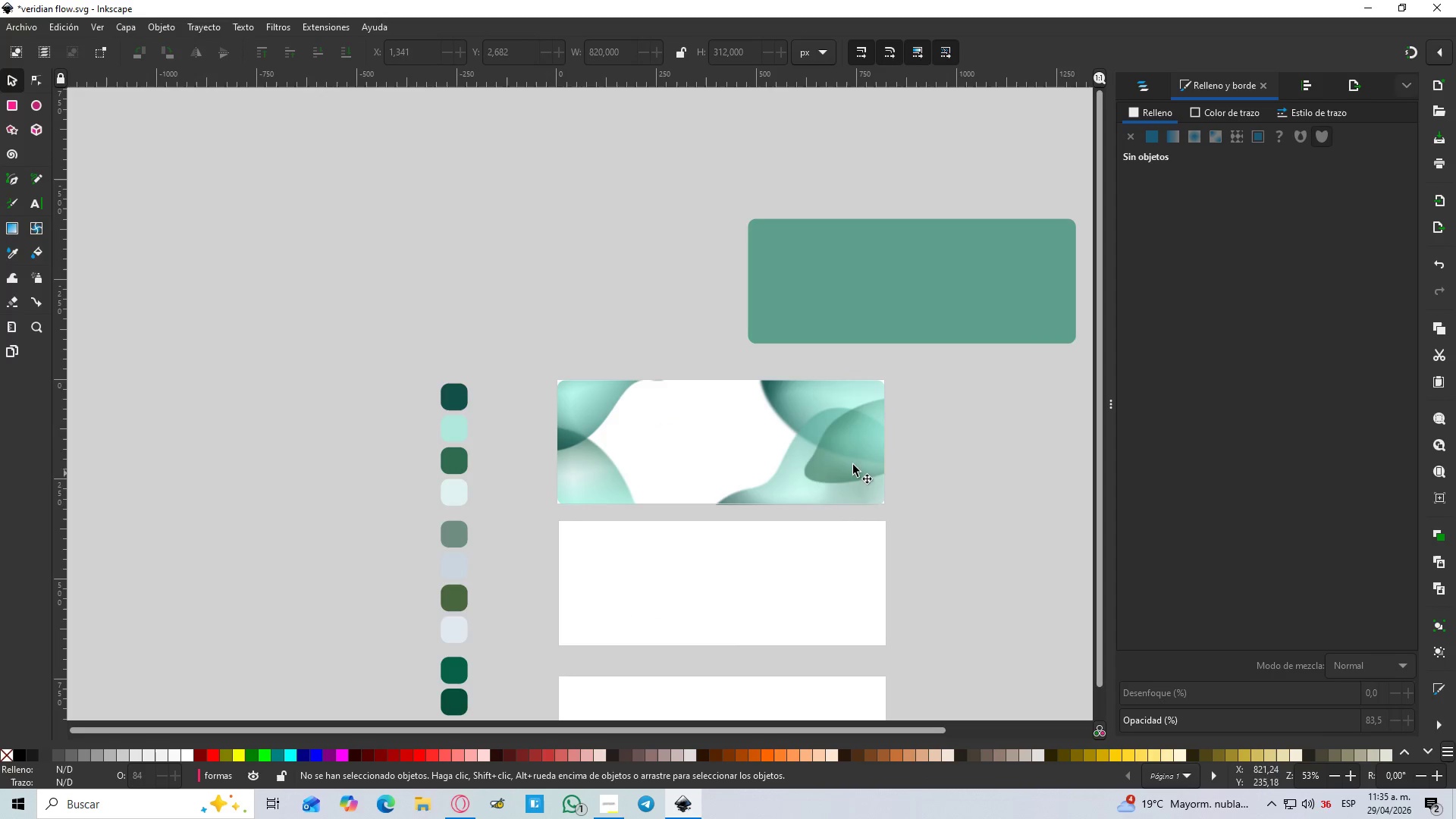 
left_click([829, 408])
 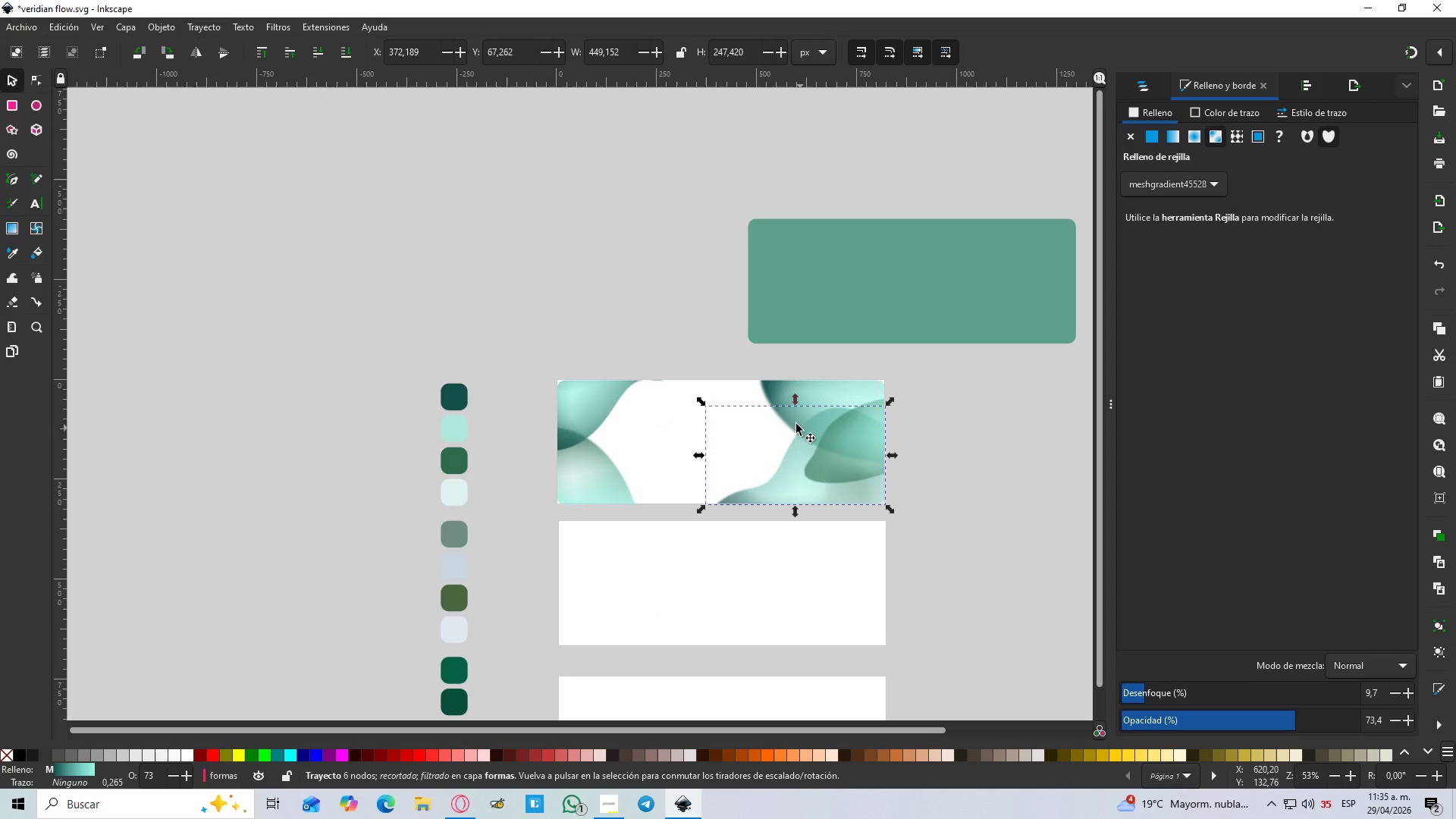 
hold_key(key=ShiftLeft, duration=1.5)
left_click([825, 389])
 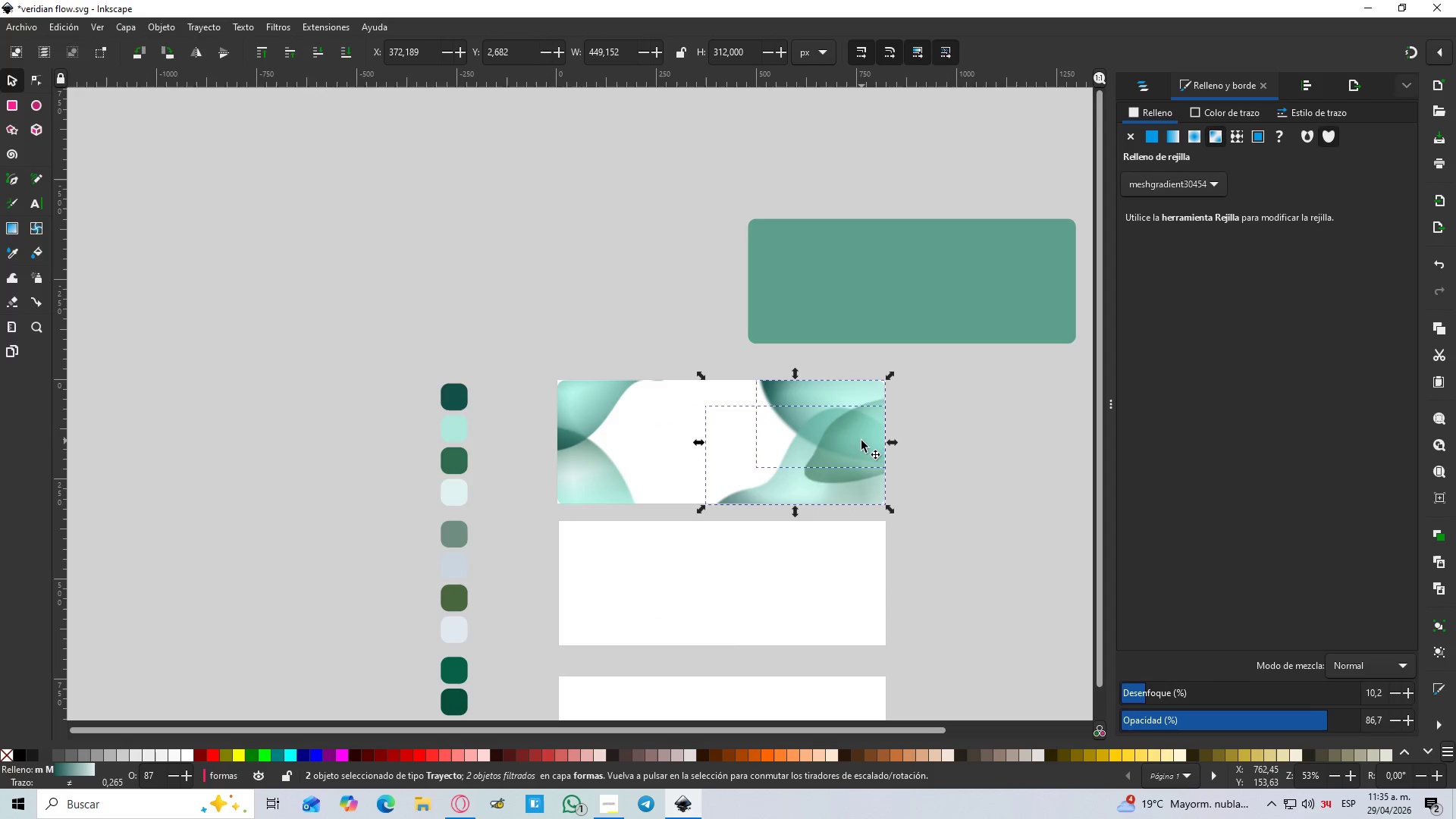 
hold_key(key=ShiftLeft, duration=1.28)
left_click([591, 407])
 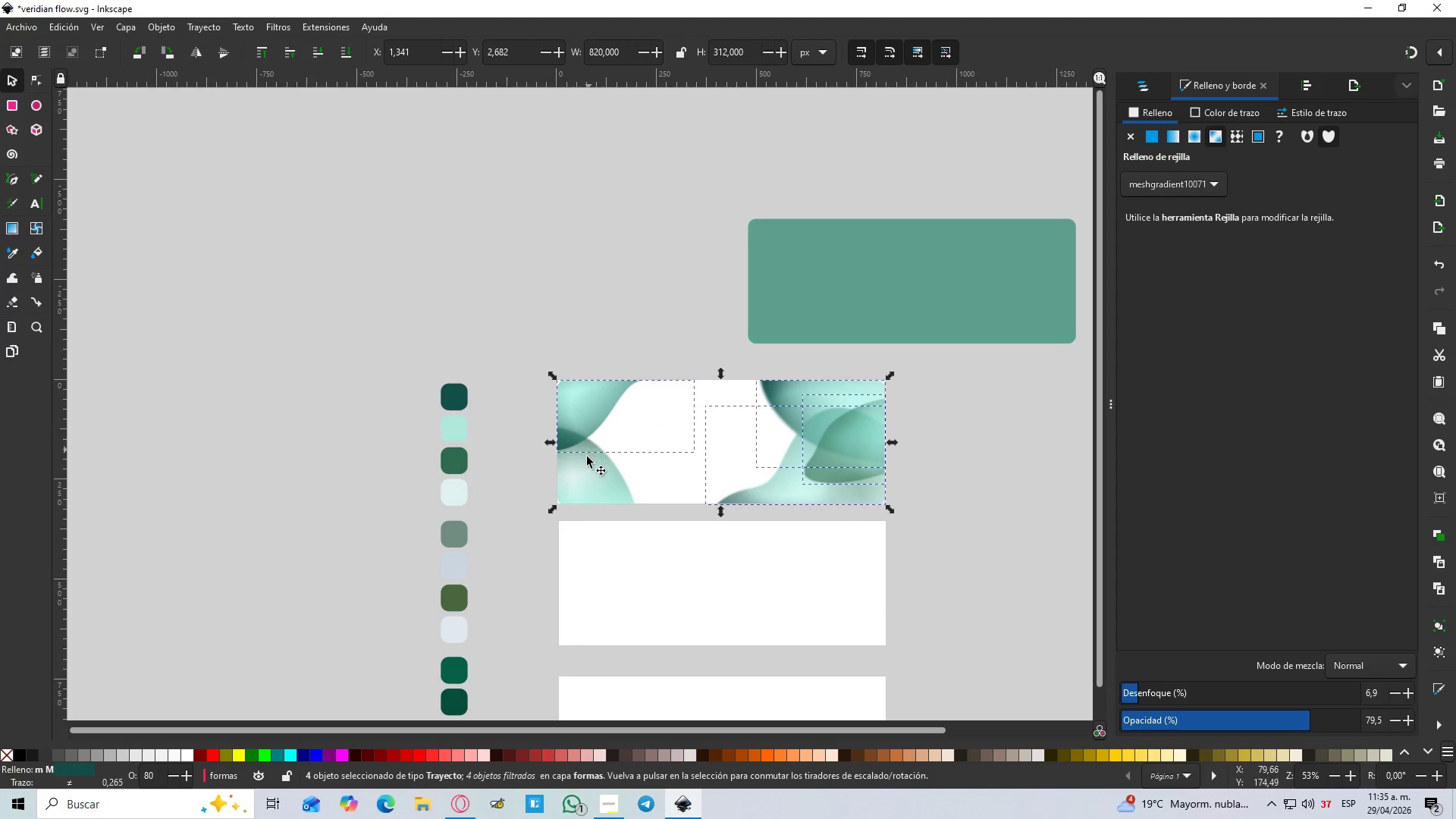 
double_click([586, 457])
 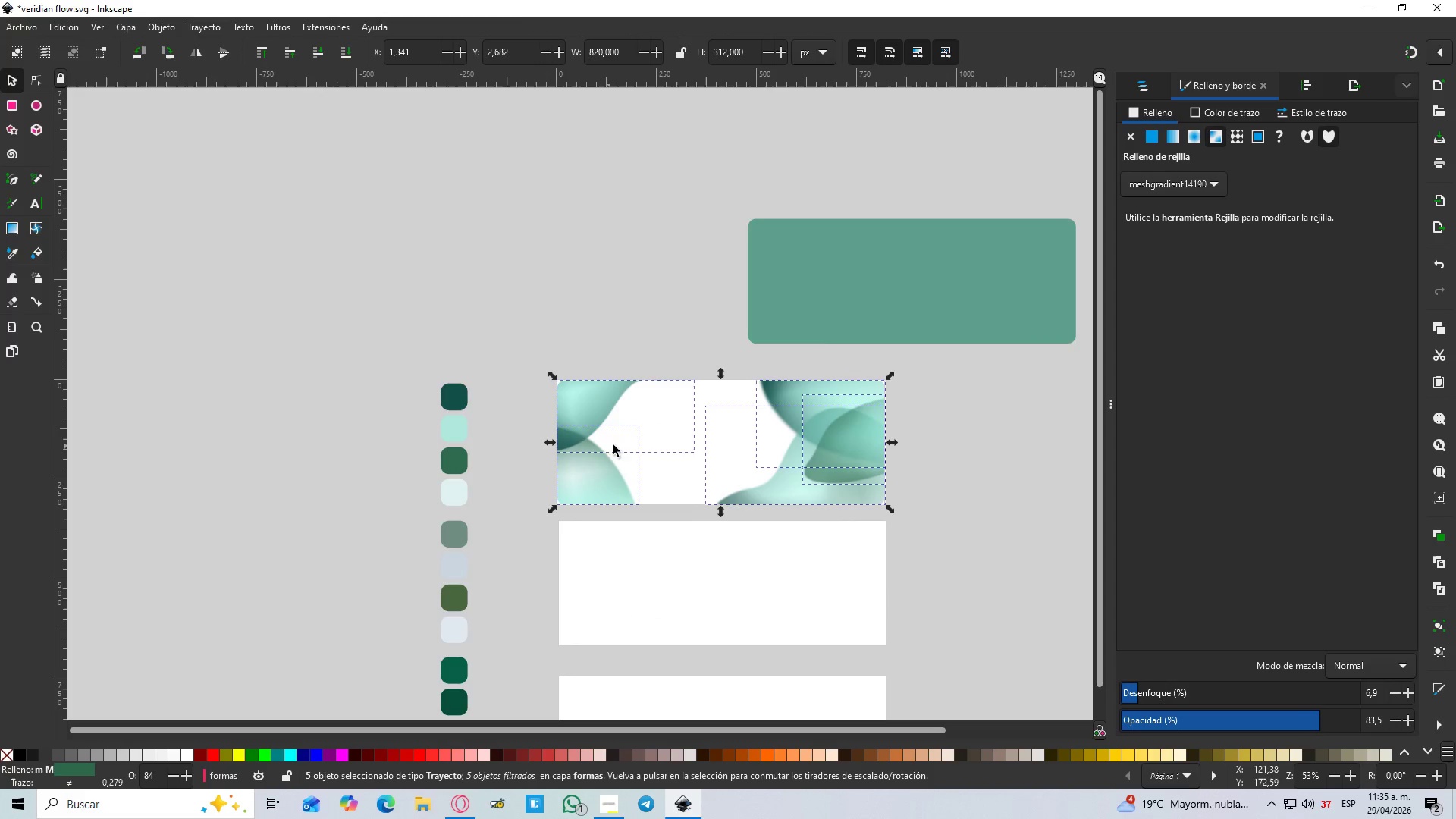 
right_click([800, 443])
 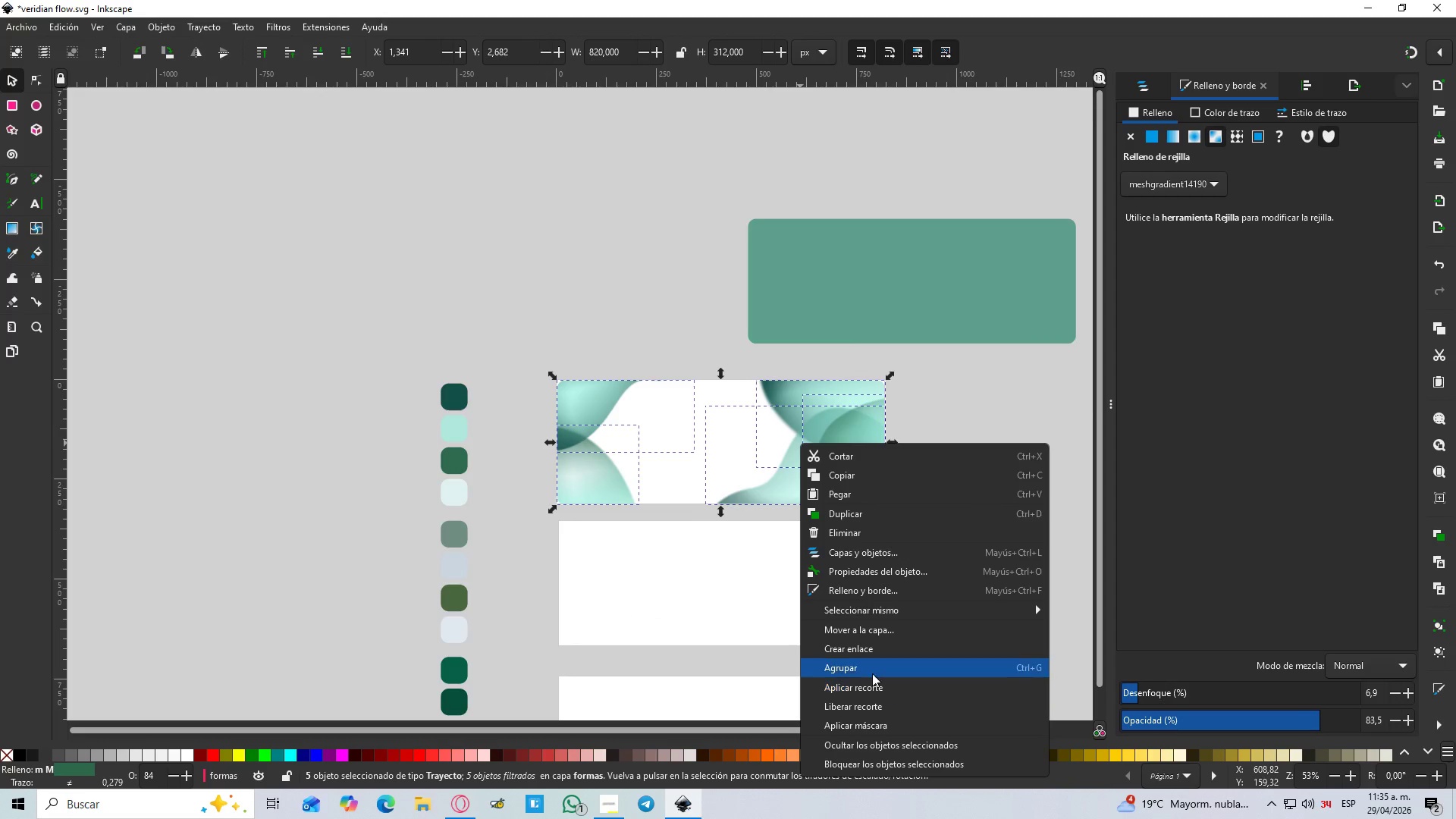 
left_click([866, 664])
 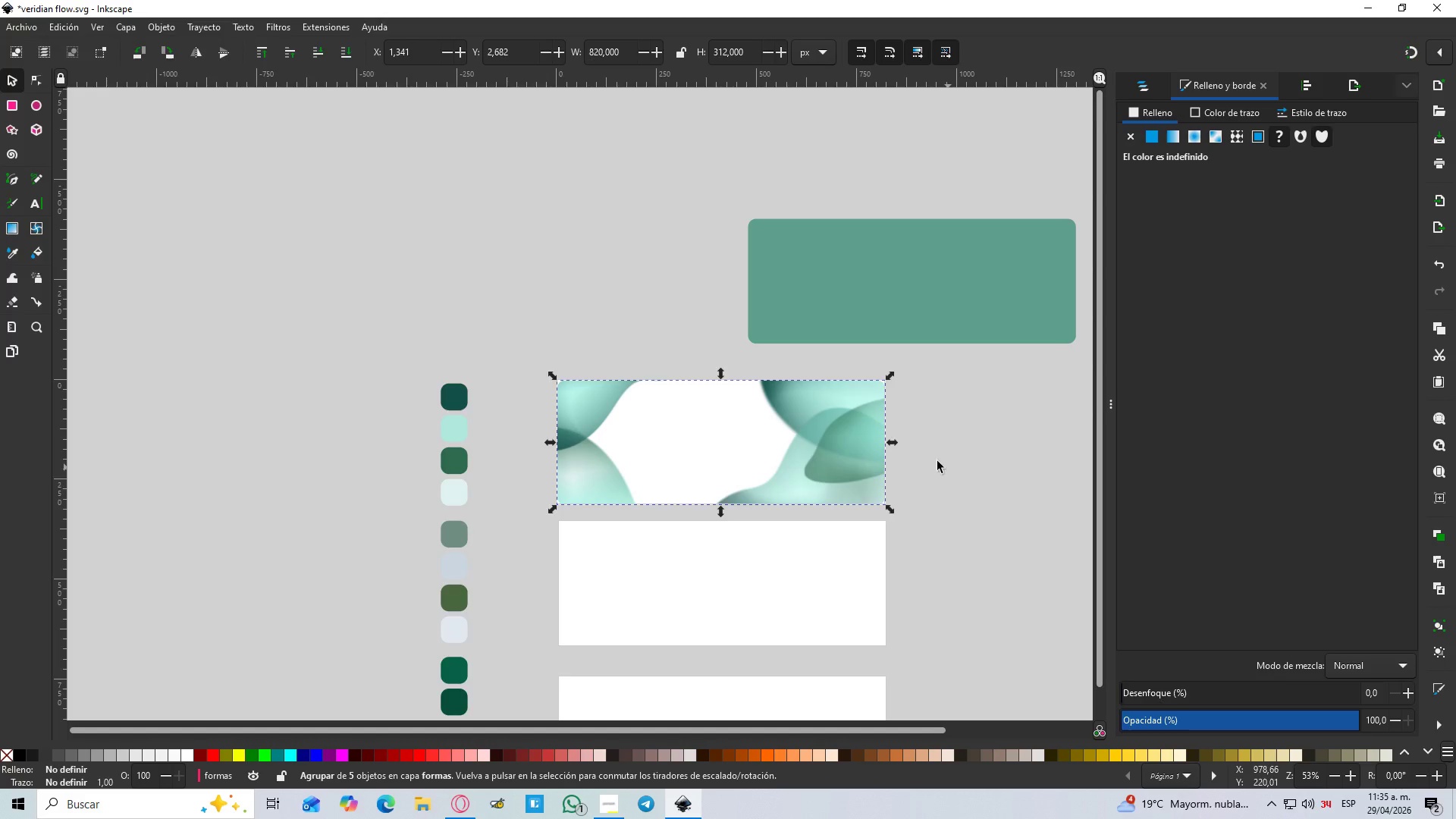 
double_click([896, 318])
 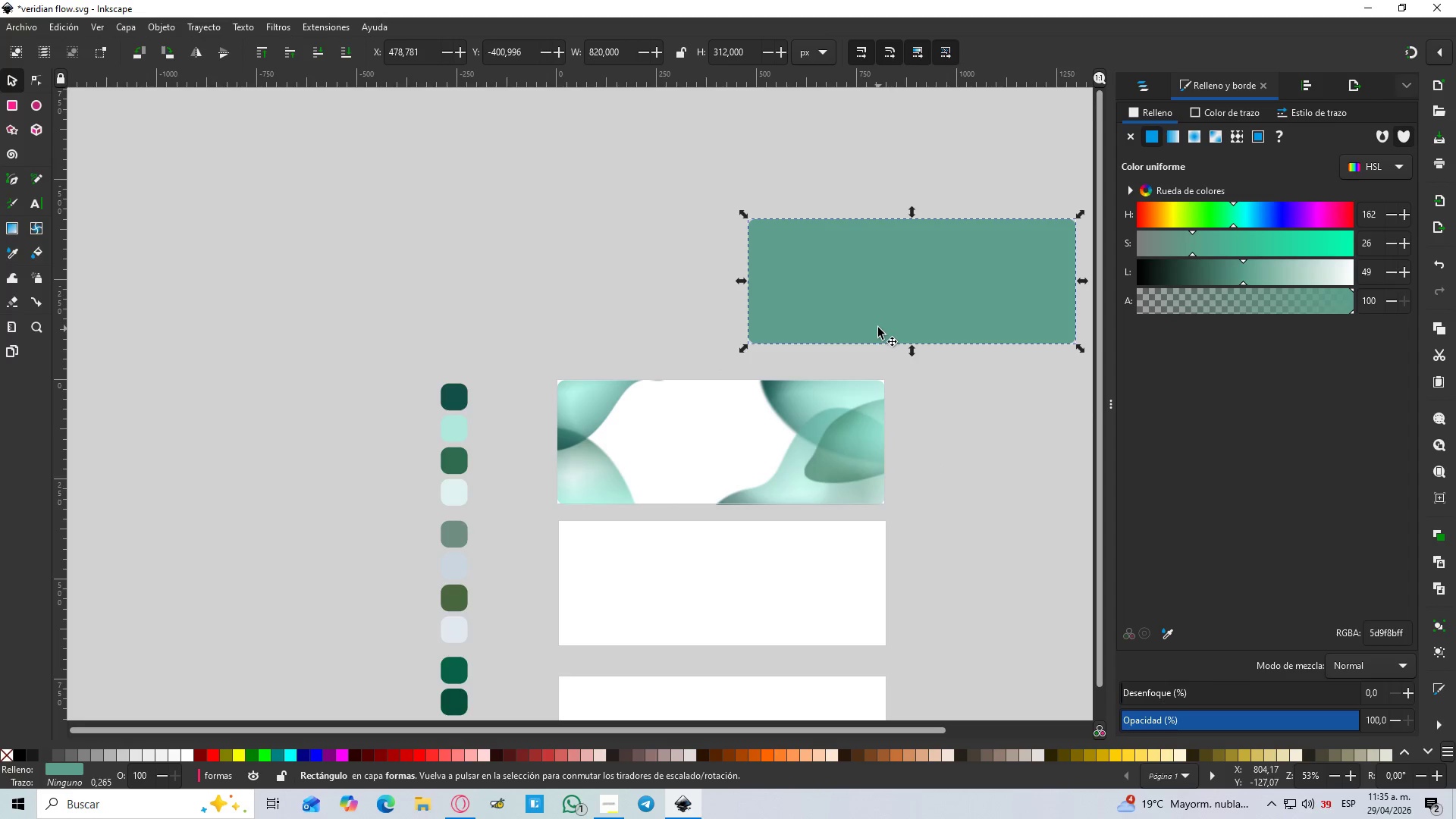 
left_click_drag(start_coordinate=[892, 302], to_coordinate=[683, 477])
 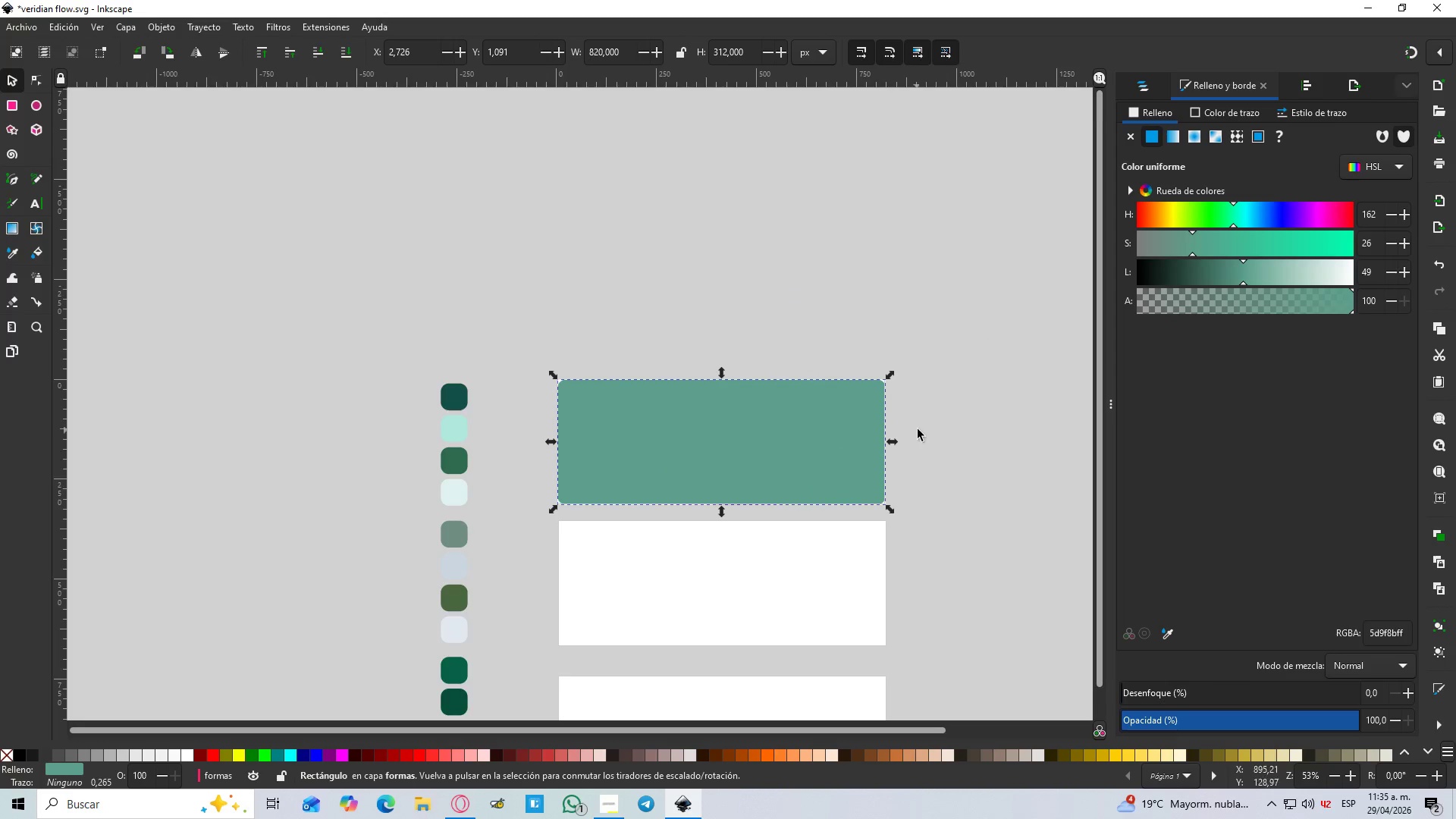 
left_click([918, 428])
 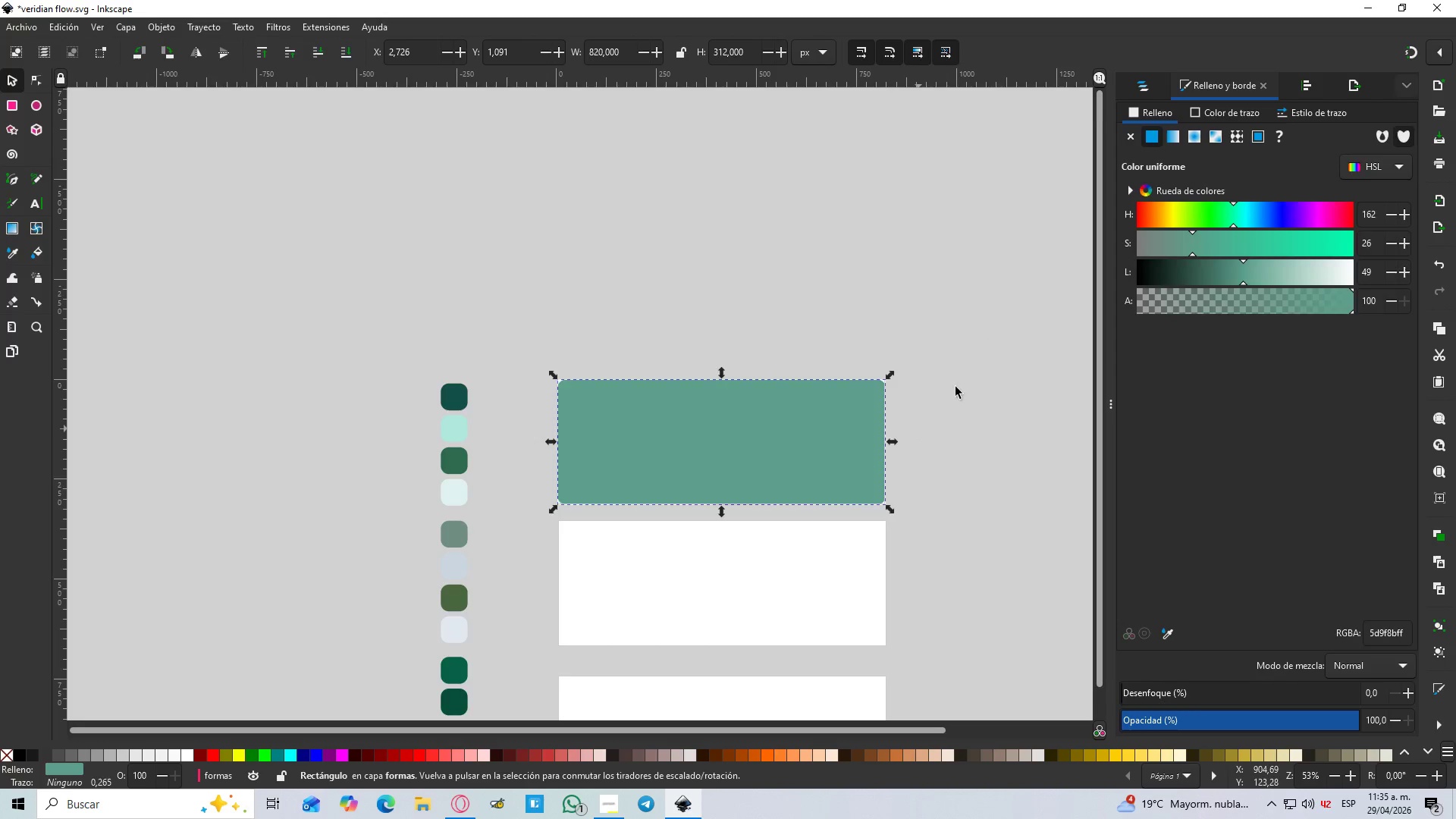 
left_click_drag(start_coordinate=[962, 334], to_coordinate=[537, 514])
 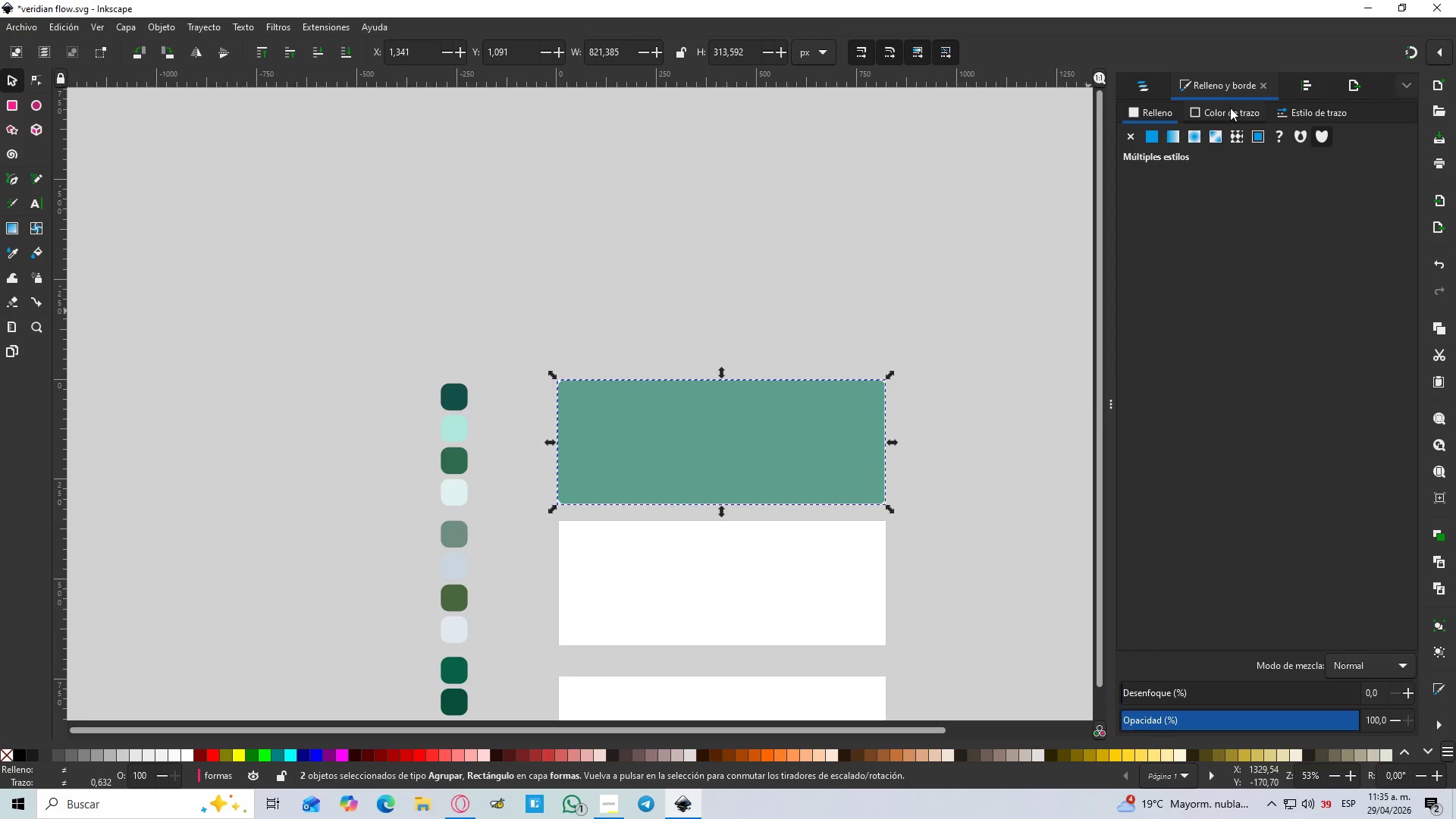 
left_click([1302, 93])
 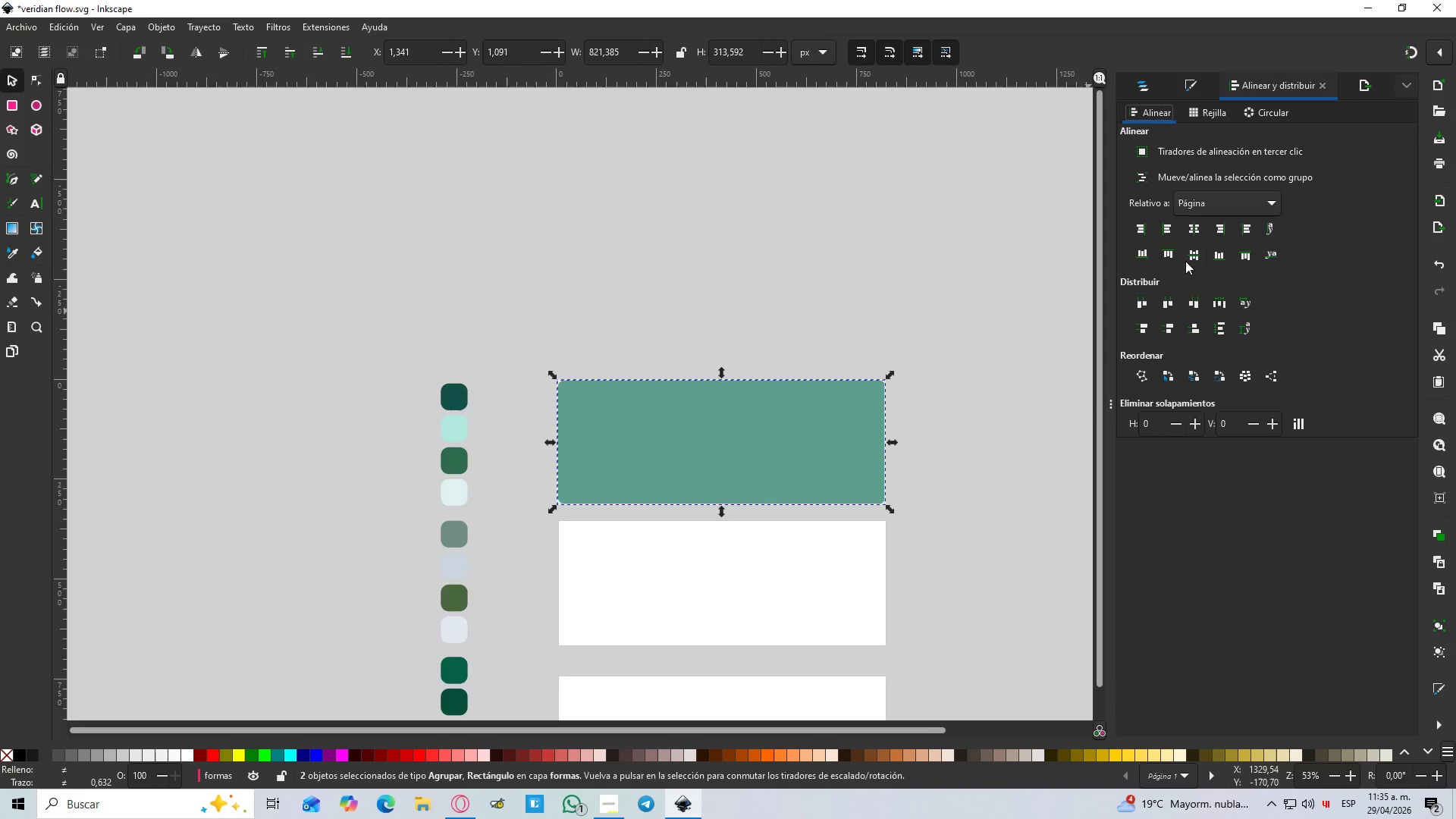 
double_click([1196, 231])
 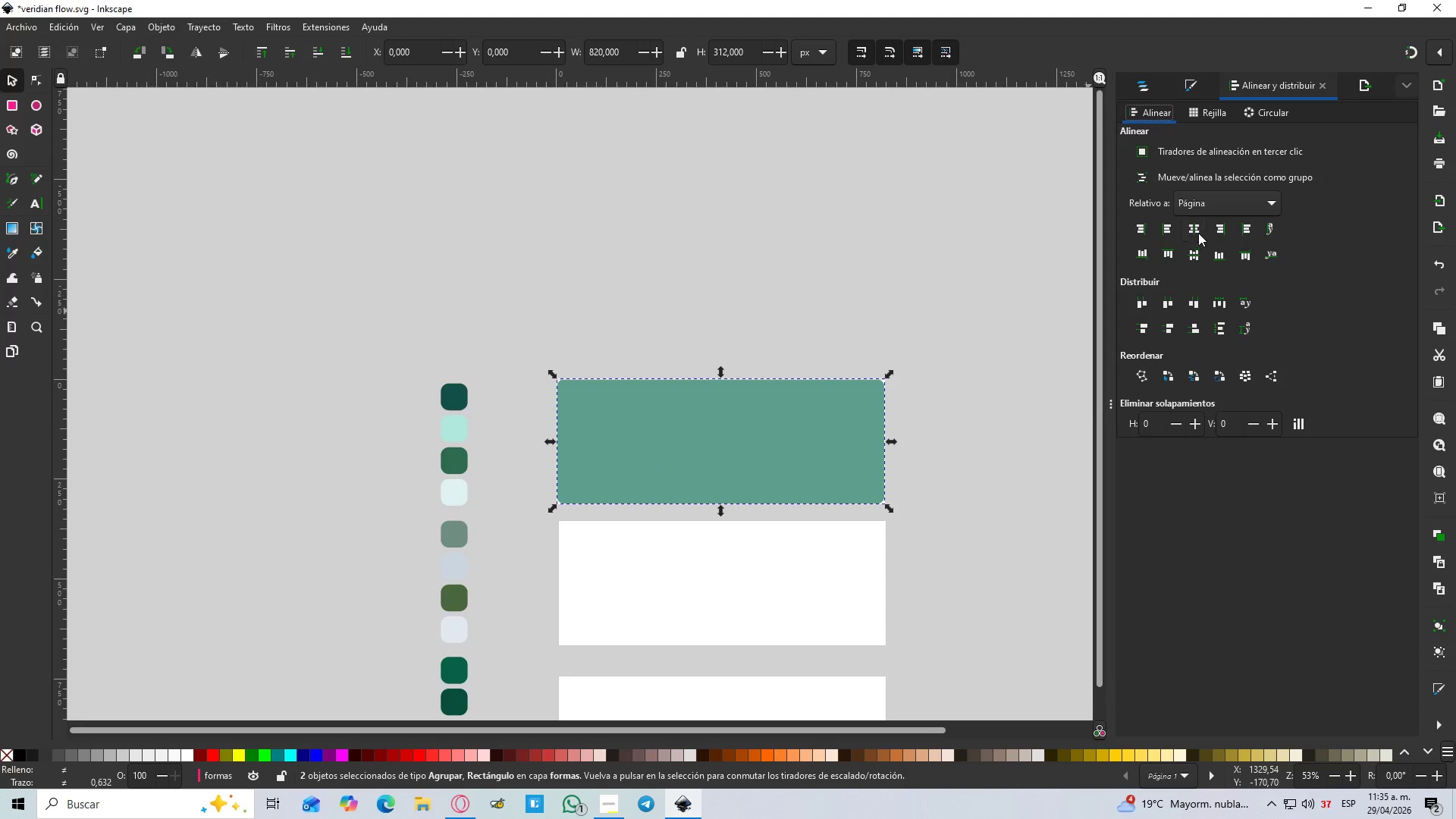 
left_click([1200, 229])
 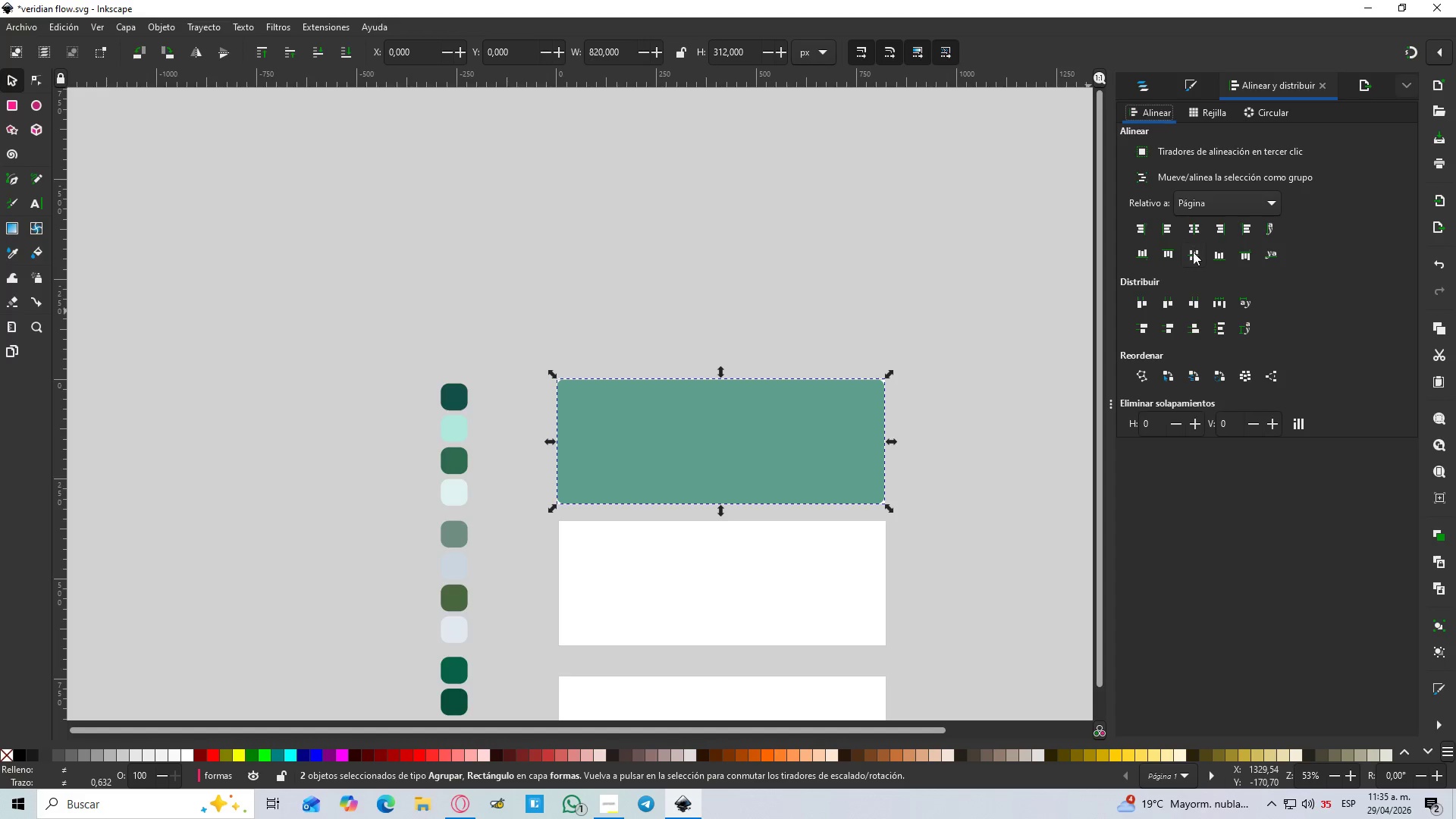 
left_click([1192, 255])
 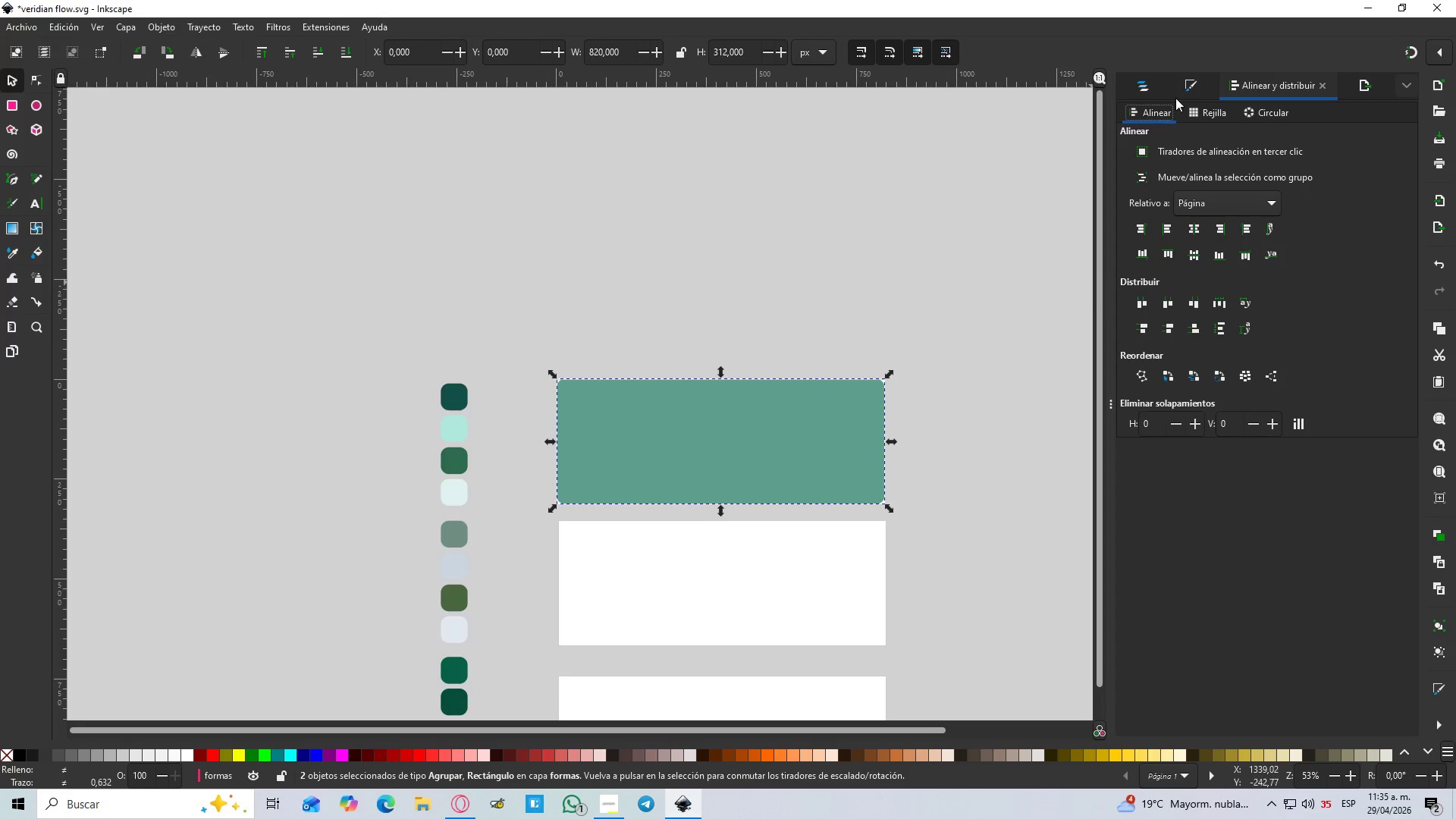 
left_click([1139, 80])
 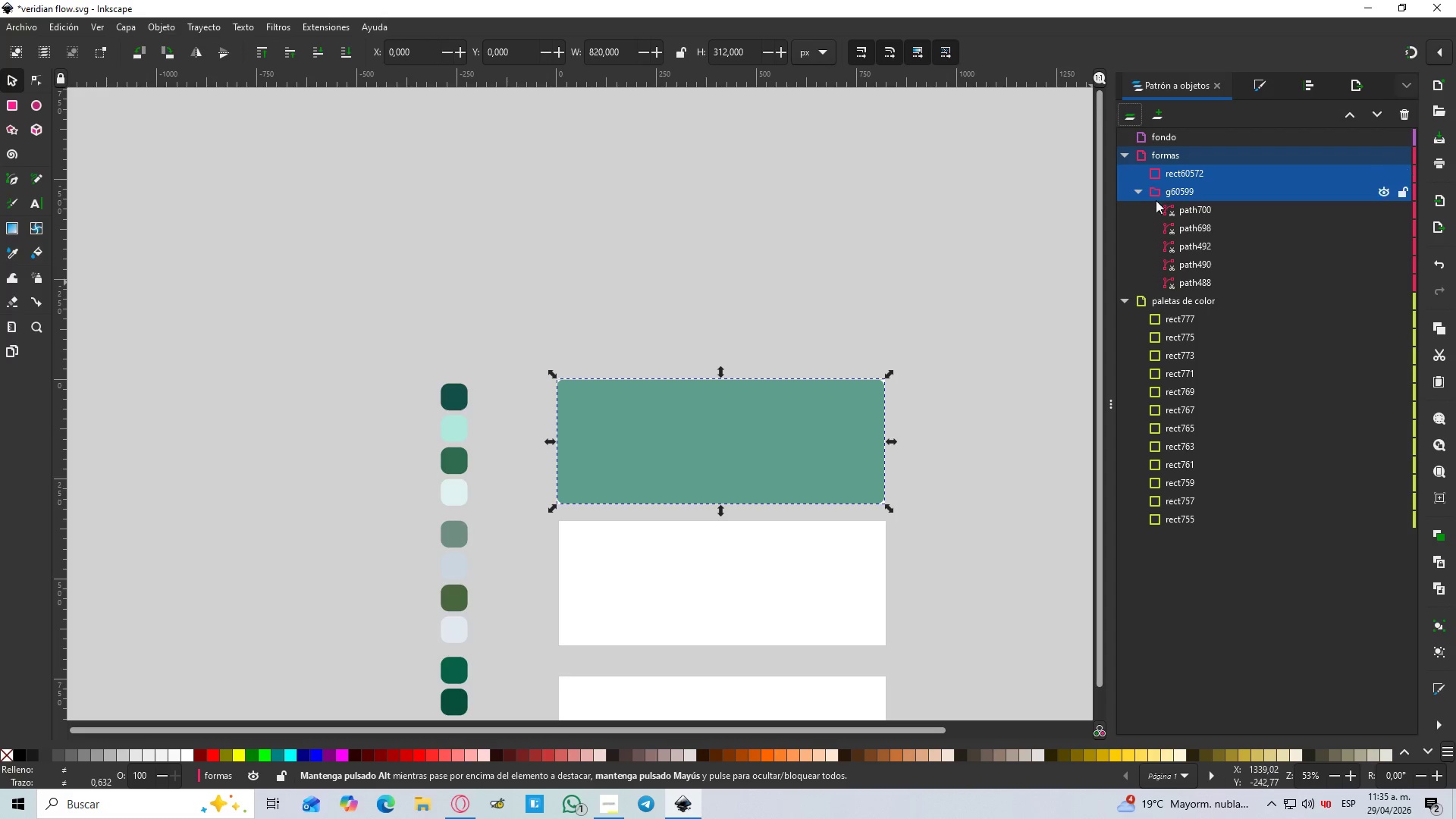 
left_click([1134, 193])
 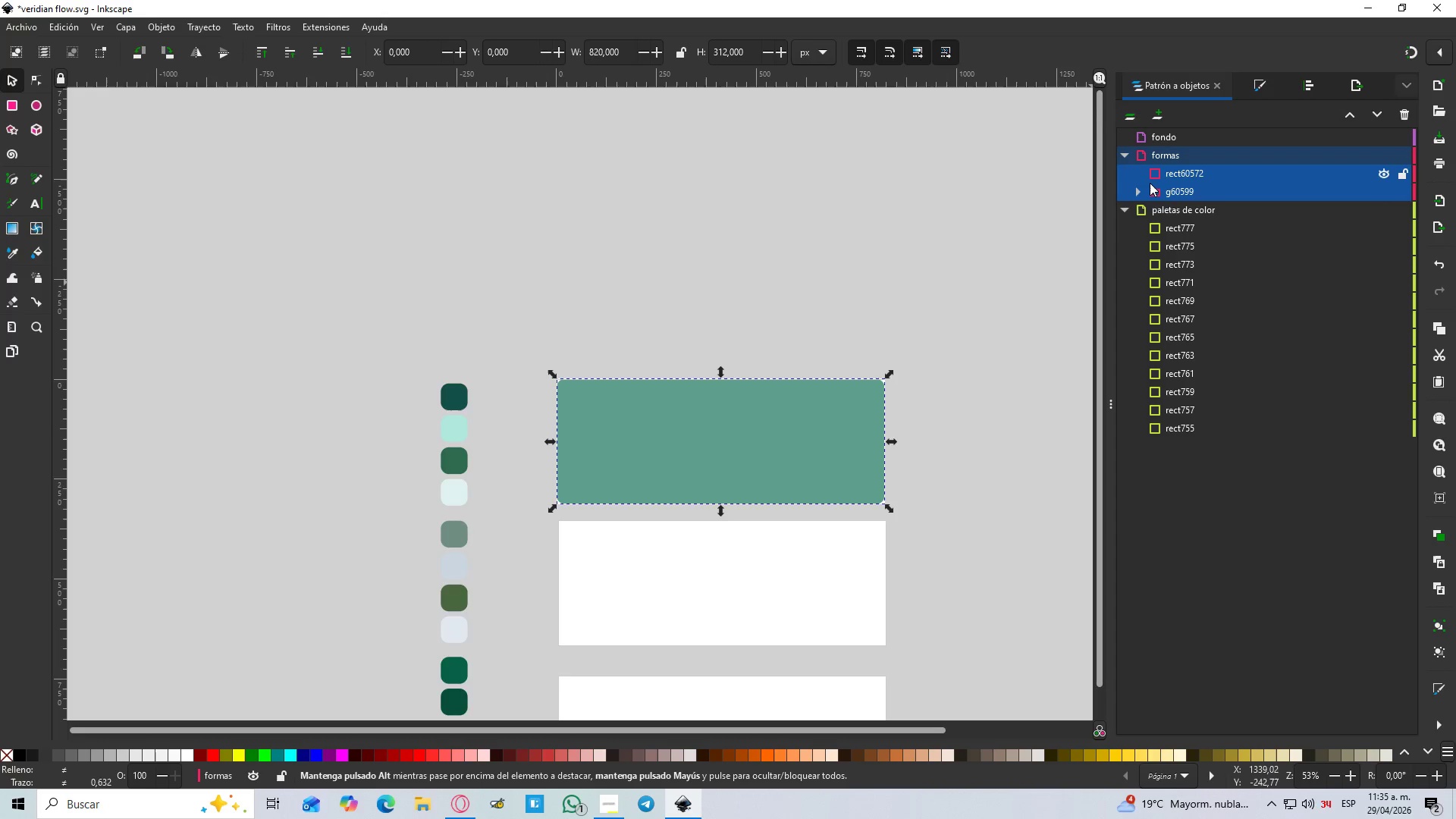 
left_click([1141, 187])
 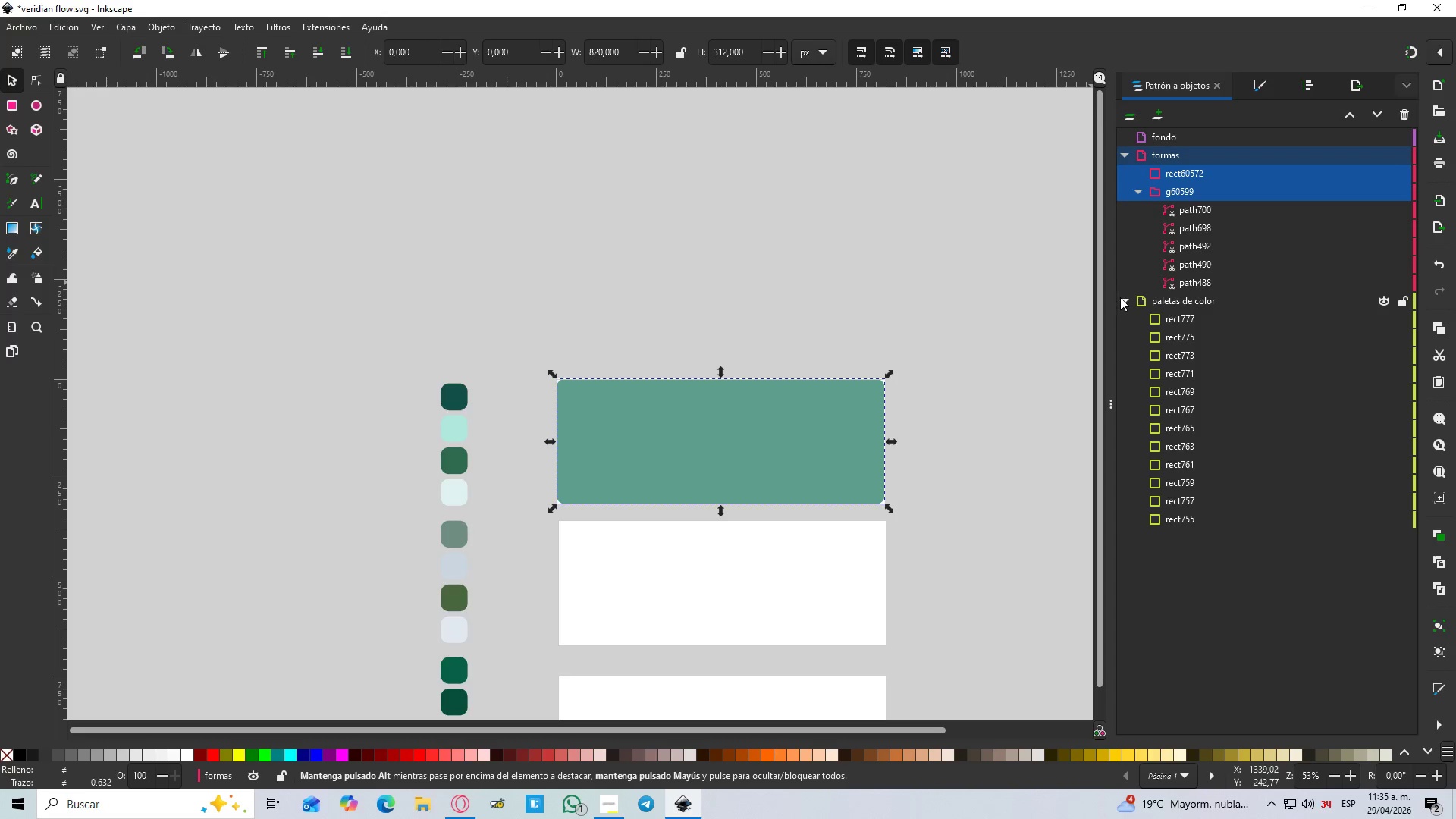 
left_click([1119, 297])
 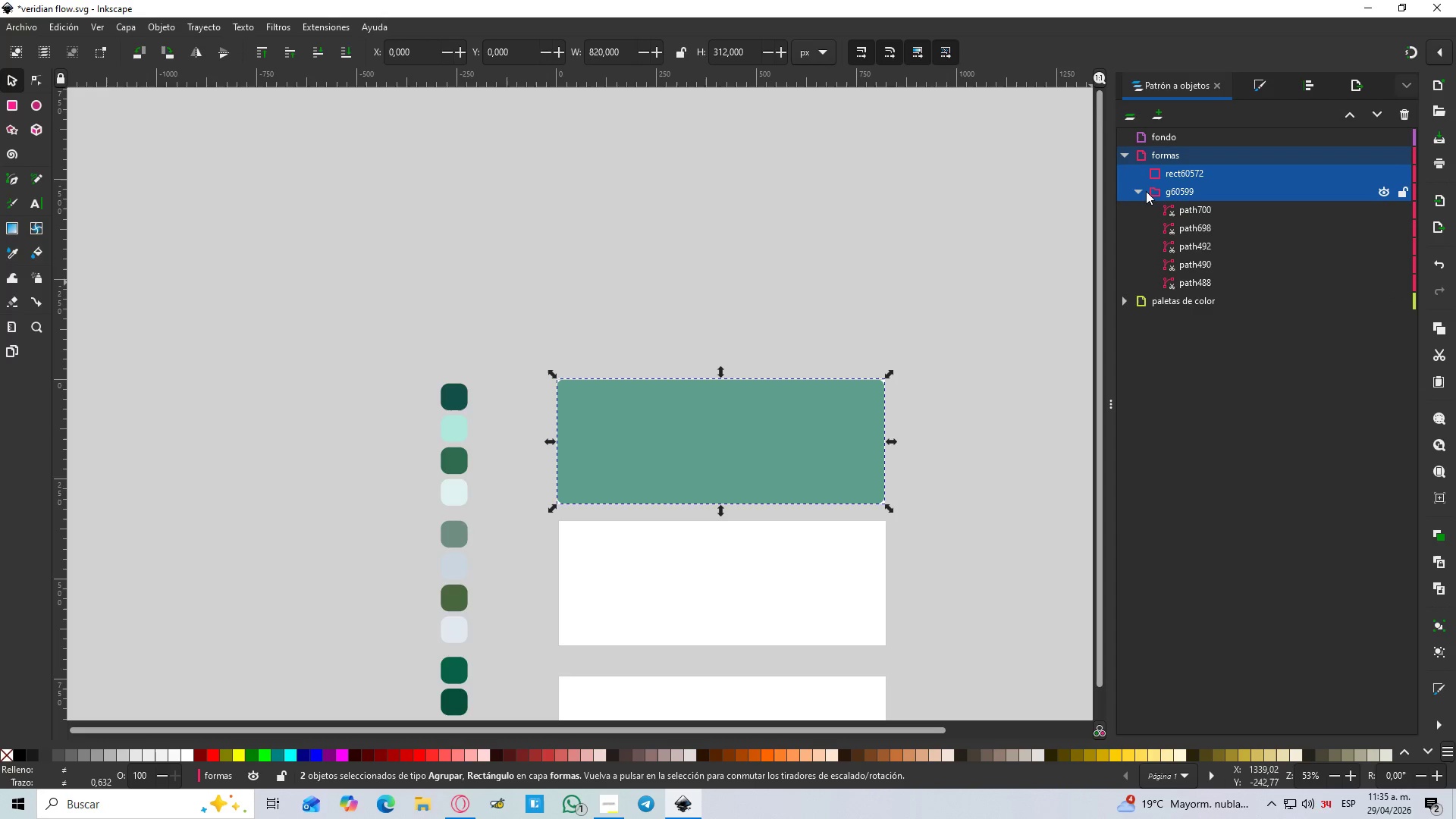 
left_click([1144, 191])
 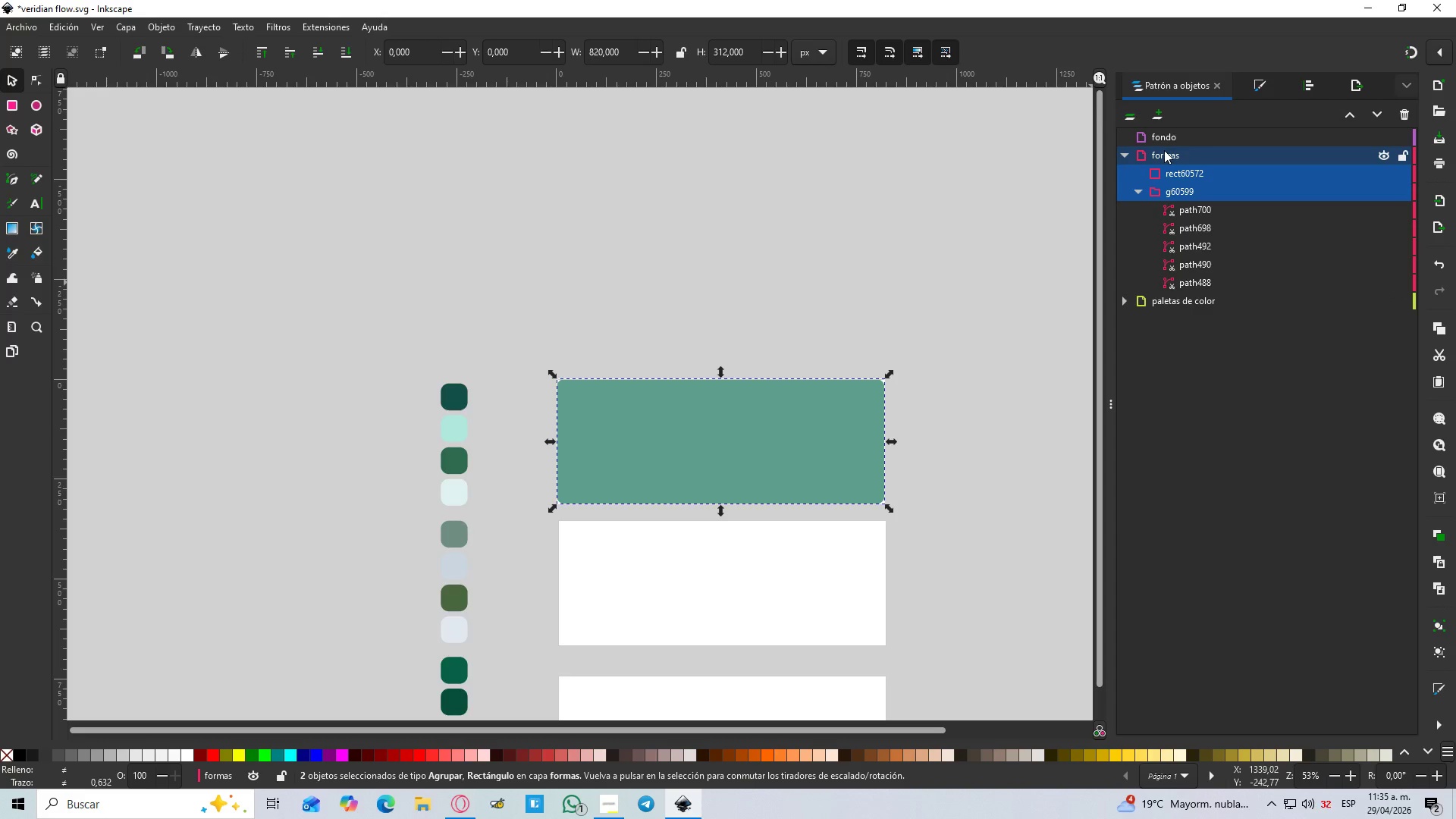 
key(Alt+AltLeft)
 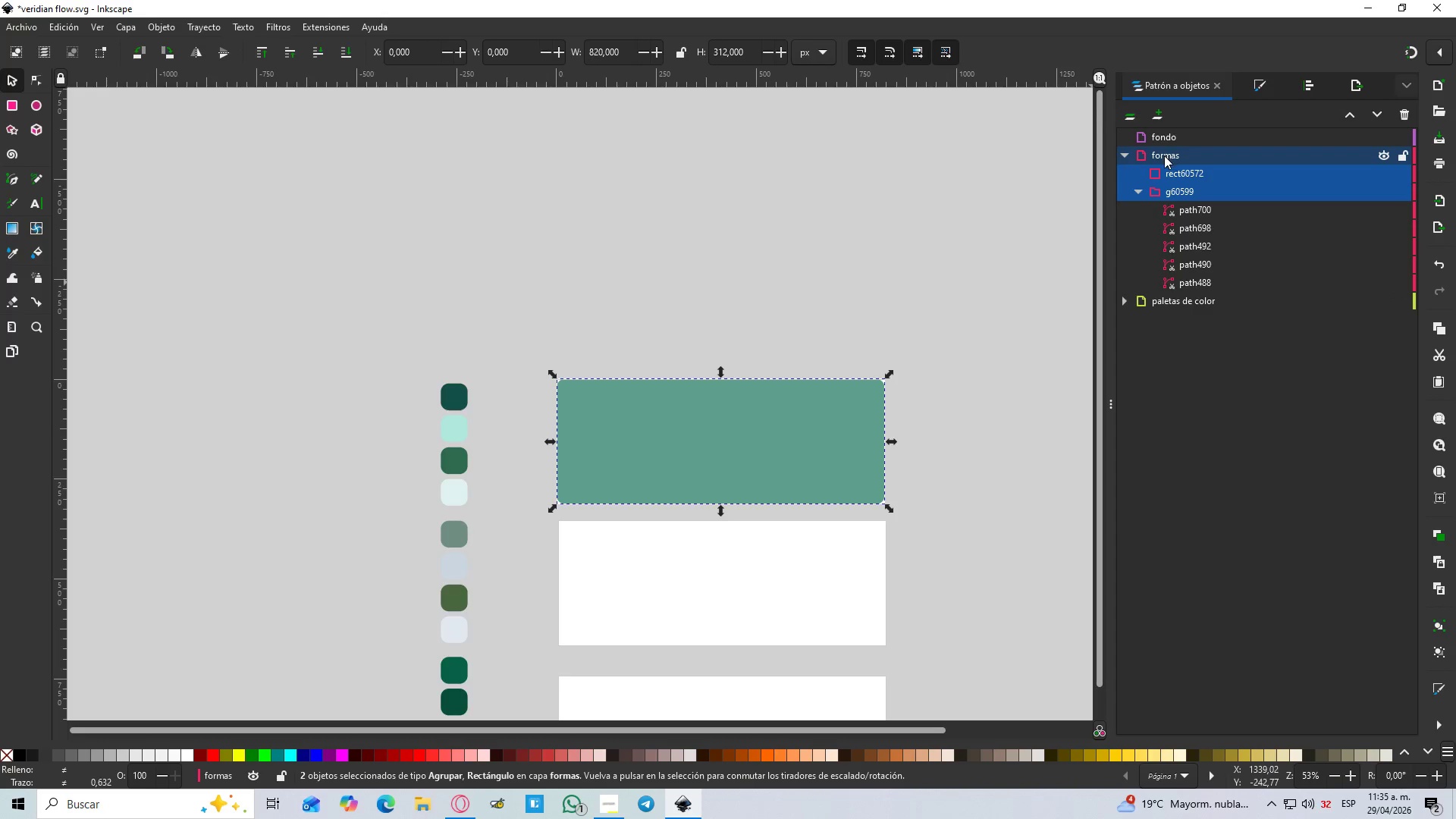 
double_click([1164, 155])
 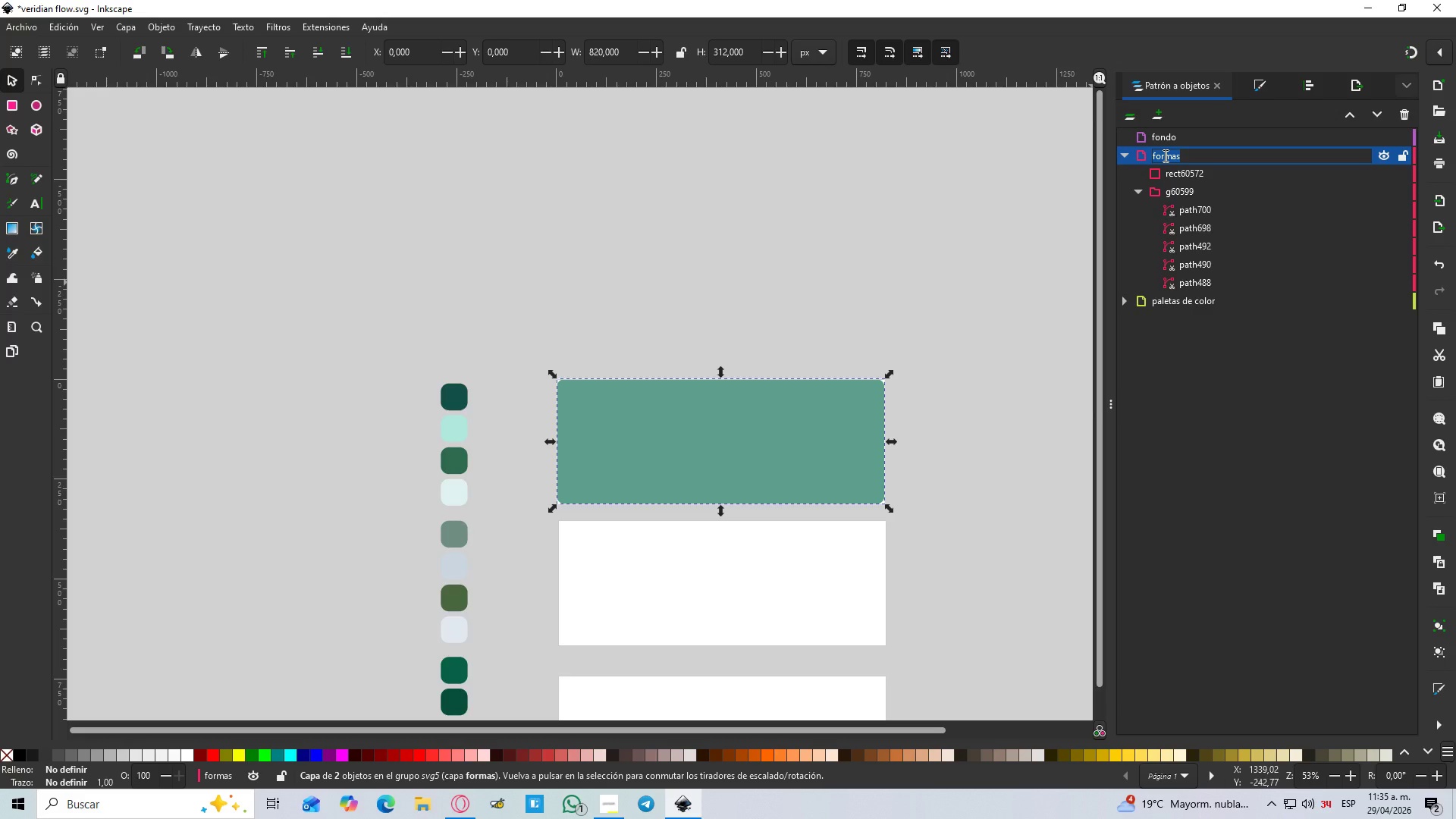 
type(PA)
key(Backspace)
type(HASE 1)
 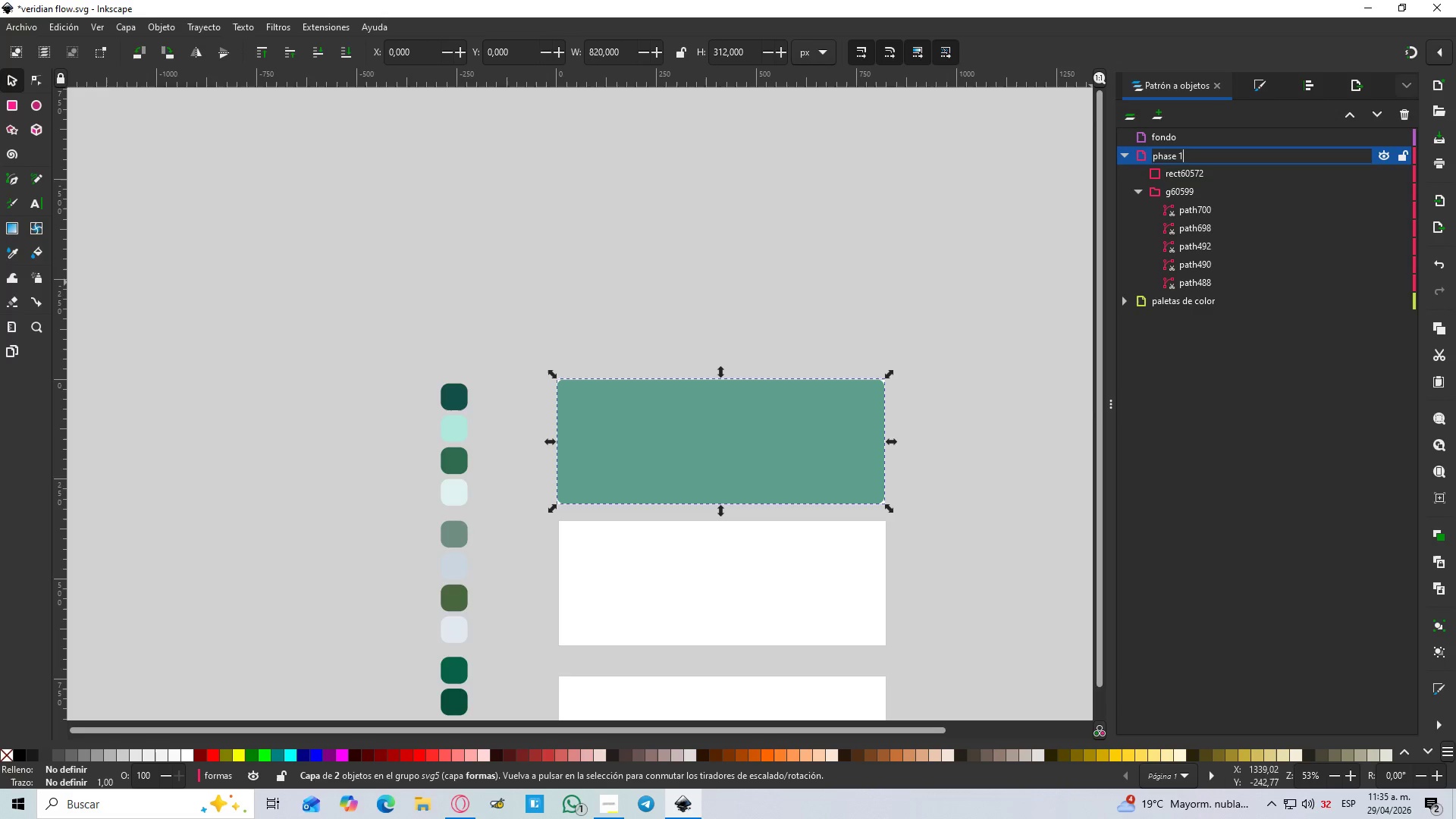 
key(Enter)
 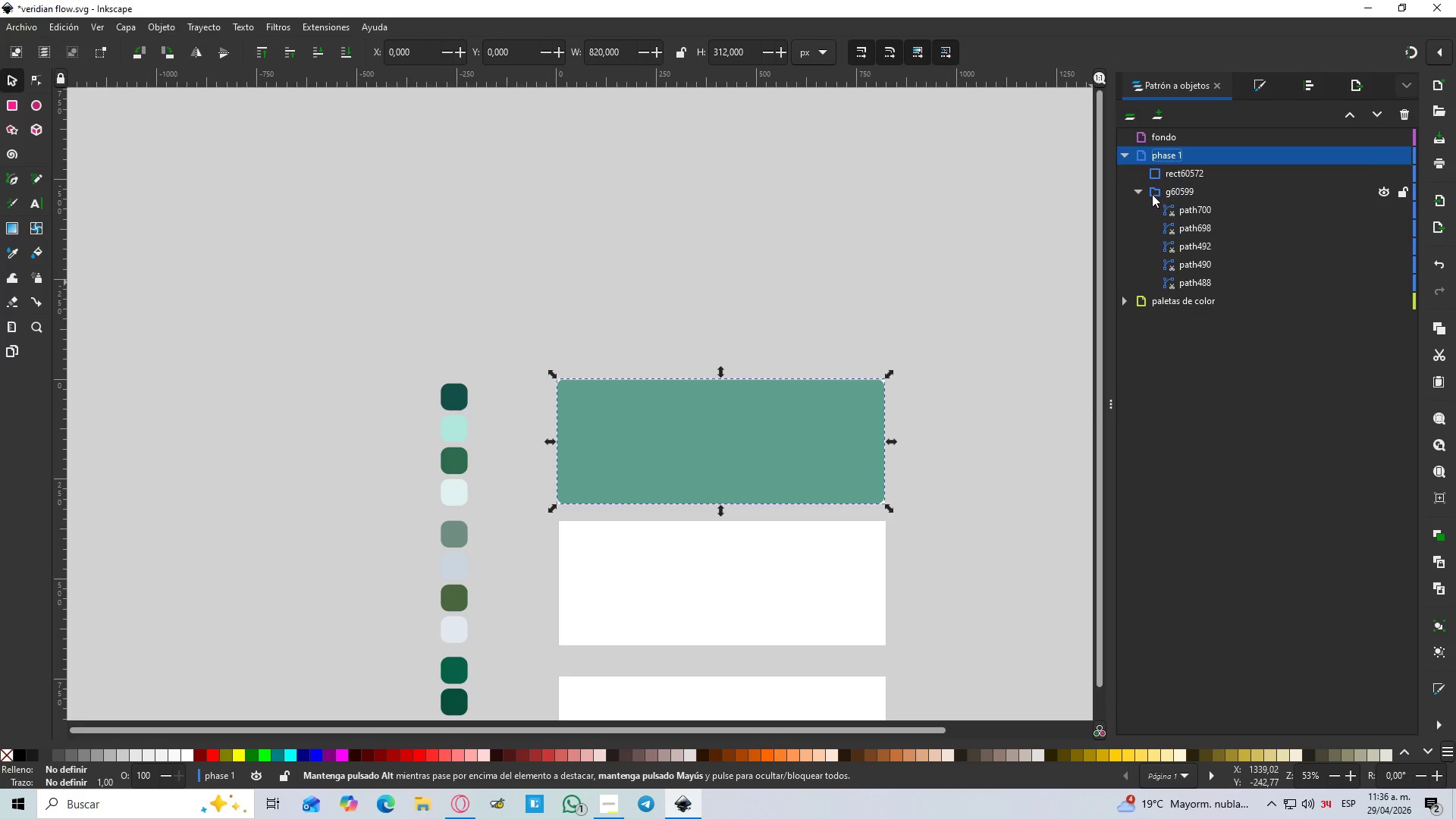 
left_click([1146, 190])
 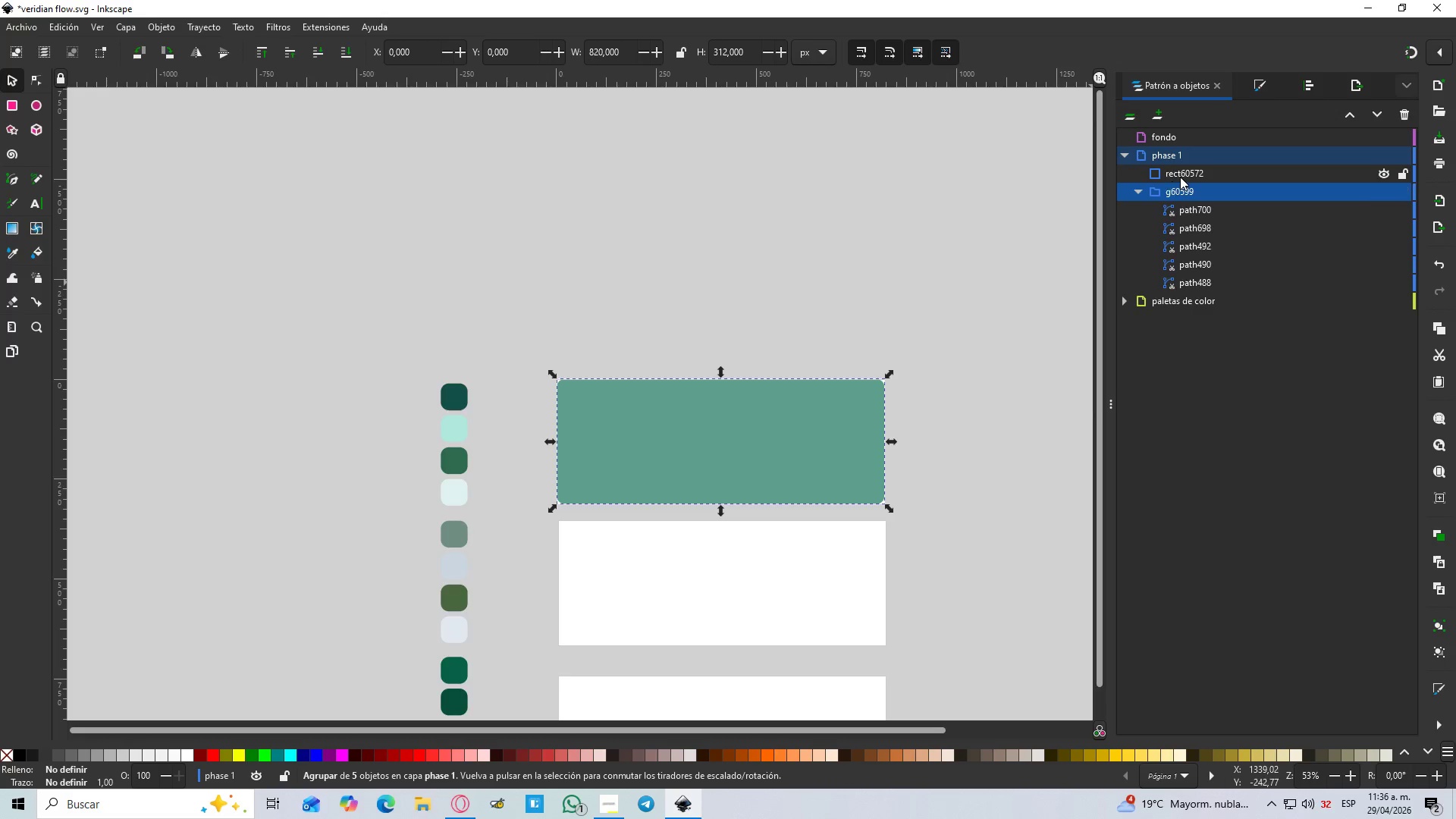 
left_click_drag(start_coordinate=[1180, 177], to_coordinate=[1197, 291])
 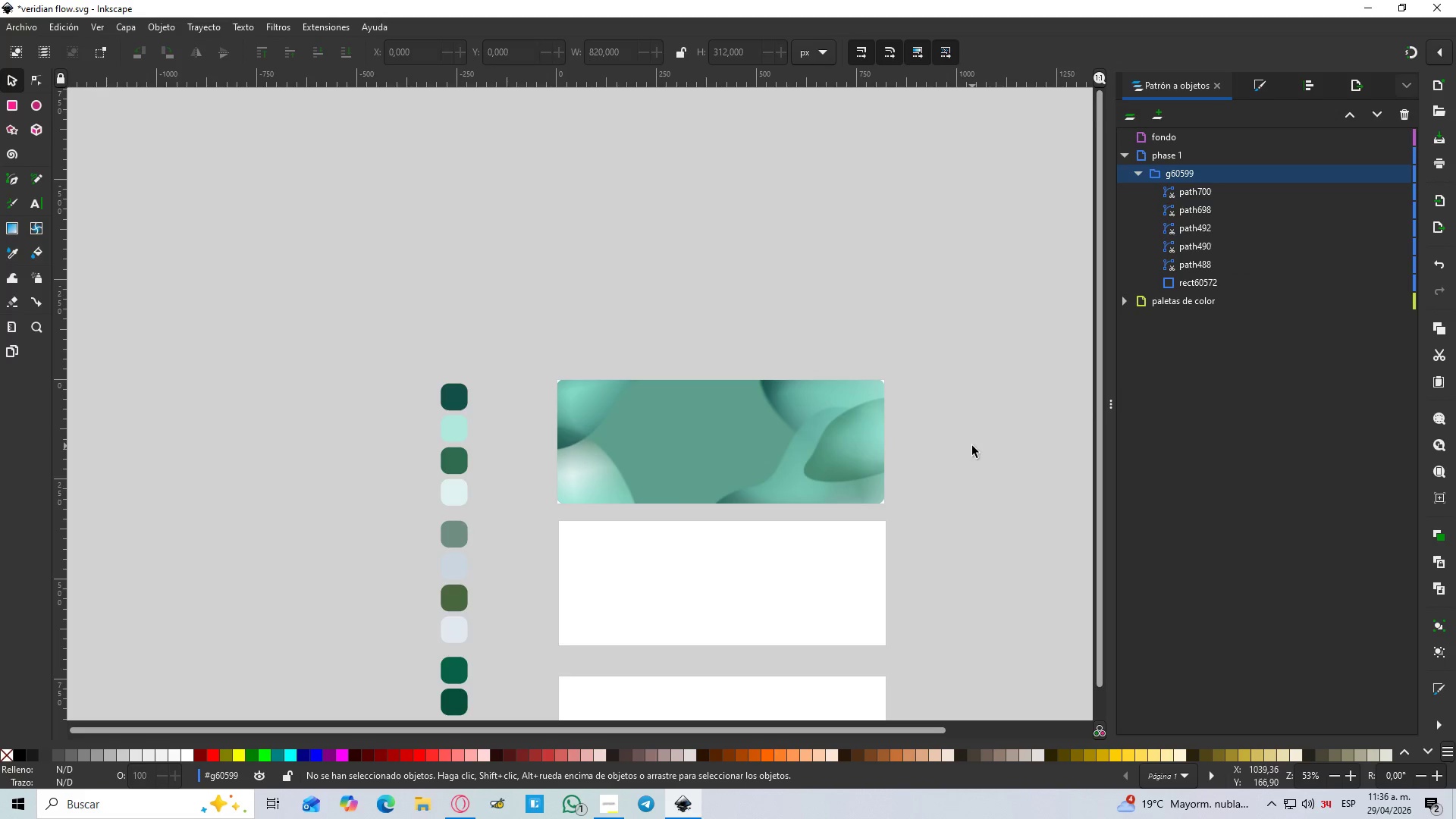 
hold_key(key=ControlLeft, duration=0.39)
 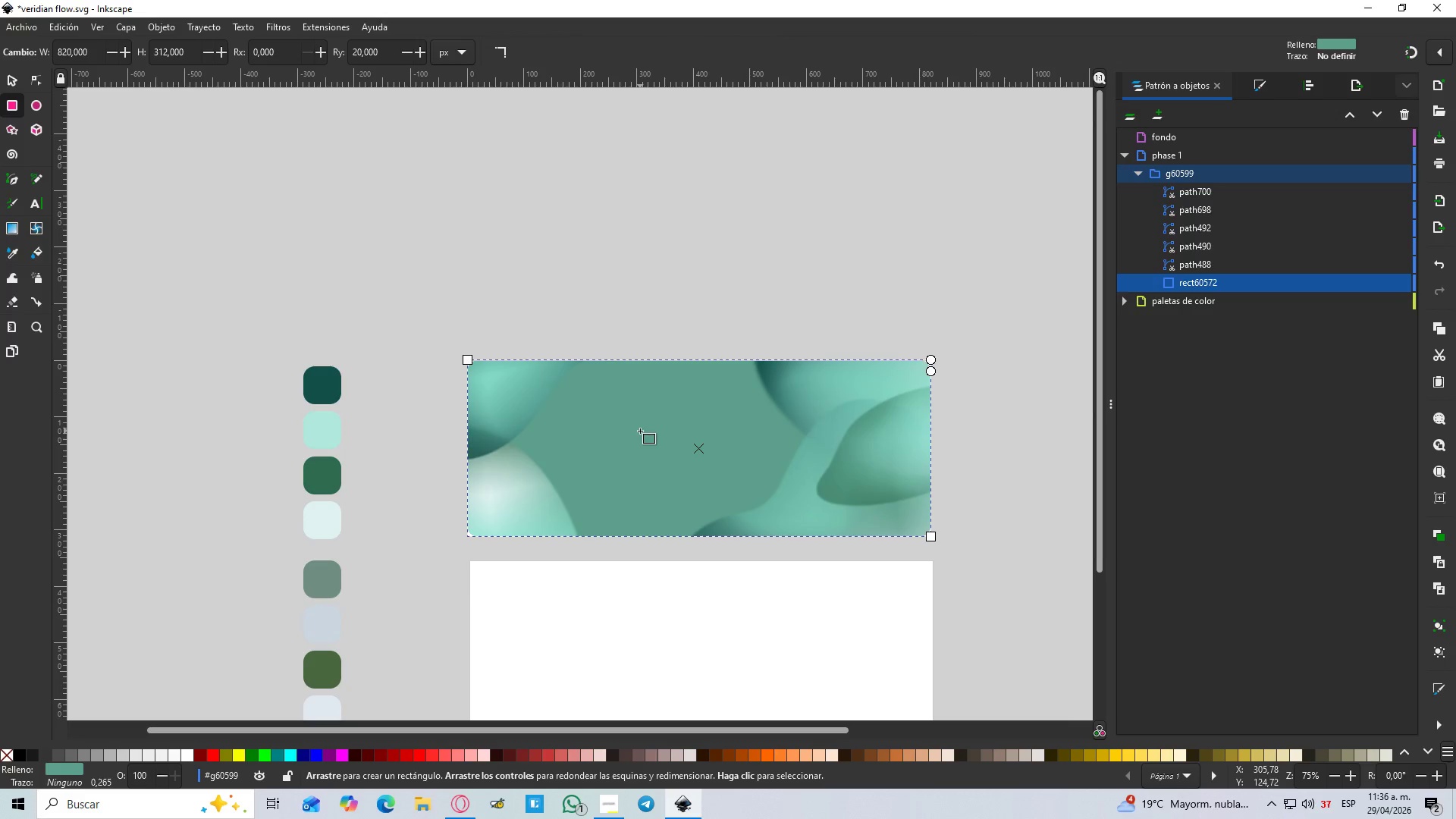 
left_click([640, 431])
 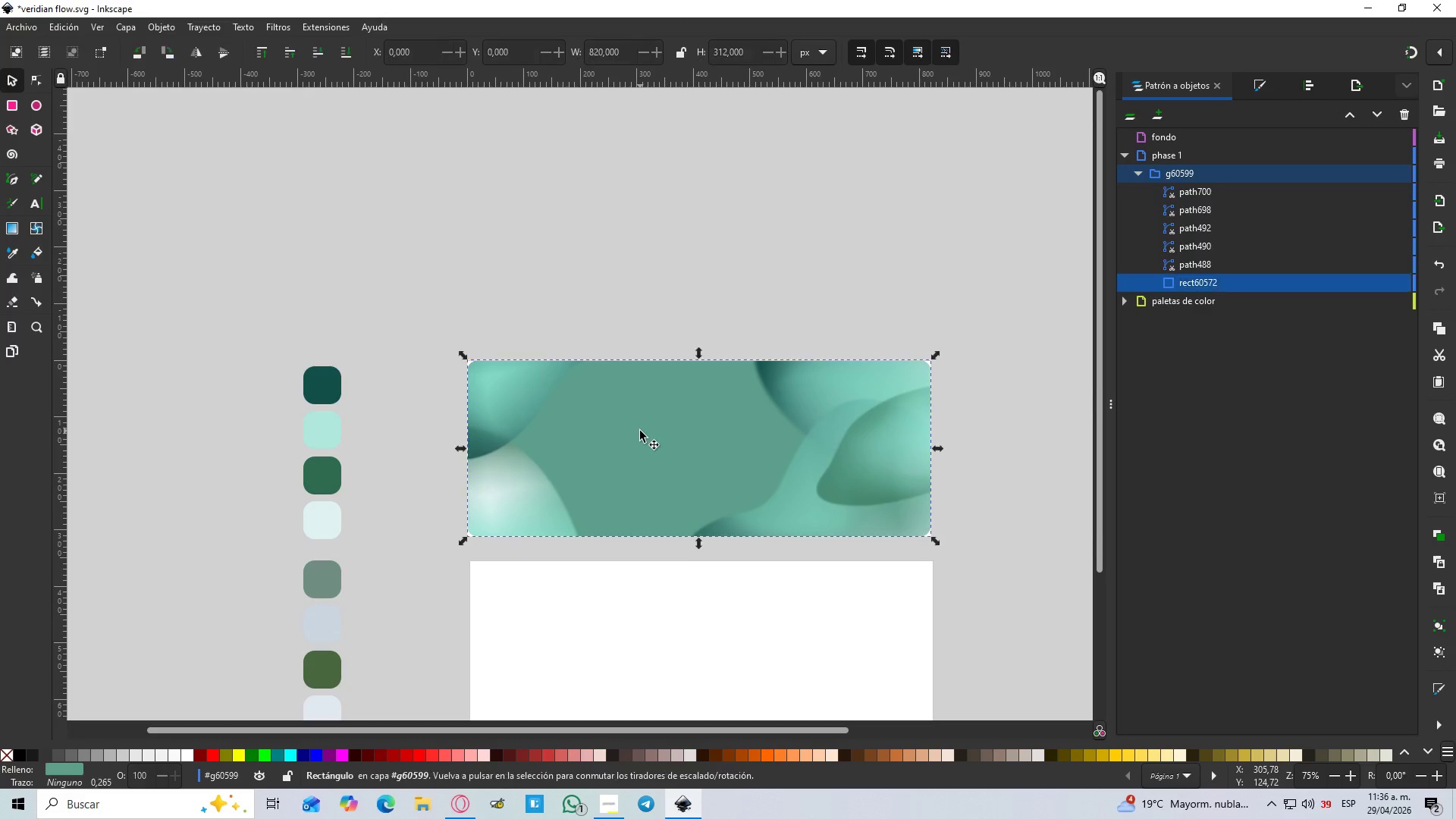 
scroll: coordinate [772, 425], scroll_direction: up, amount: 1.0
 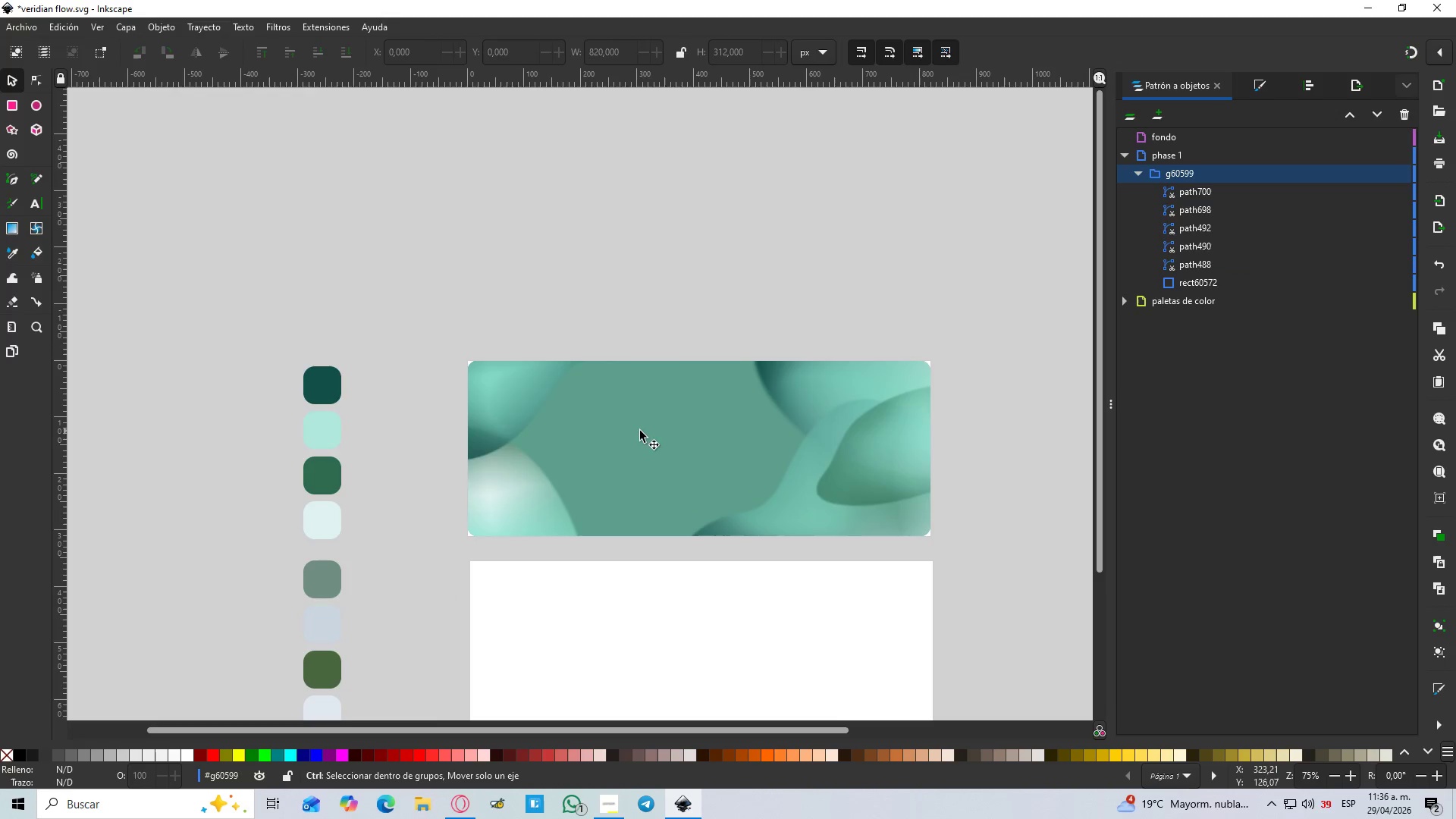 
double_click([640, 431])
 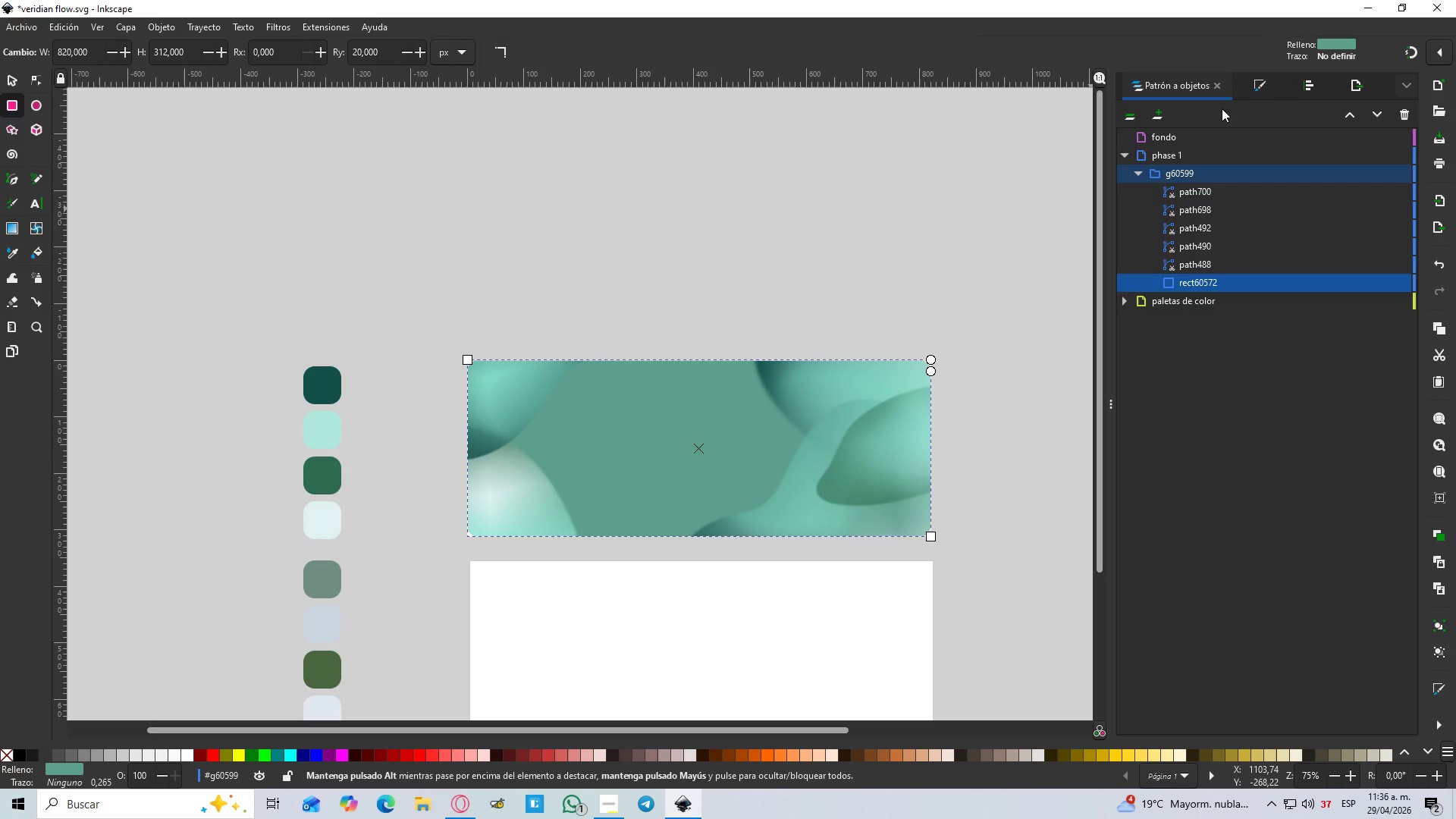 
left_click([1175, 143])
 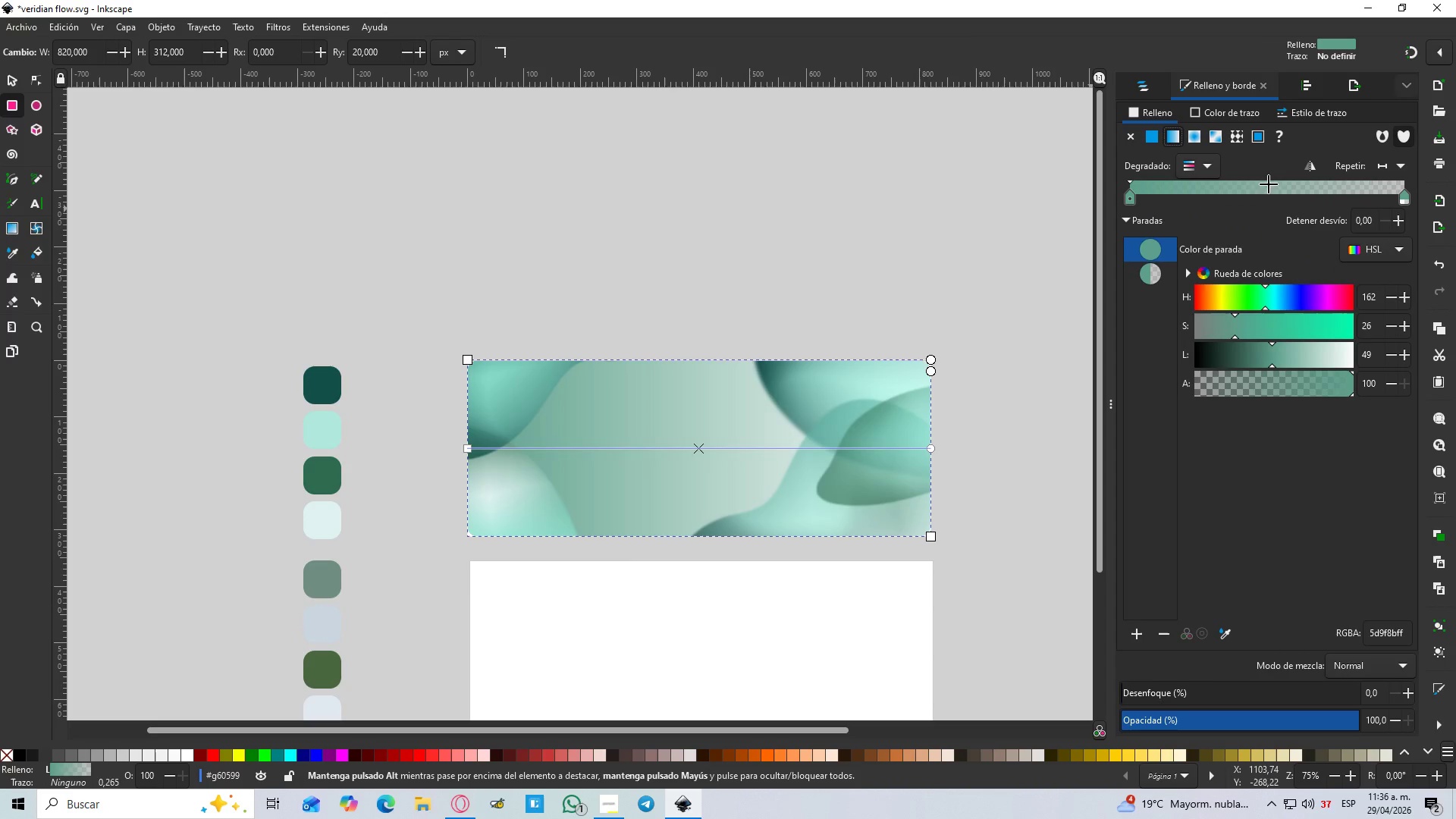 
double_click([1263, 187])
 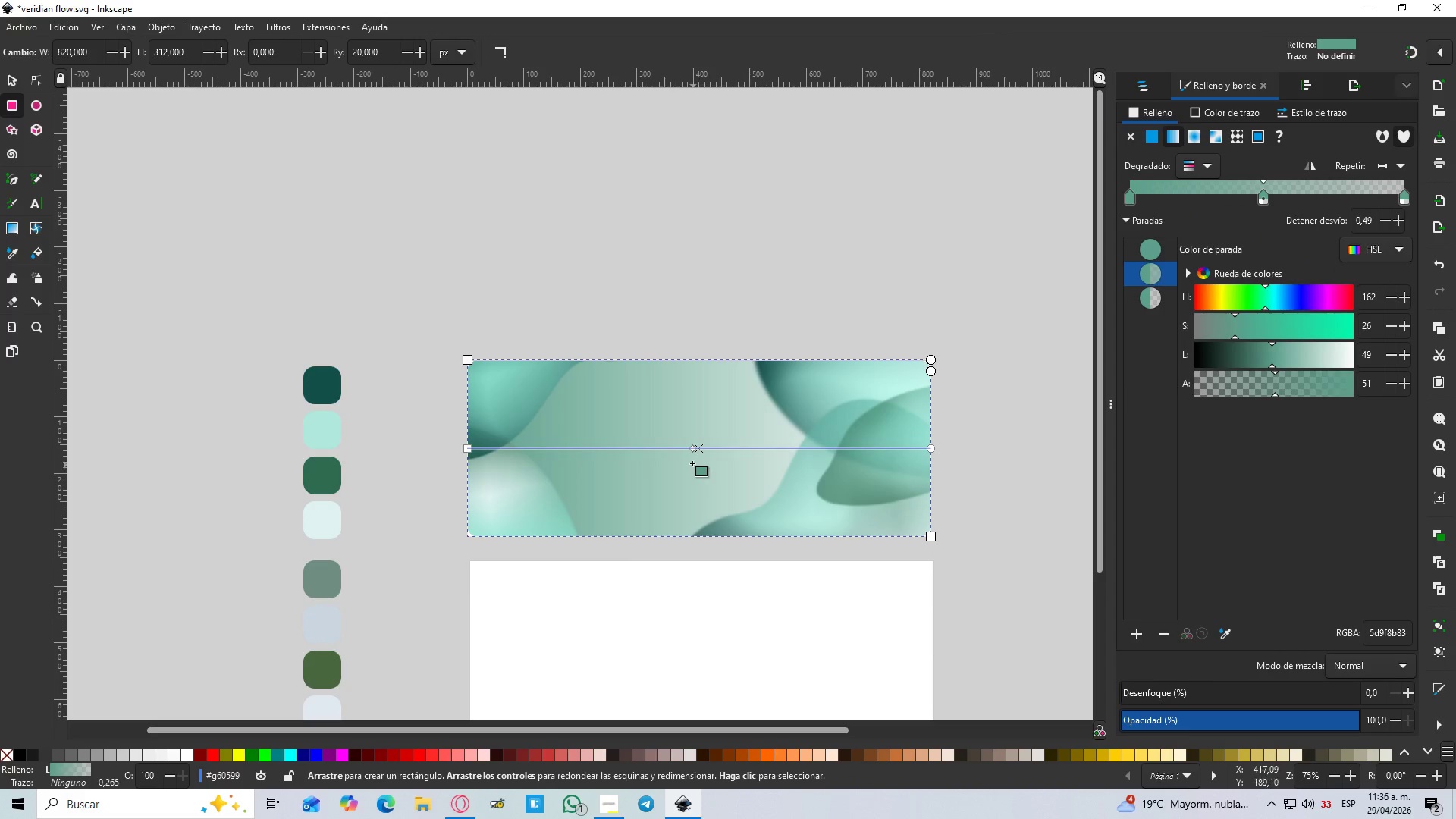 
left_click([695, 447])
 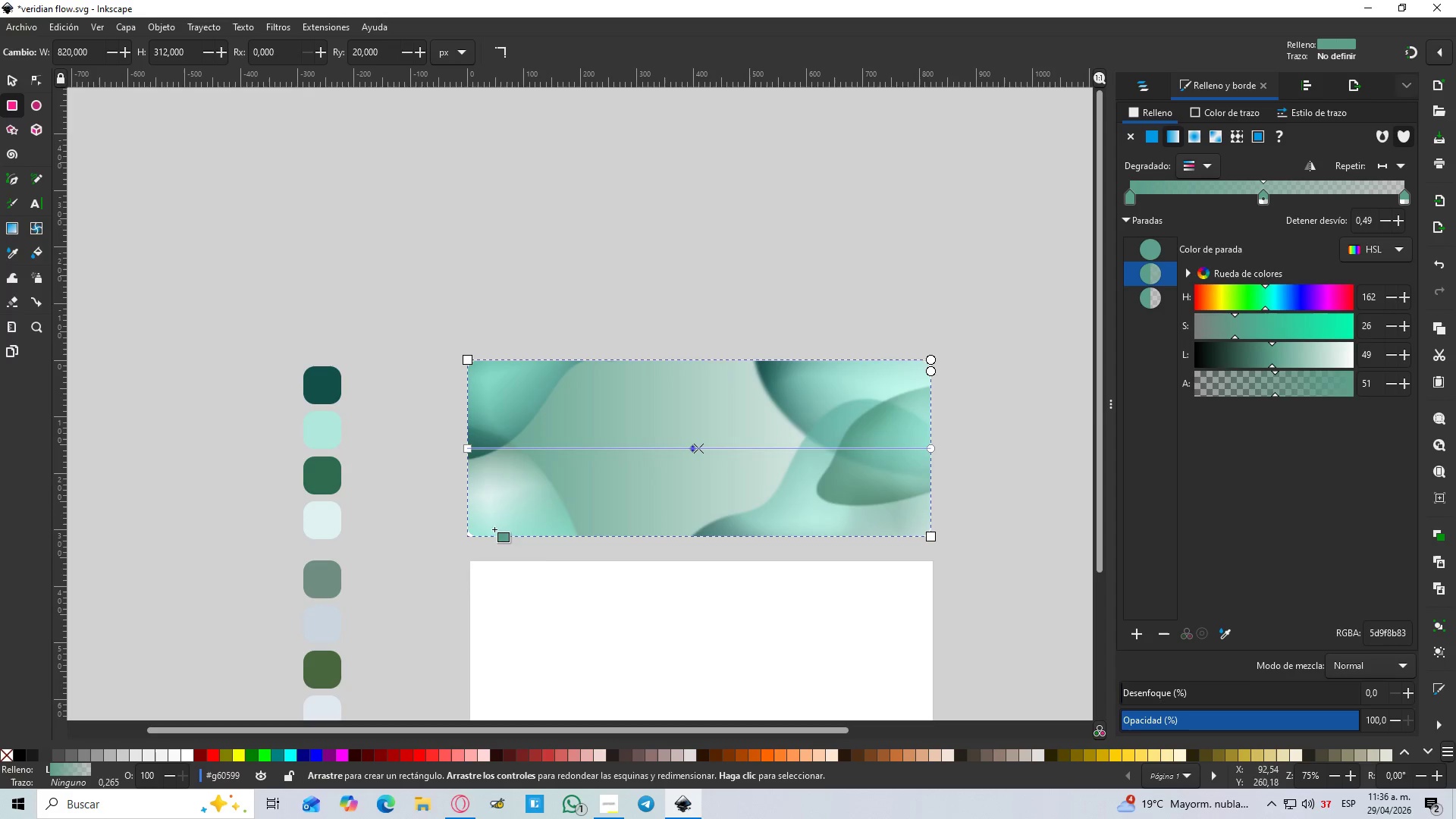 
key(D)
 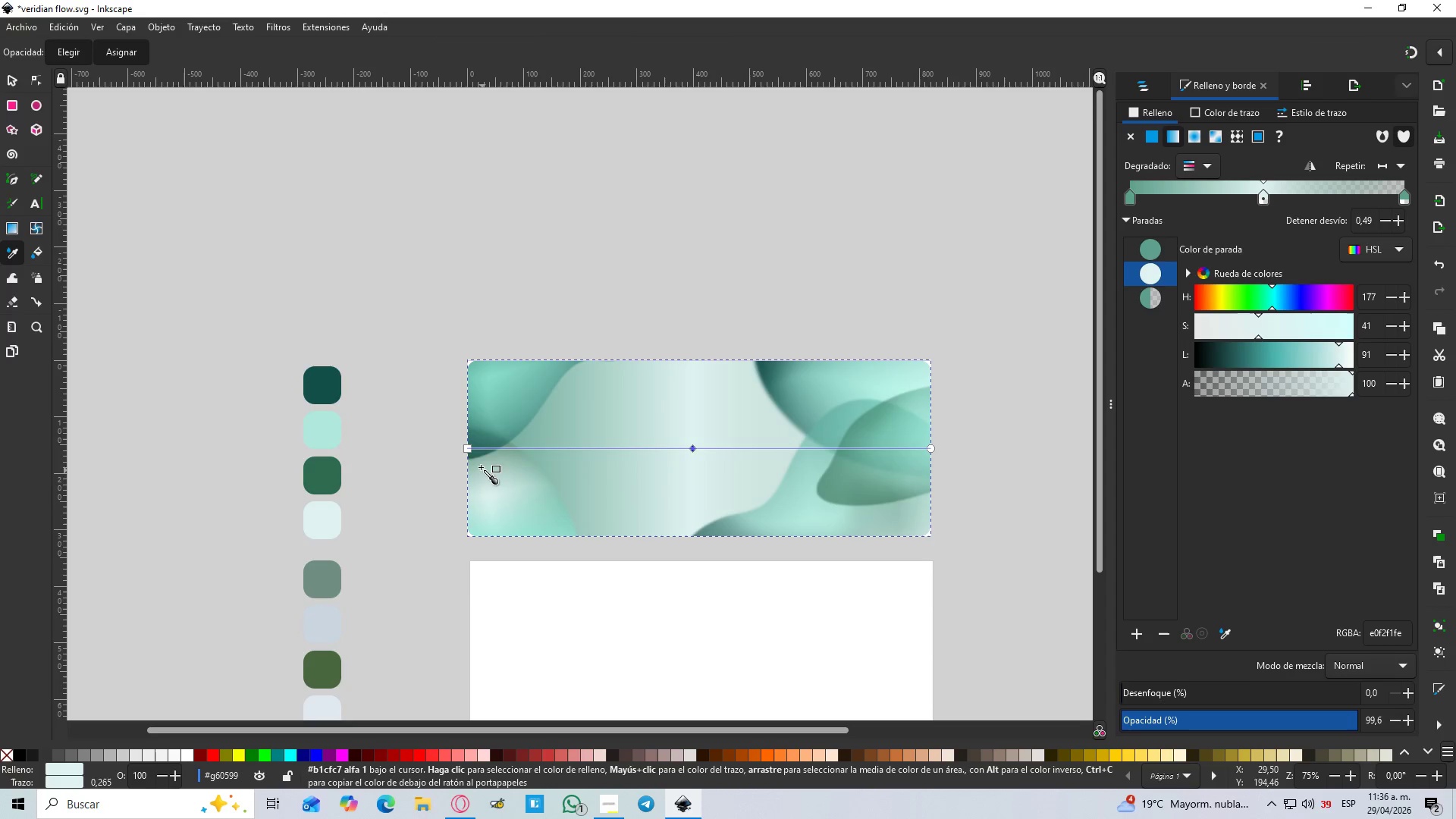 
left_click([468, 449])
 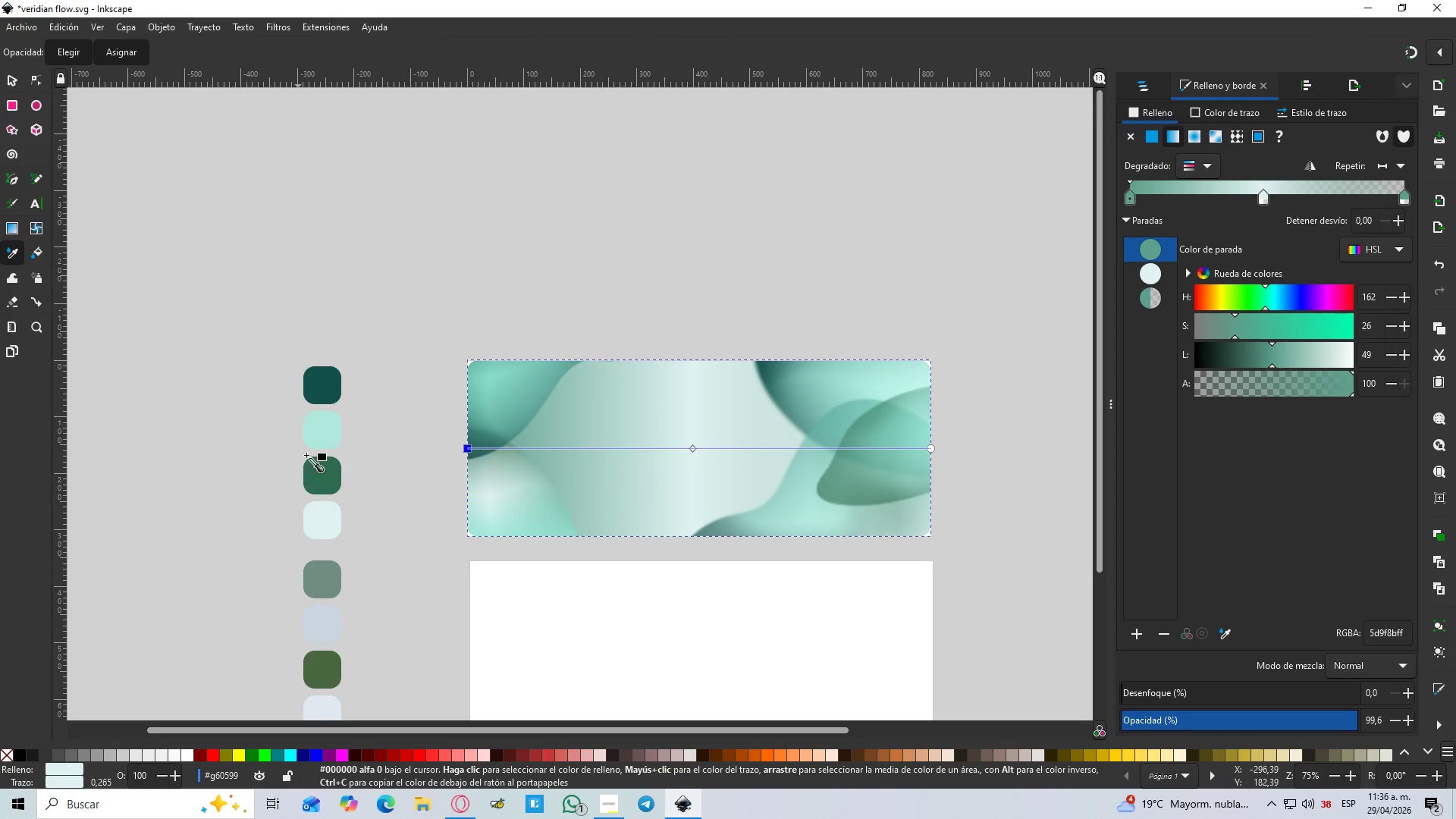 
left_click([321, 434])
 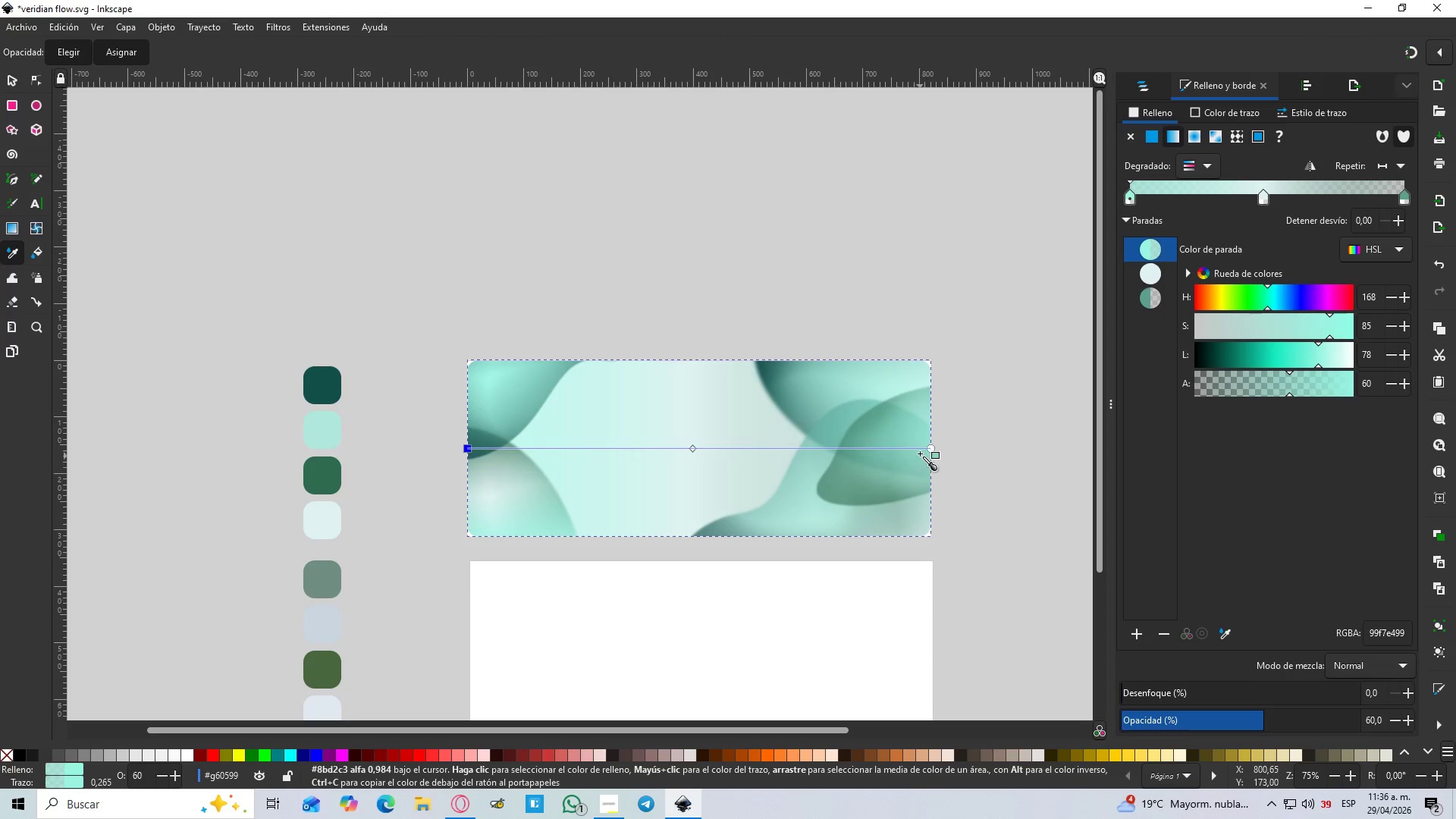 
left_click([928, 448])
 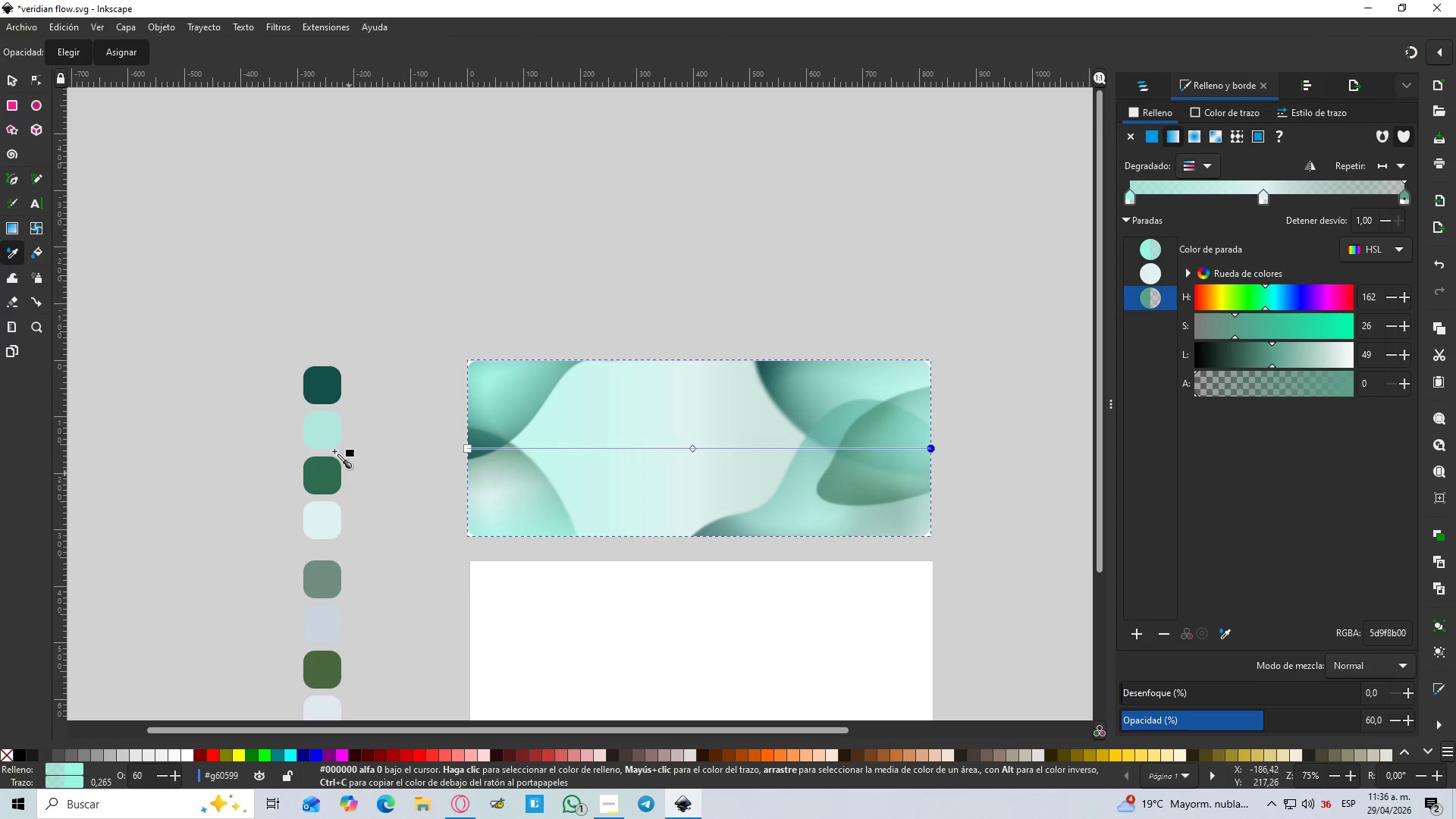 
left_click([336, 441])
 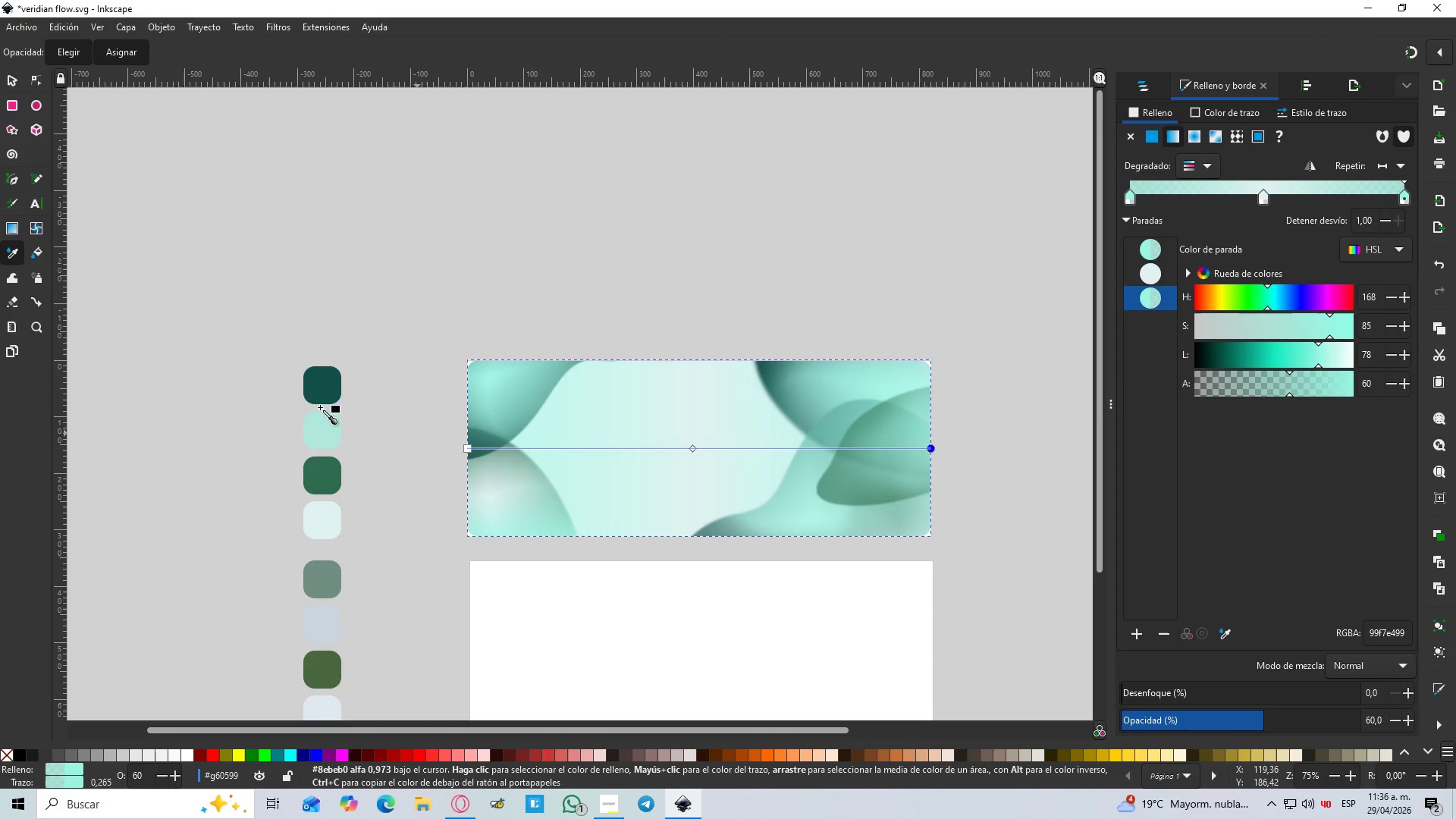 
left_click([312, 373])
 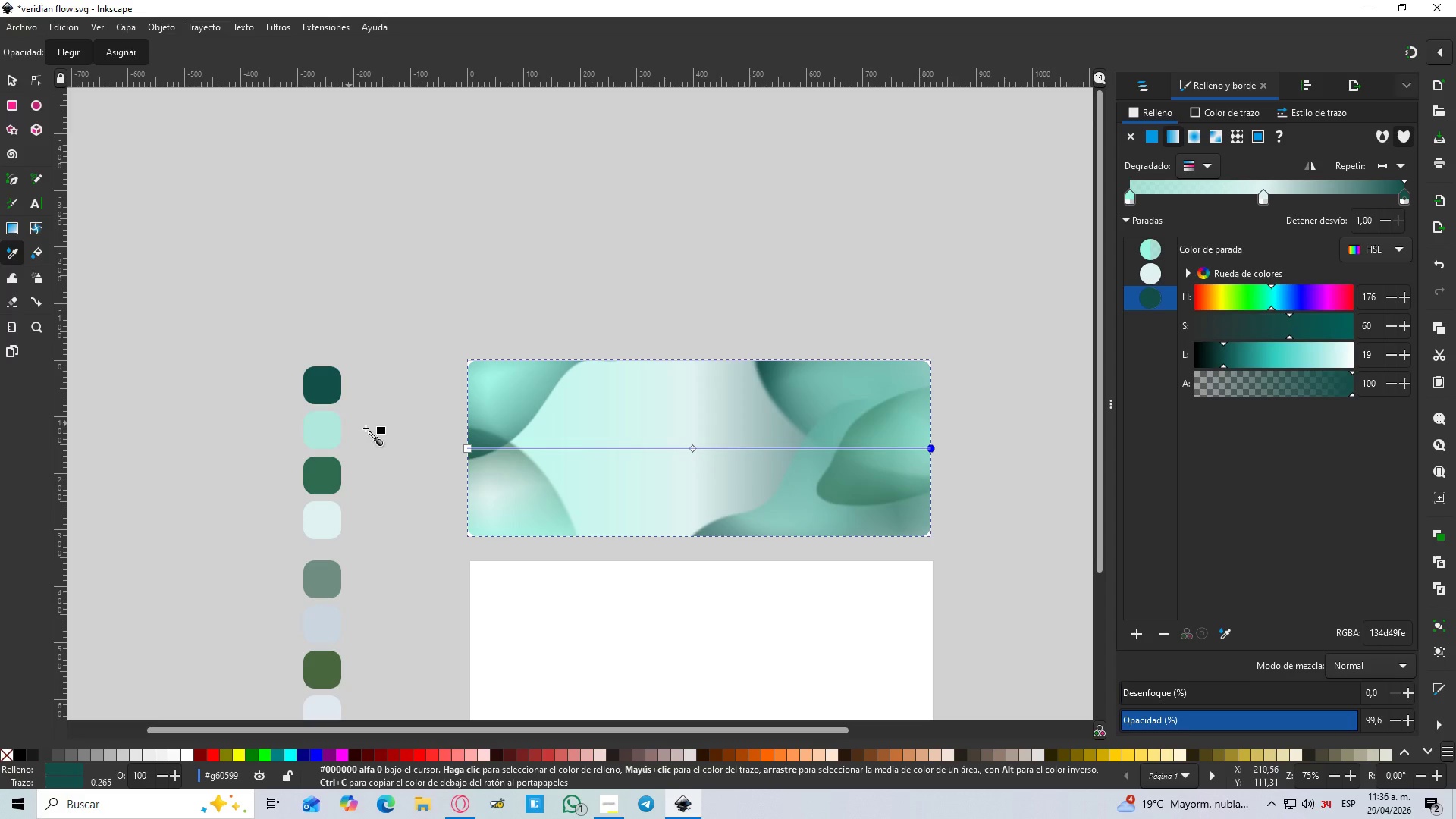 
left_click([330, 435])
 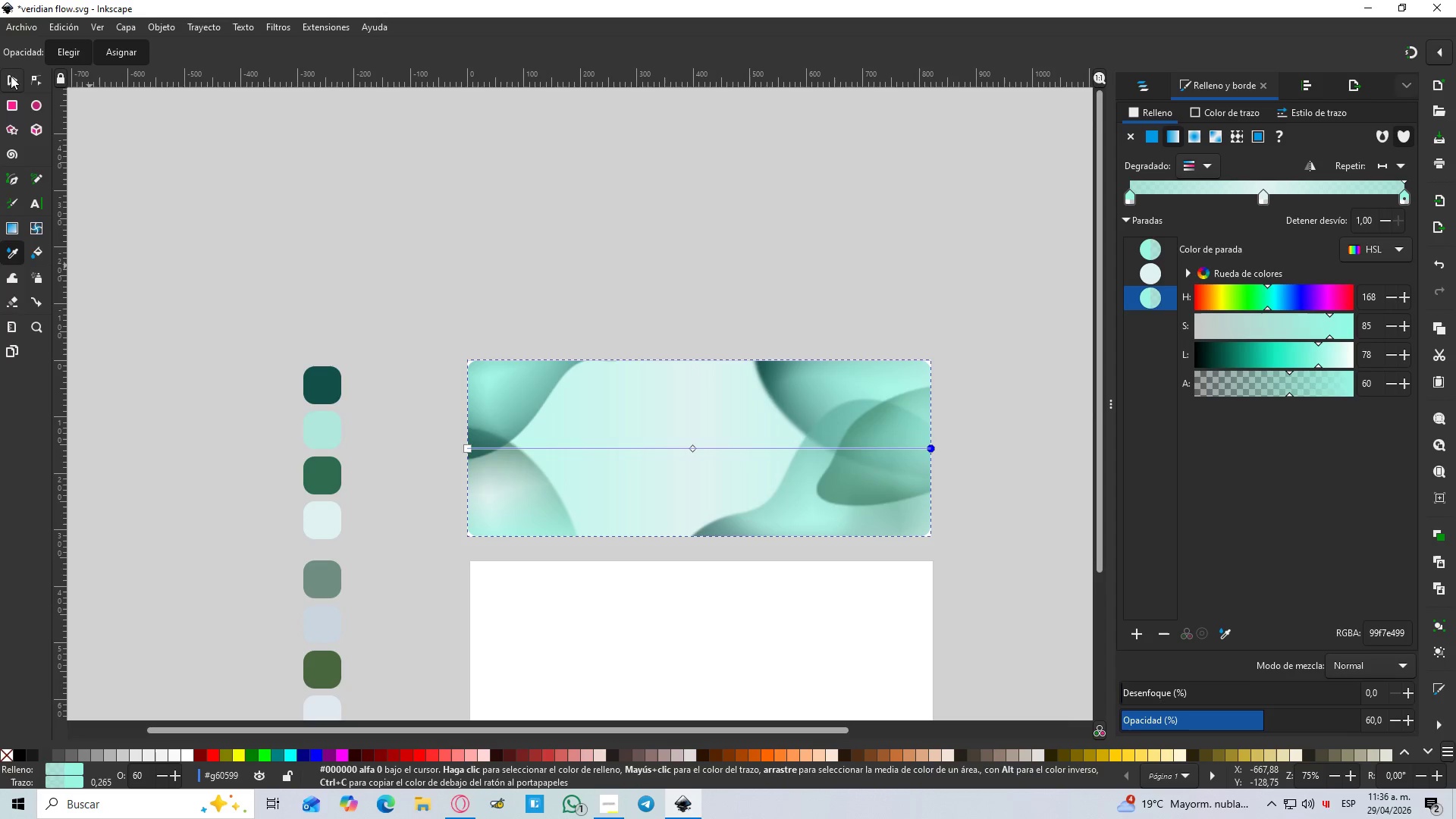 
double_click([547, 176])
 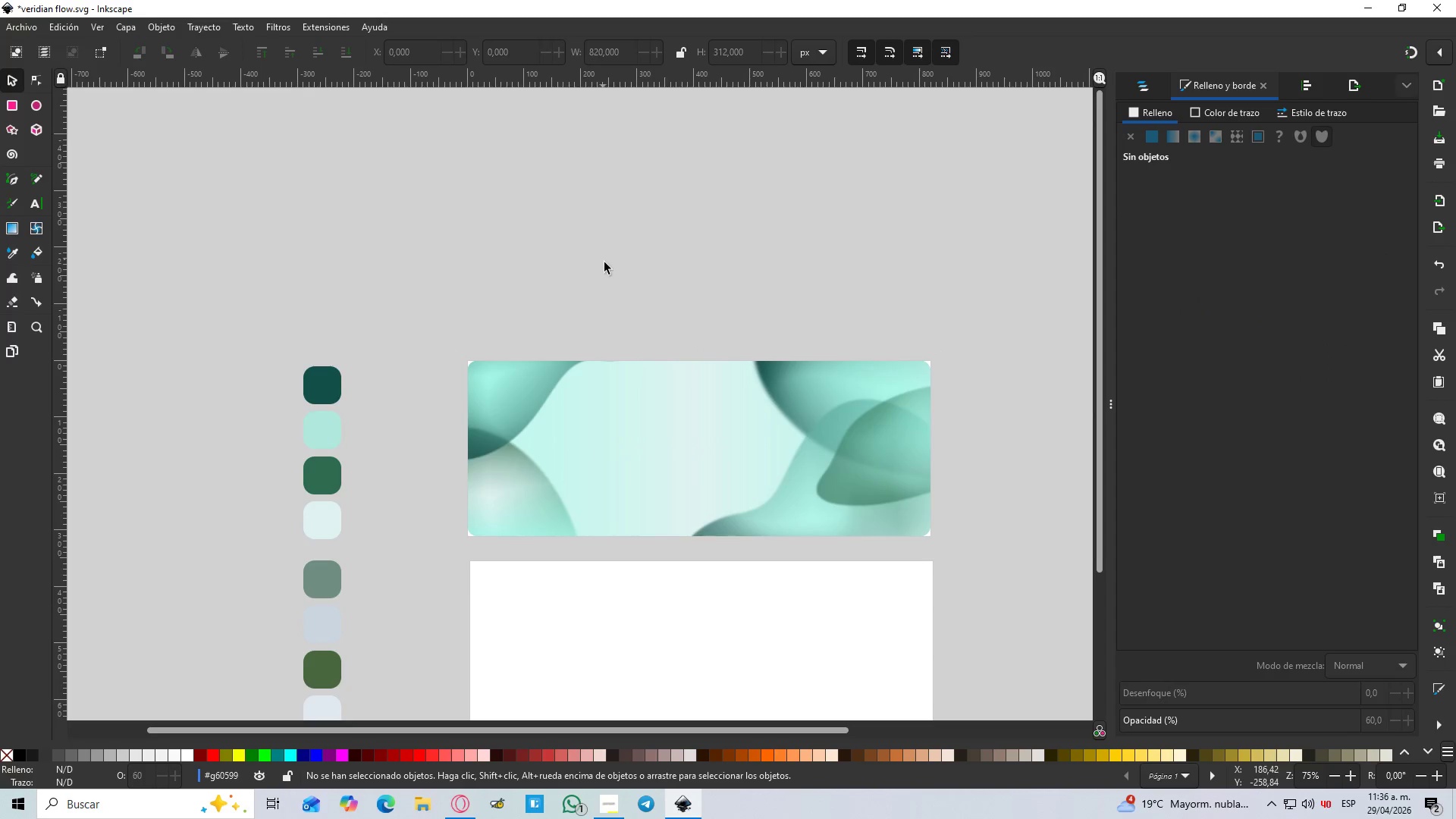 
hold_key(key=ControlLeft, duration=1.52)
scroll: coordinate [620, 273], scroll_direction: down, amount: 2.0
 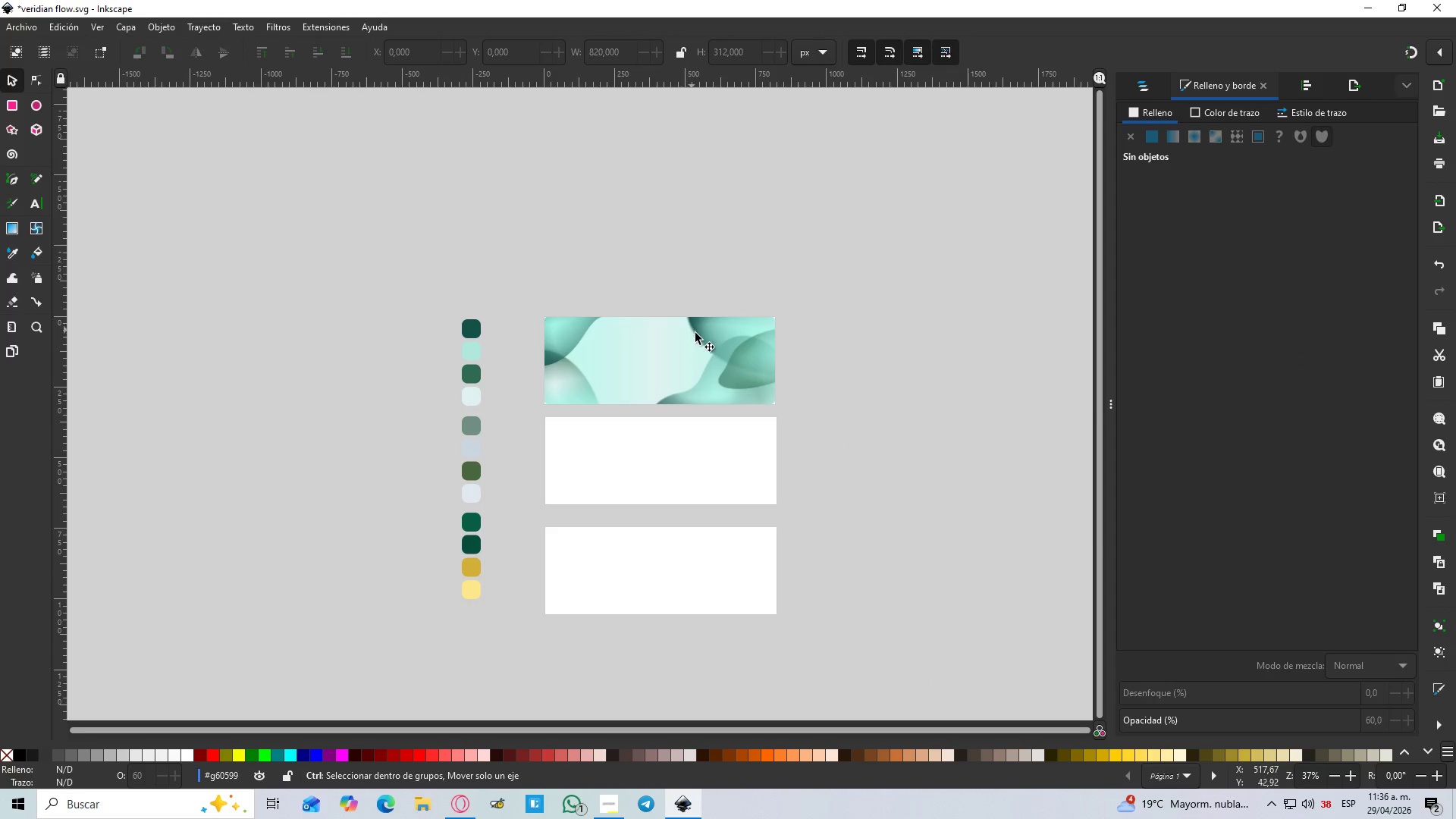 
hold_key(key=ControlLeft, duration=1.52)
 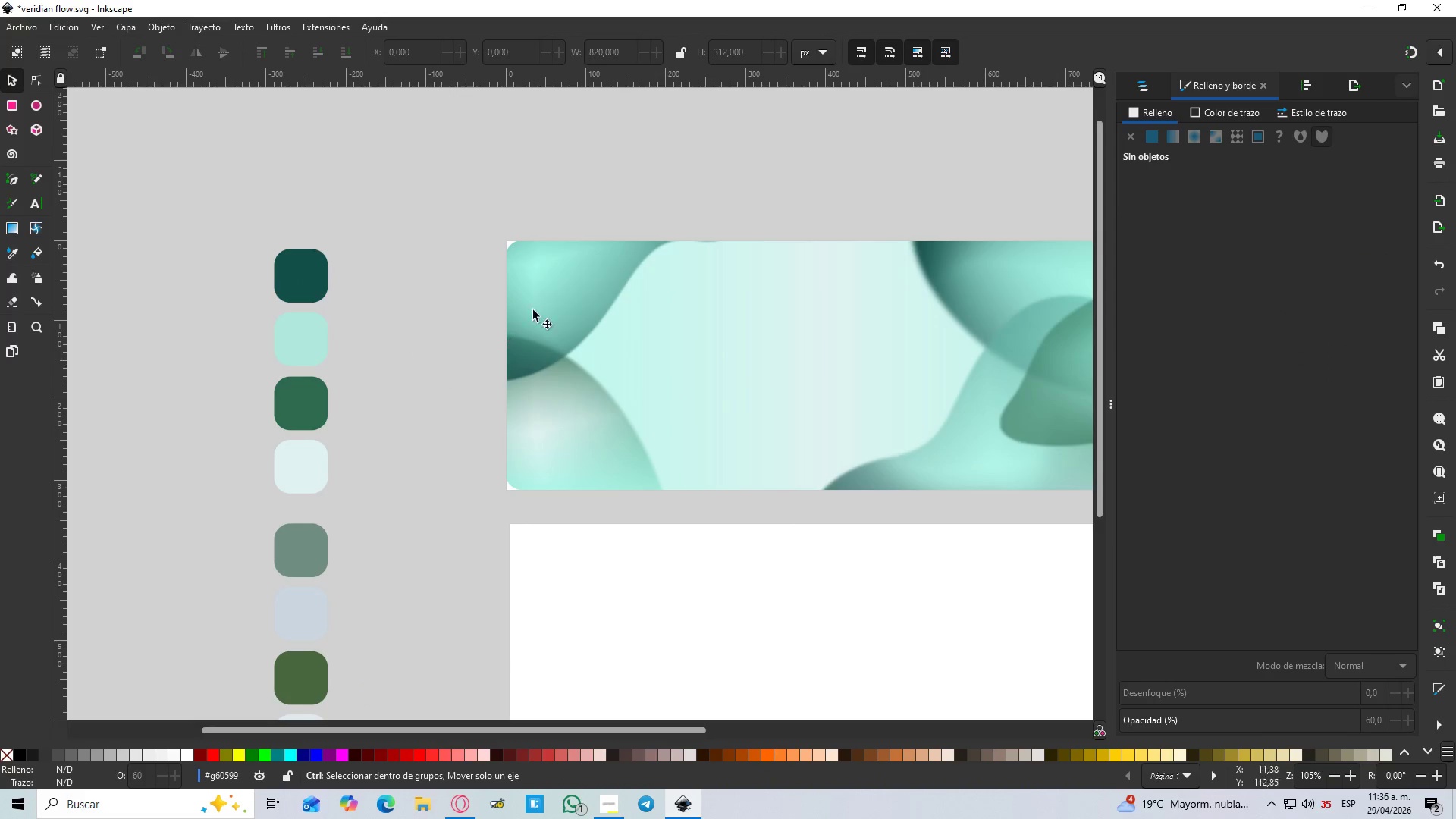 
scroll: coordinate [710, 344], scroll_direction: up, amount: 3.0
 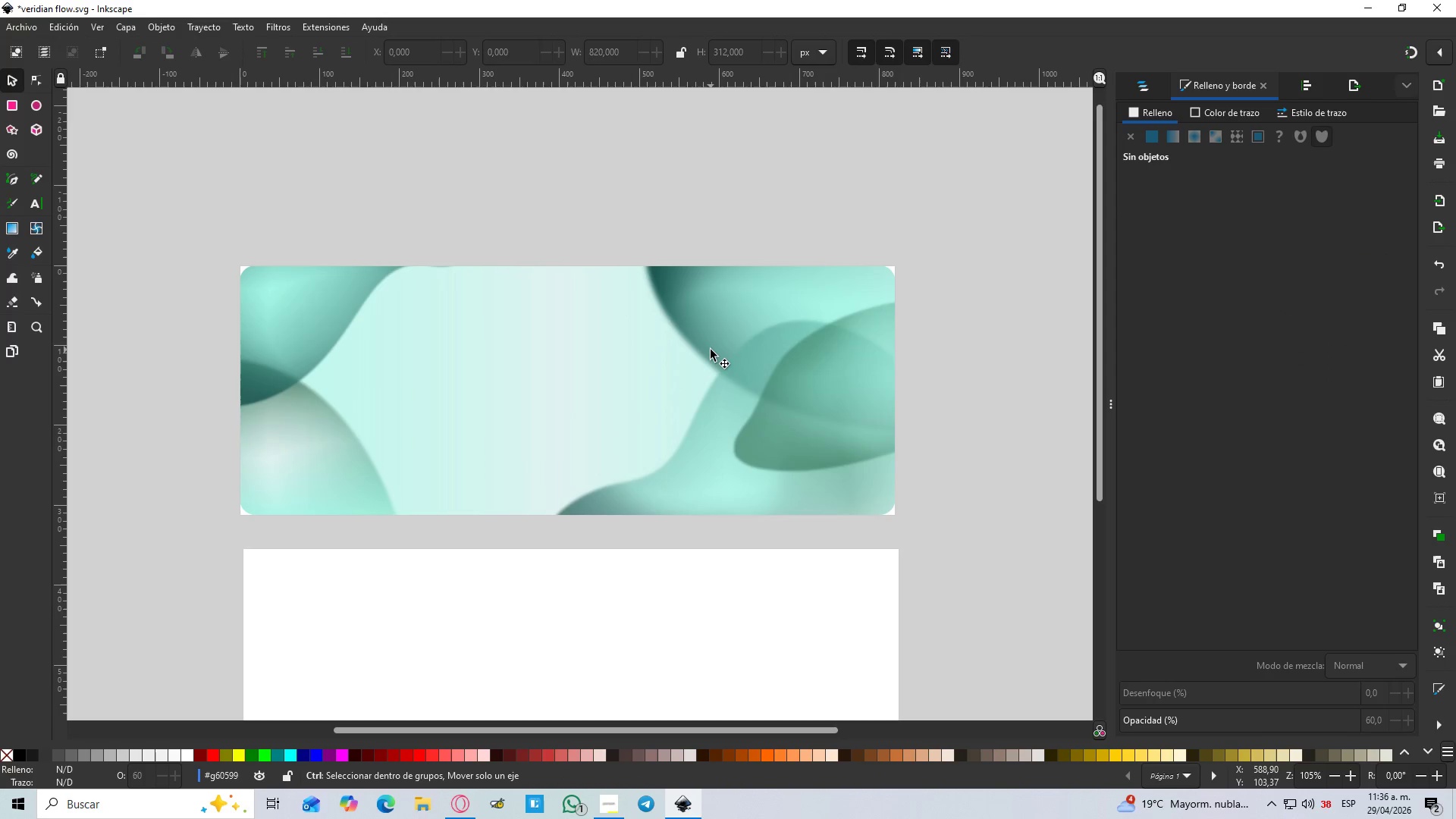 
scroll: coordinate [711, 350], scroll_direction: down, amount: 2.0
 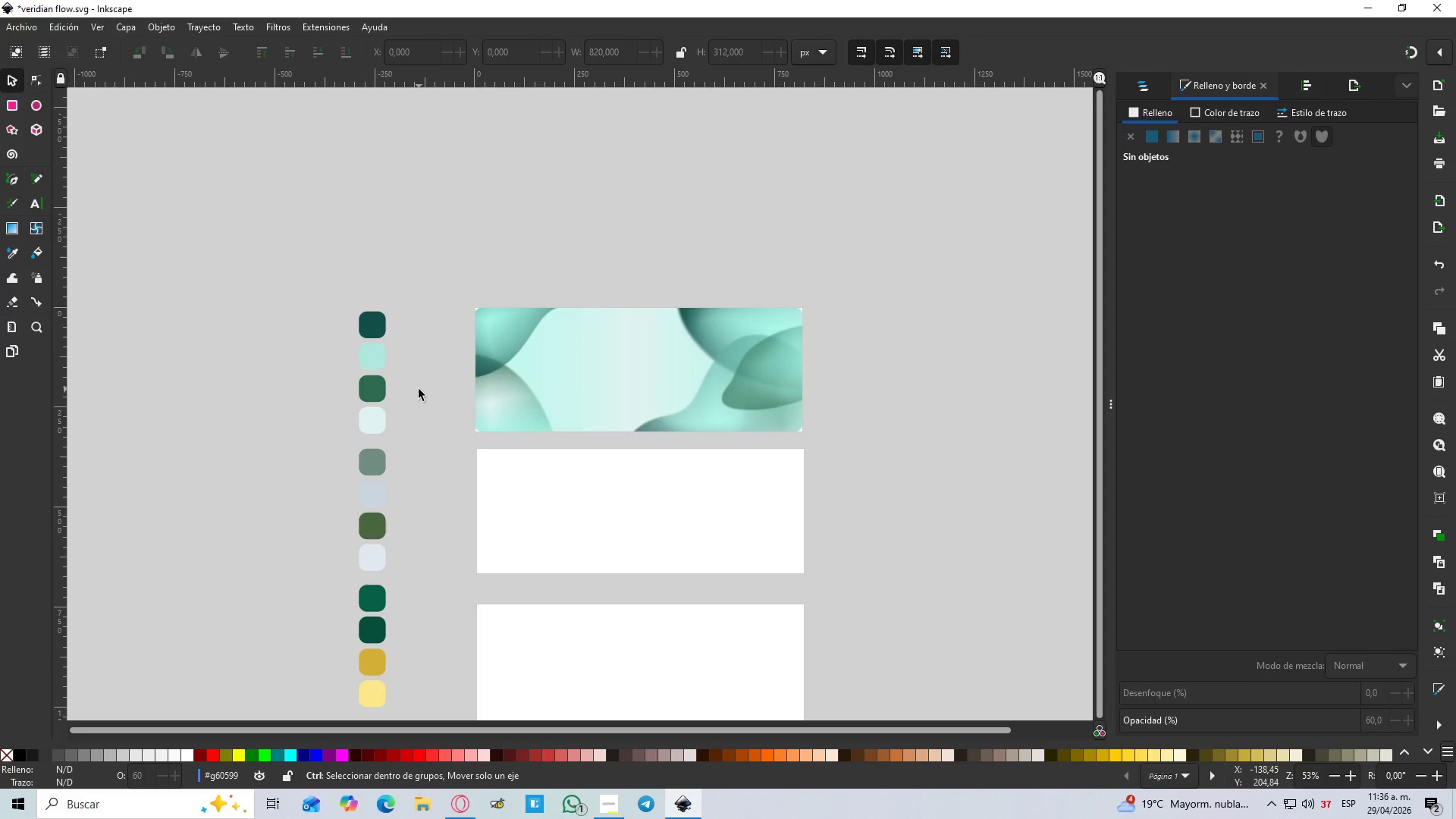 
hold_key(key=ControlLeft, duration=1.5)
 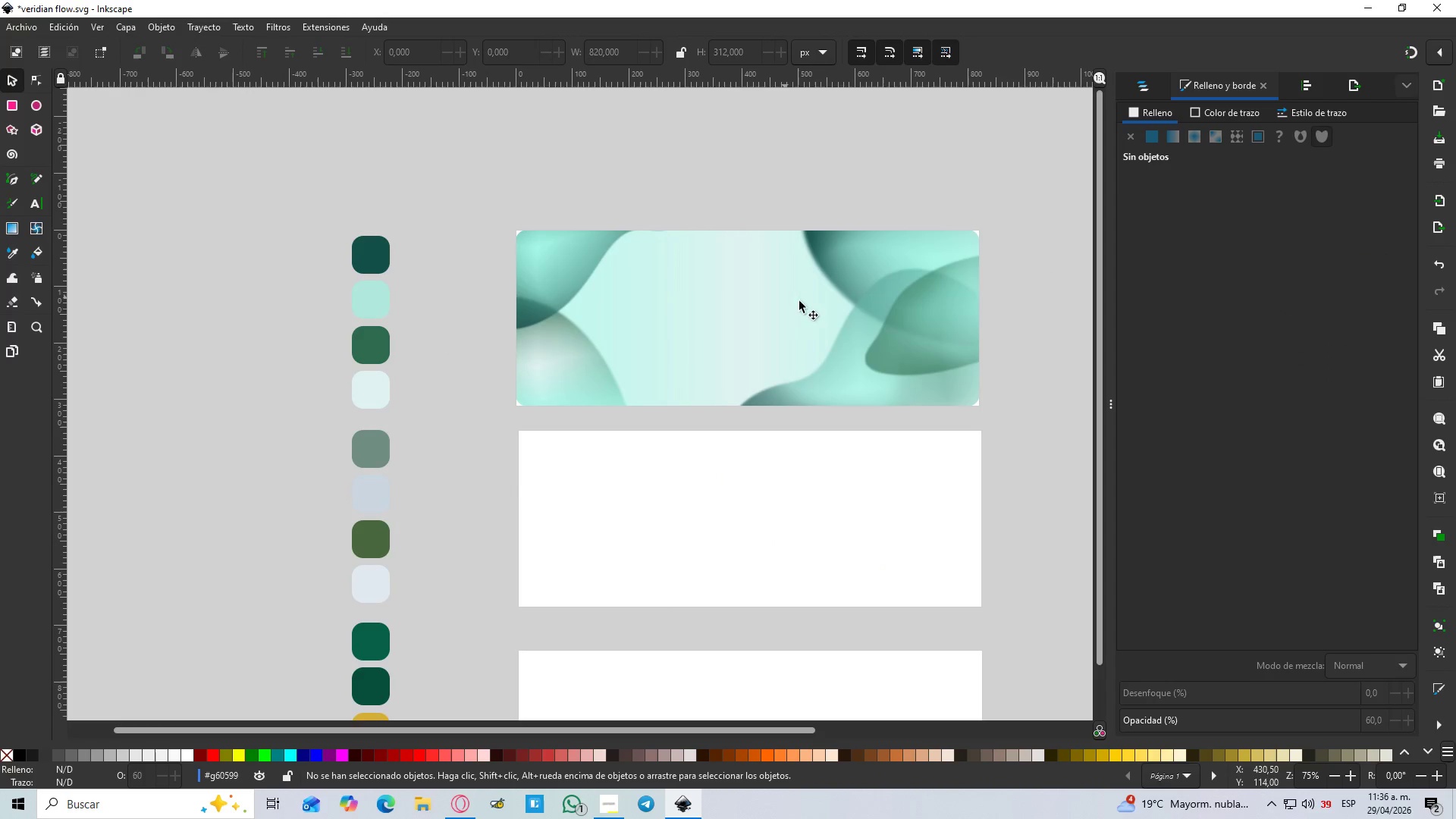 
scroll: coordinate [444, 374], scroll_direction: up, amount: 2.0
 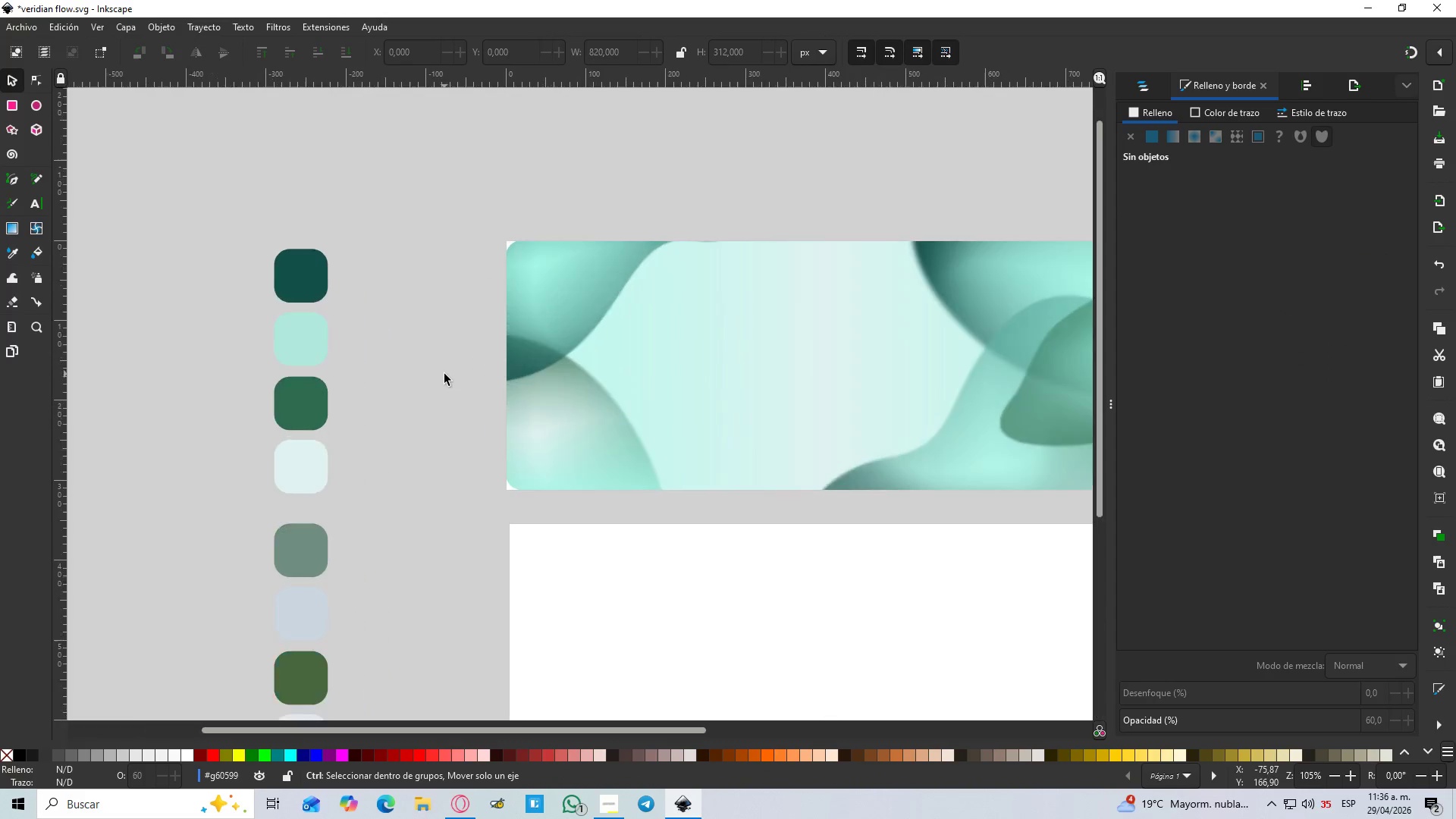 
hold_key(key=ControlLeft, duration=0.31)
 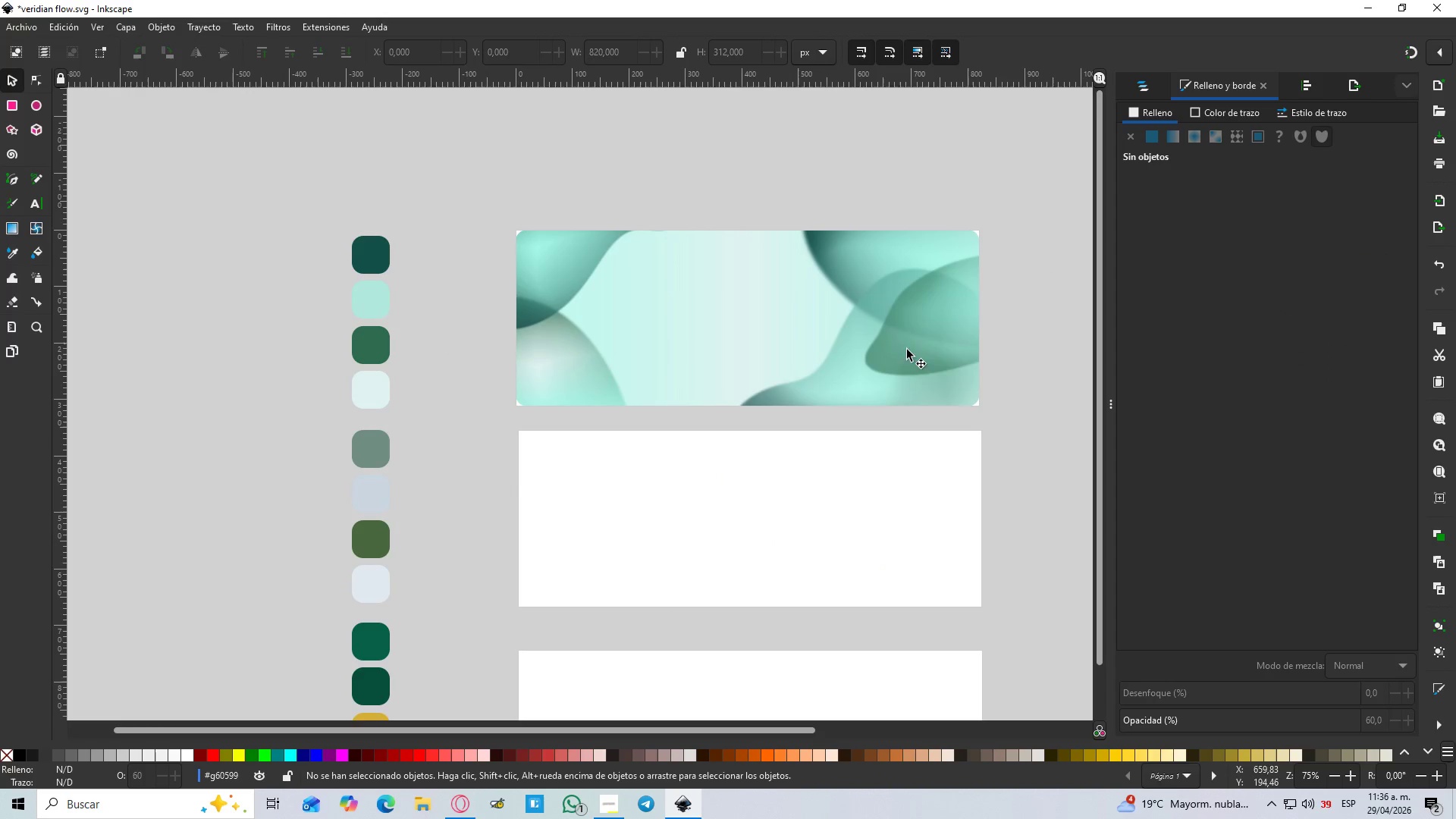 
scroll: coordinate [545, 216], scroll_direction: down, amount: 1.0
 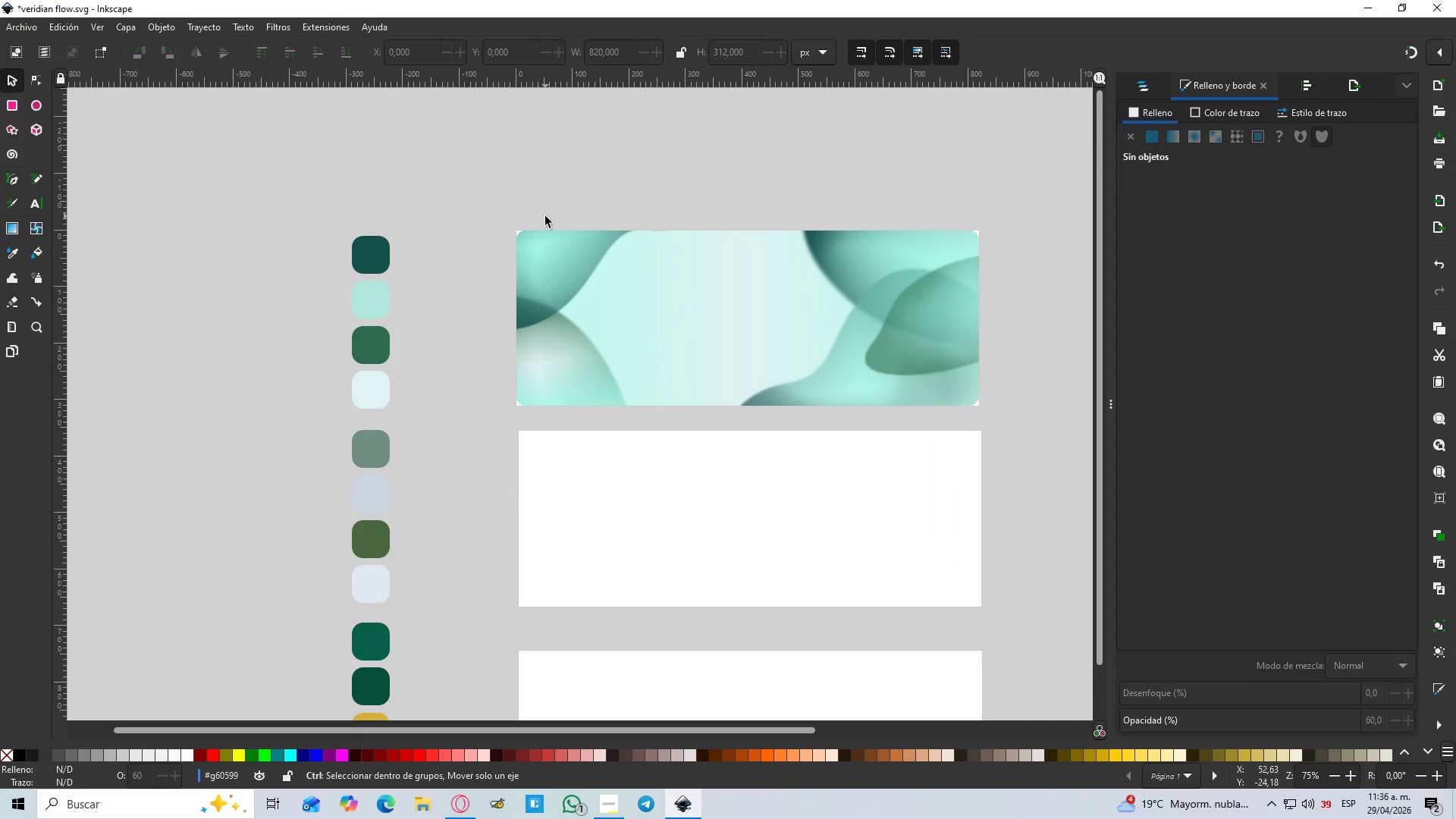 
hold_key(key=Space, duration=1.0)
 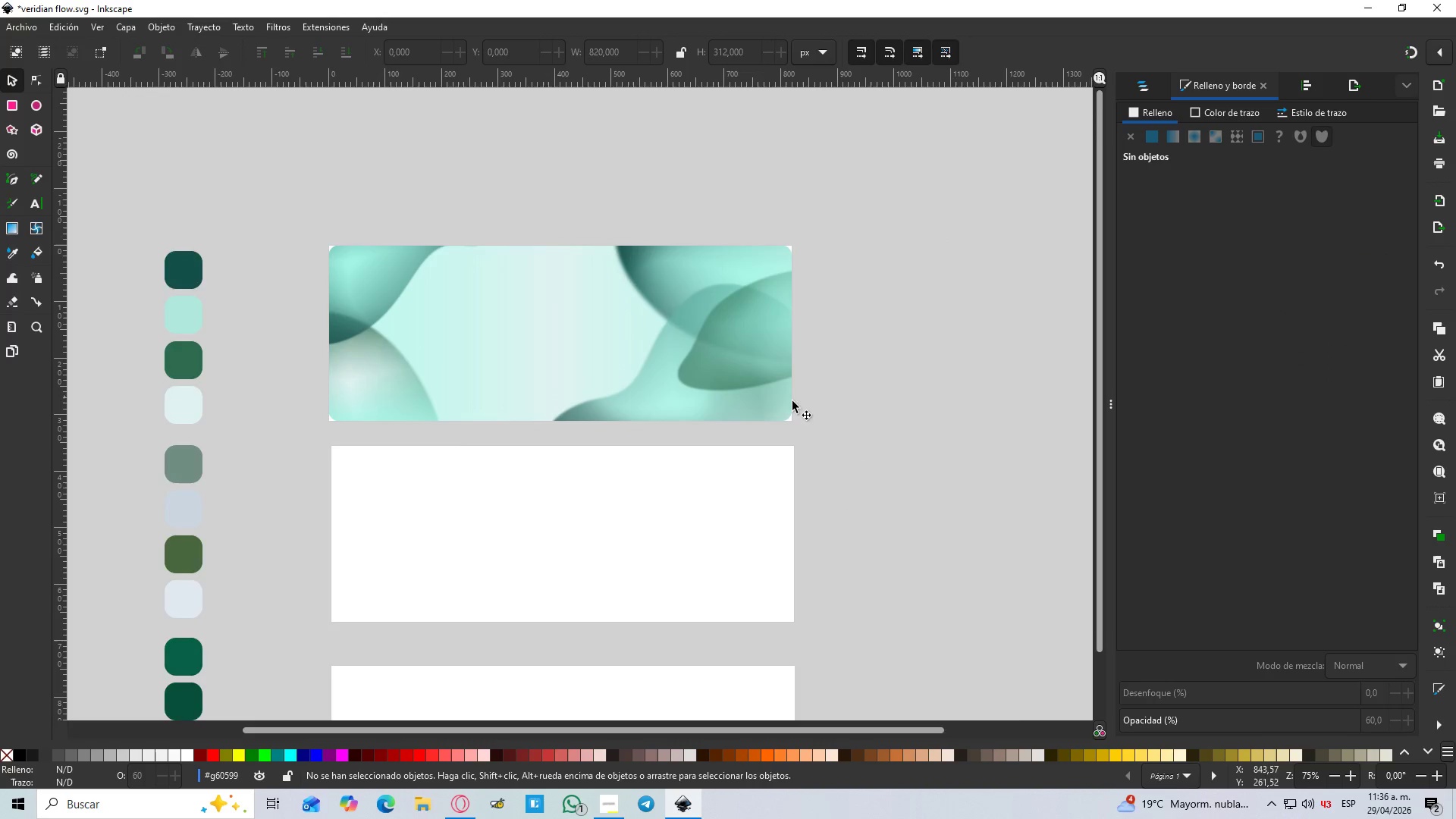 
left_click_drag(start_coordinate=[1013, 354], to_coordinate=[748, 370])
 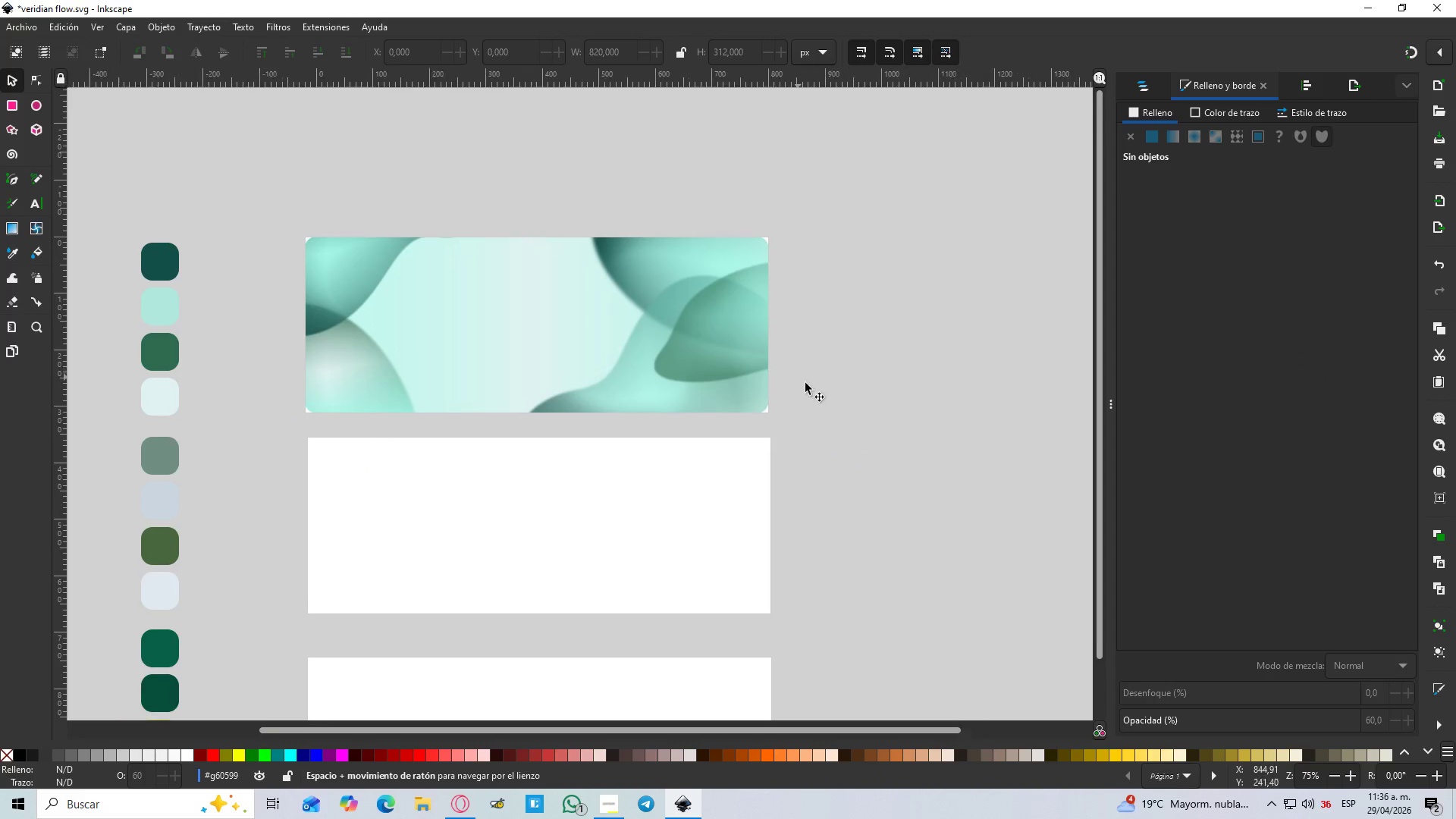 
left_click([817, 384])
 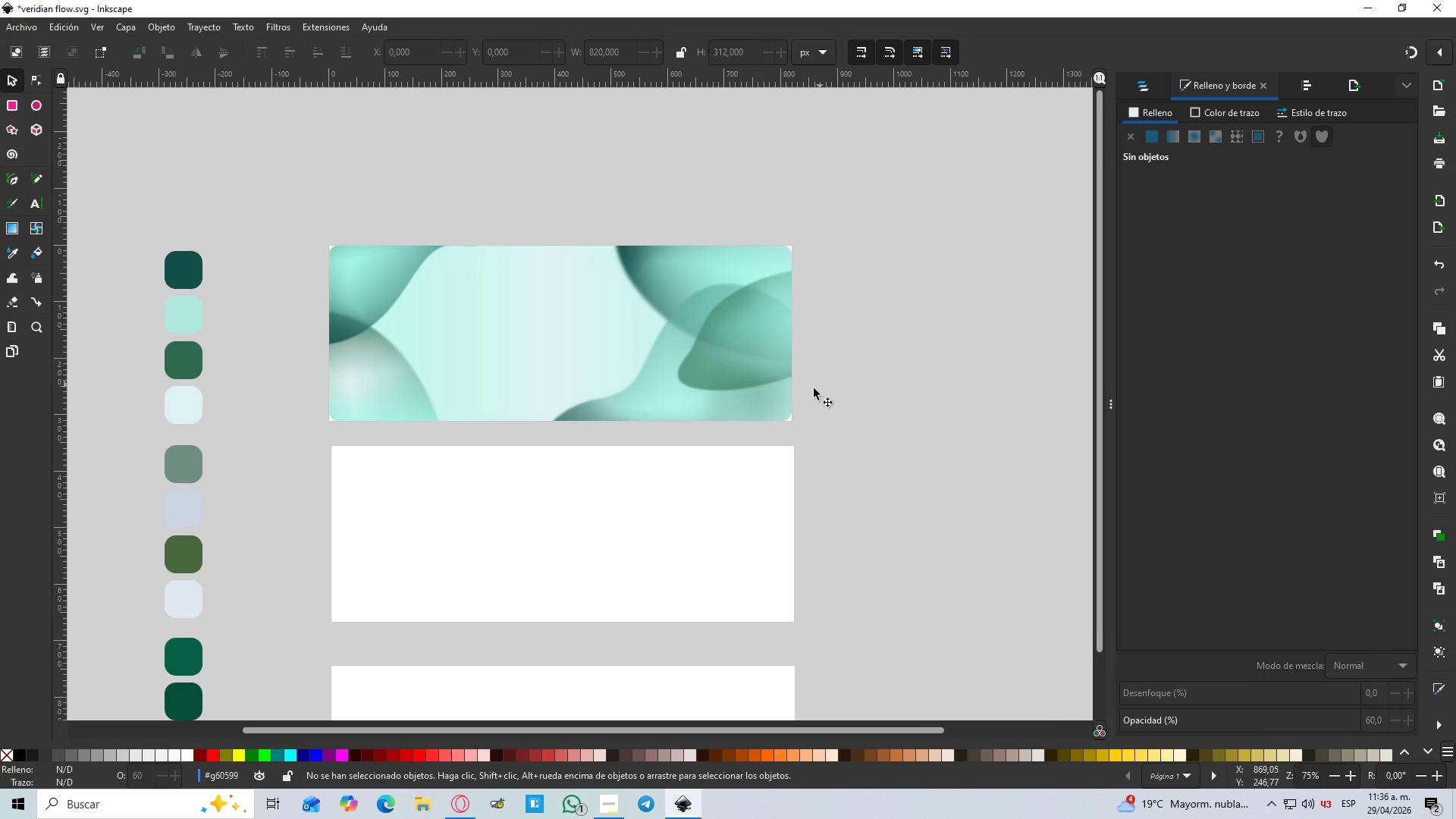 
hold_key(key=ControlLeft, duration=1.5)
scroll: coordinate [787, 403], scroll_direction: down, amount: 2.0
 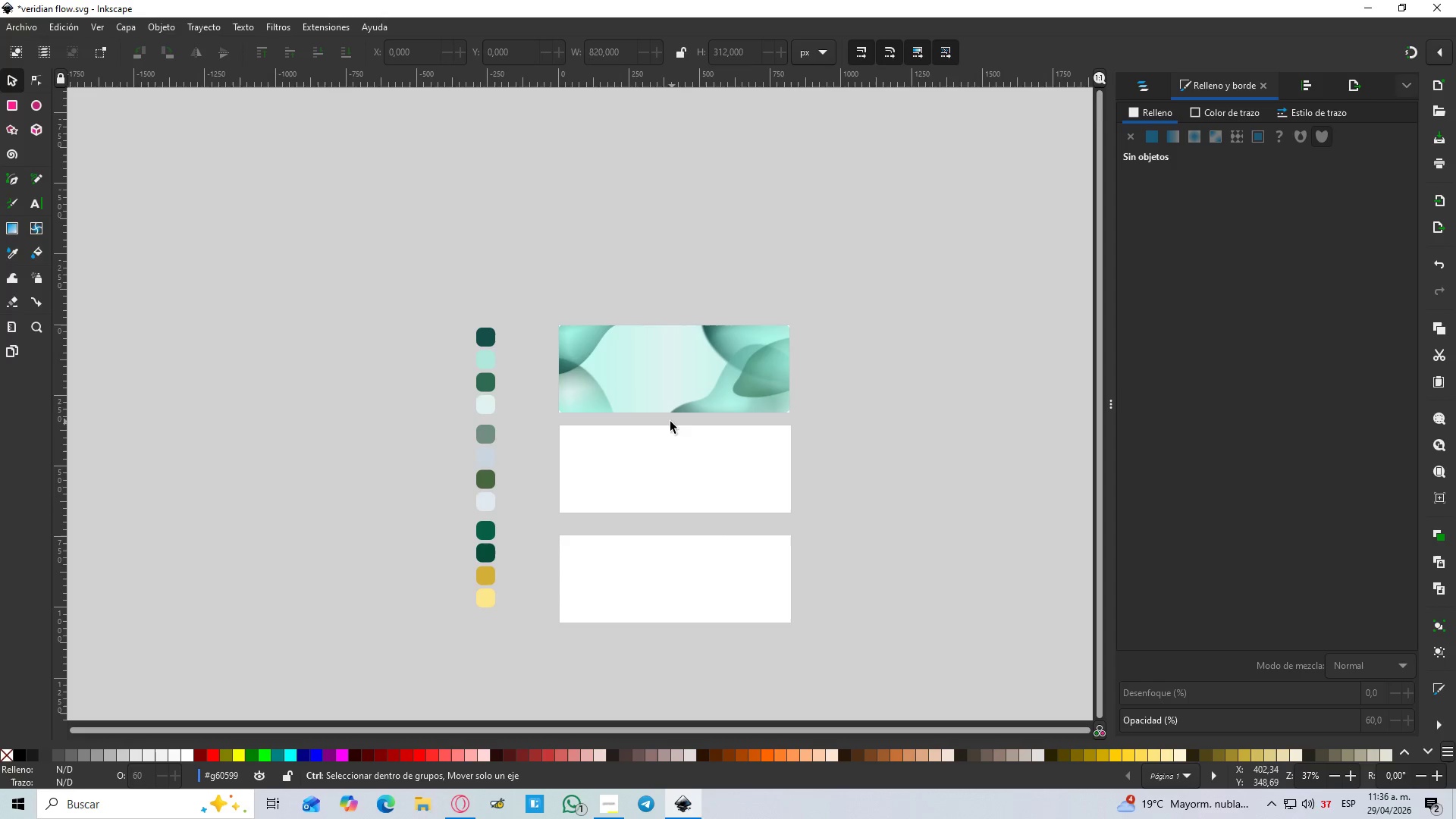 
hold_key(key=ControlLeft, duration=1.52)
scroll: coordinate [670, 409], scroll_direction: up, amount: 3.0
 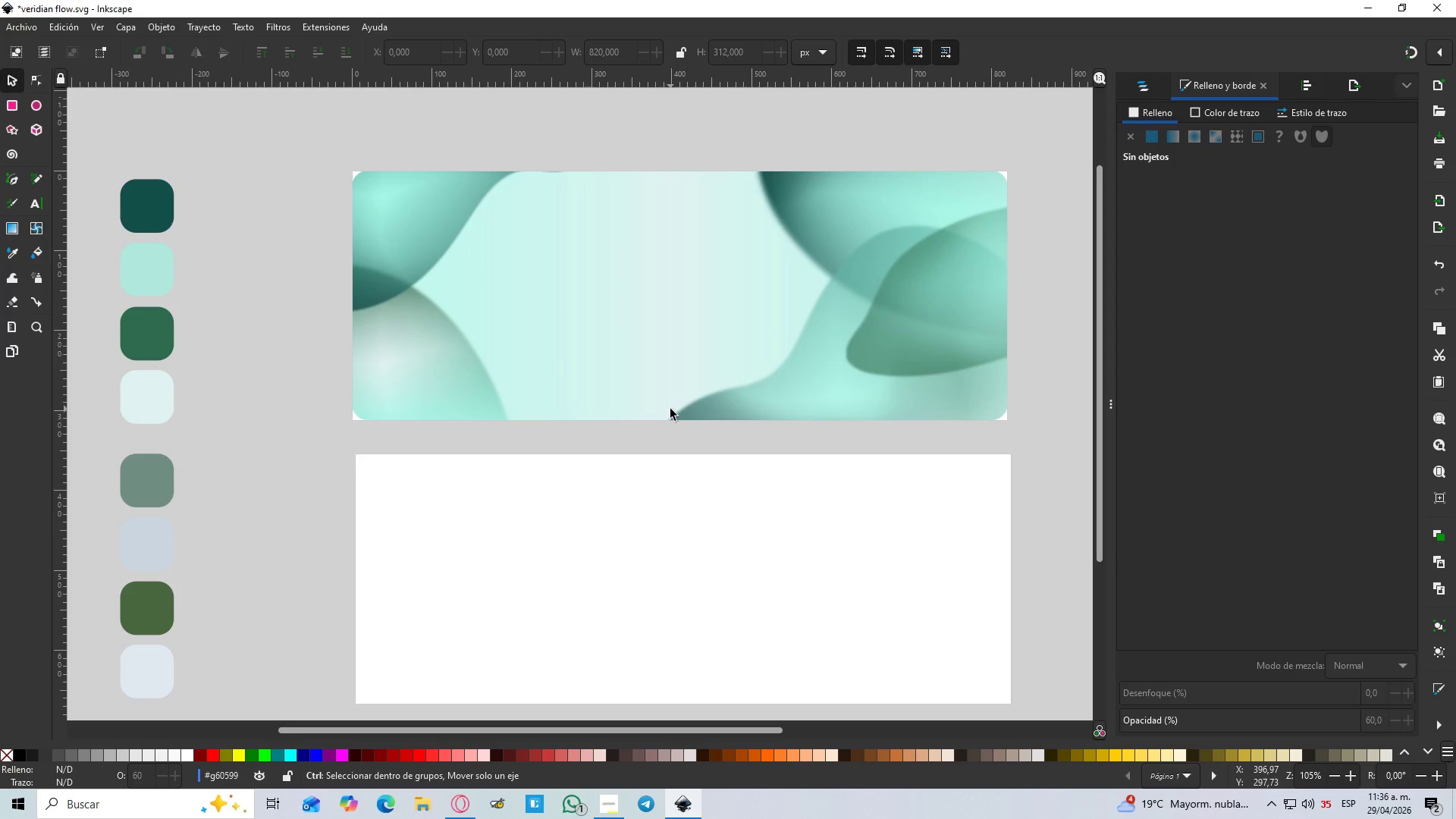 
hold_key(key=ControlLeft, duration=0.38)
 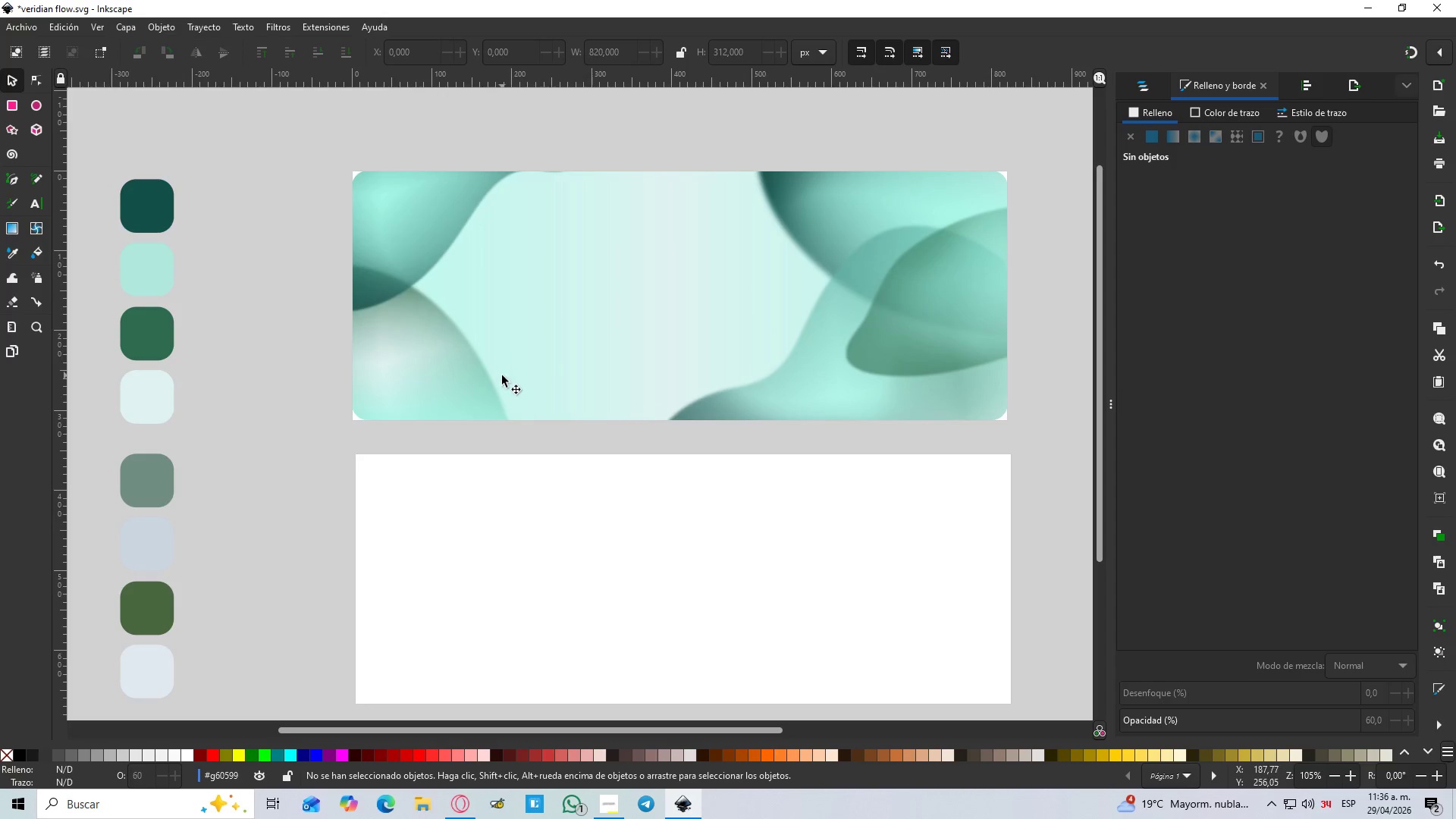 
hold_key(key=ControlLeft, duration=2.45)
 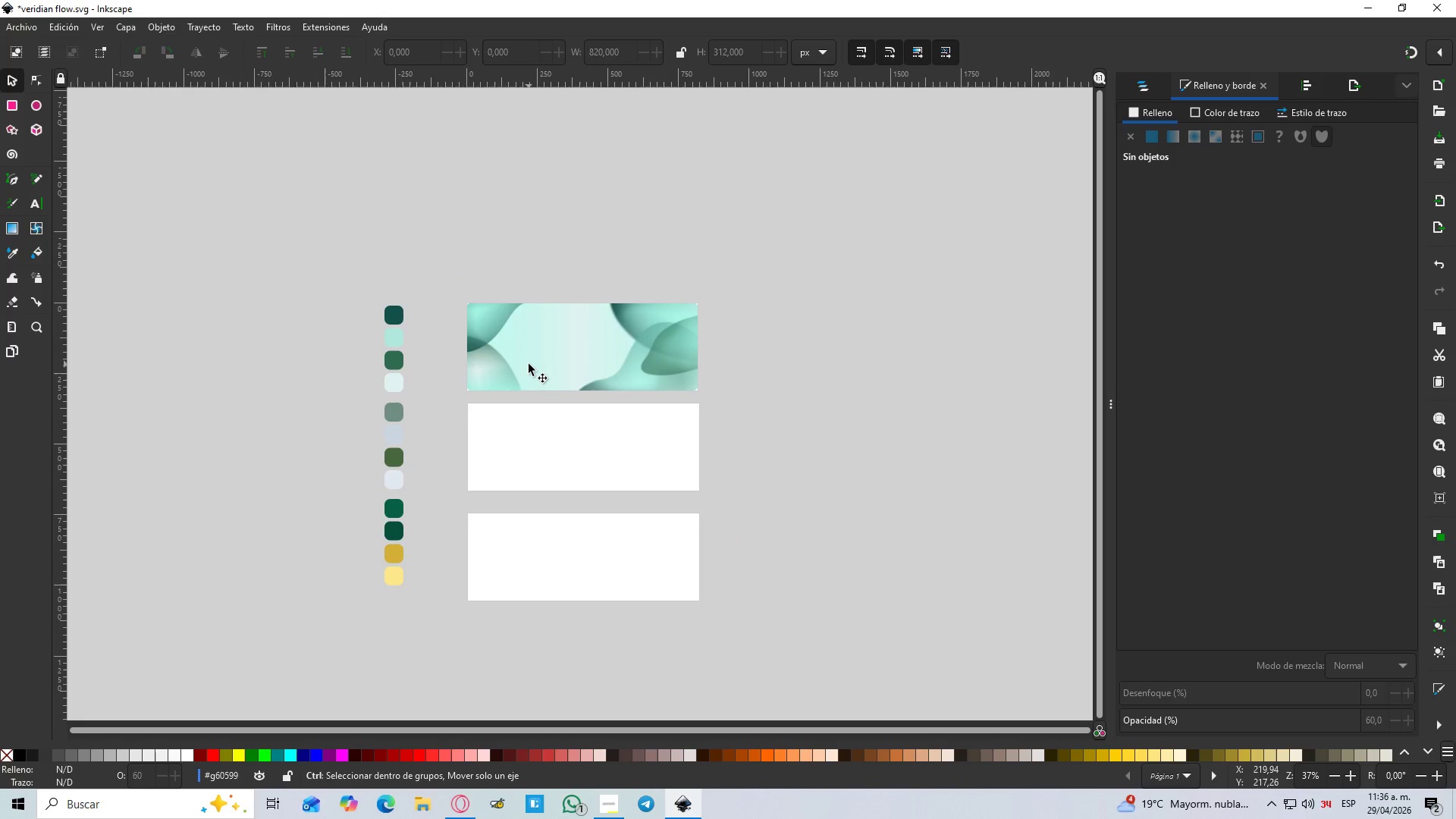 
hold_key(key=ControlLeft, duration=0.62)
scroll: coordinate [529, 375], scroll_direction: down, amount: 3.0
 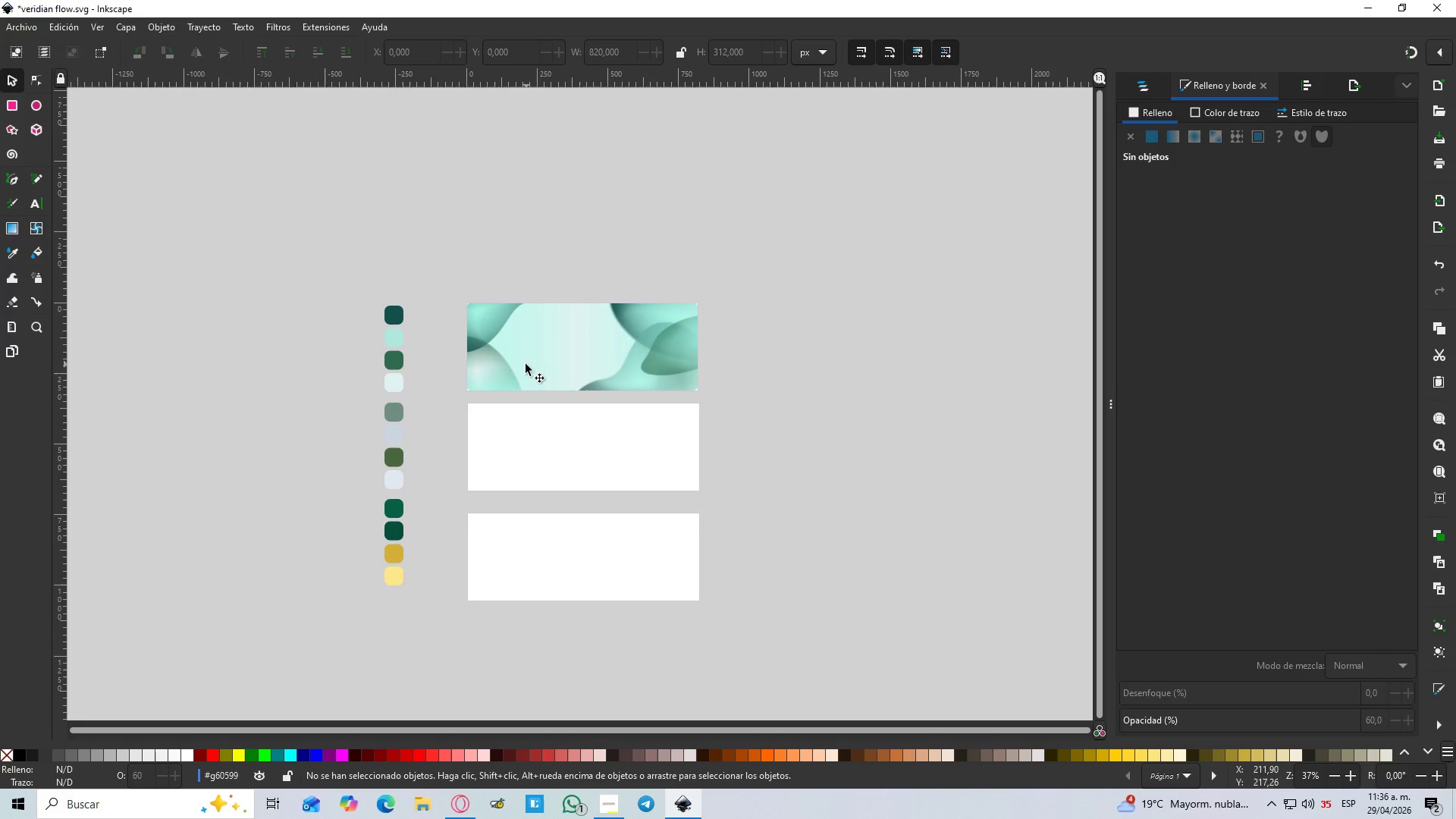 
hold_key(key=ControlLeft, duration=1.31)
scroll: coordinate [520, 366], scroll_direction: up, amount: 2.0
 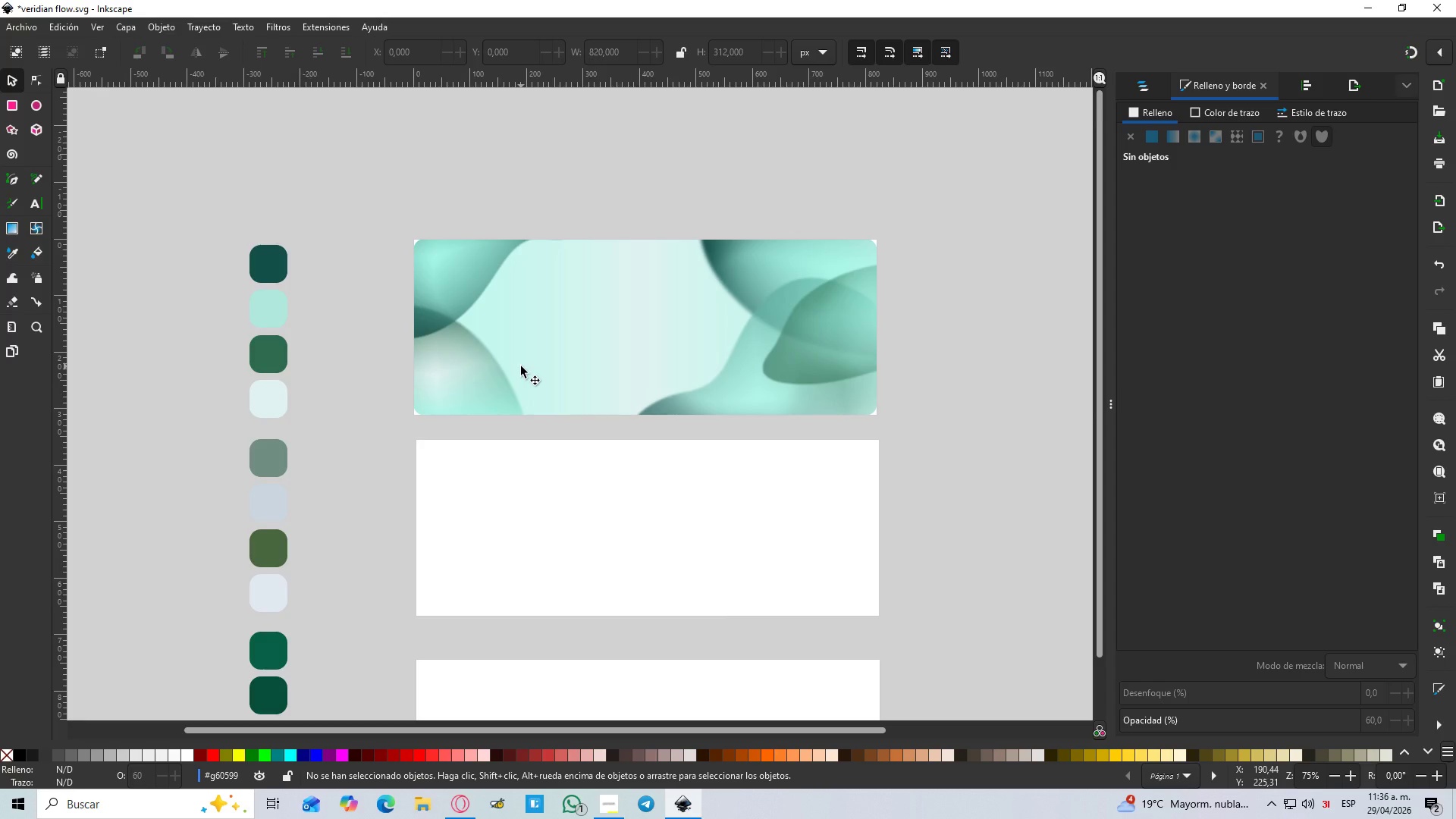 
wait(7.36)
 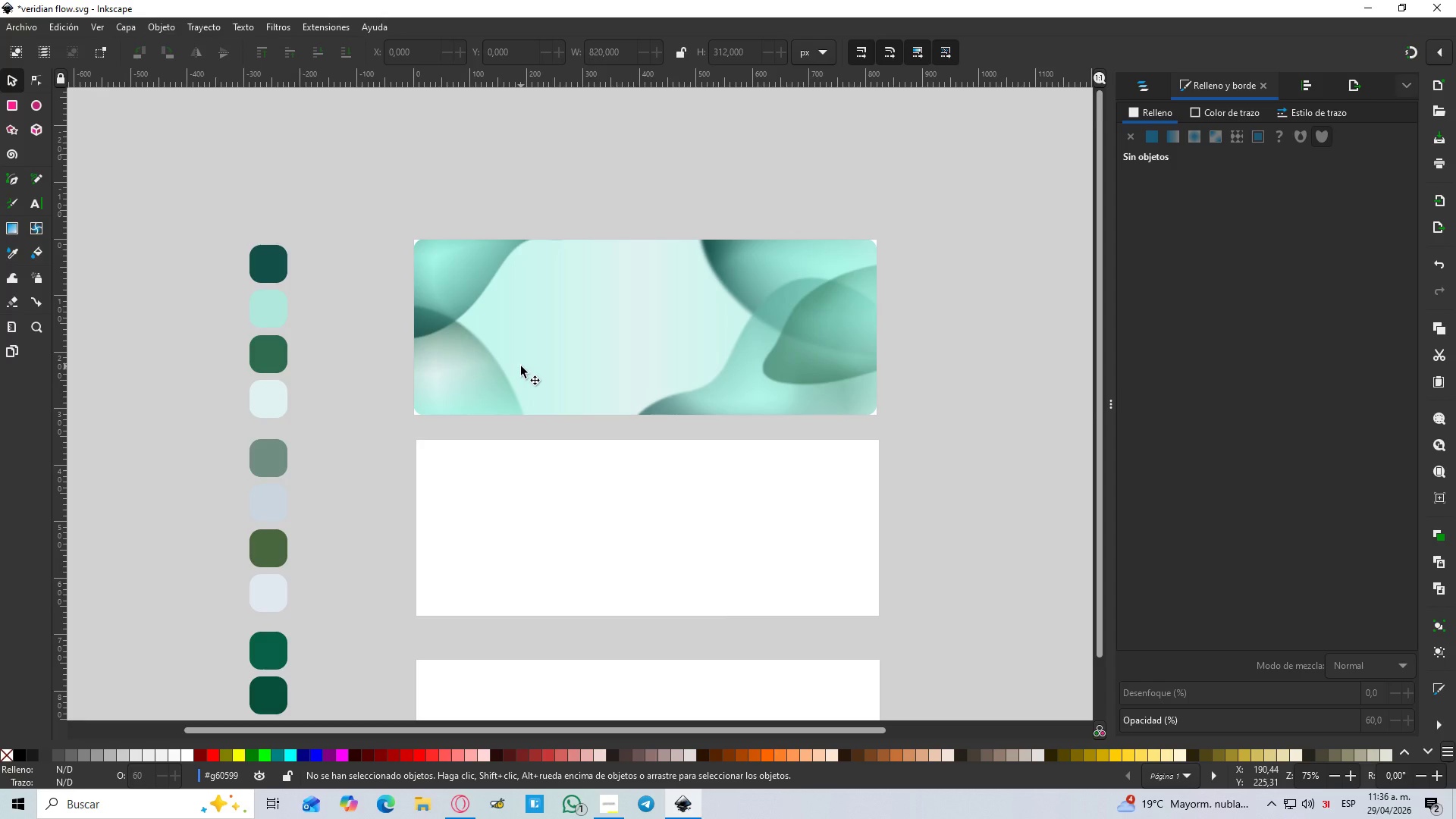 
hold_key(key=ControlLeft, duration=0.44)
scroll: coordinate [555, 355], scroll_direction: up, amount: 1.0
 